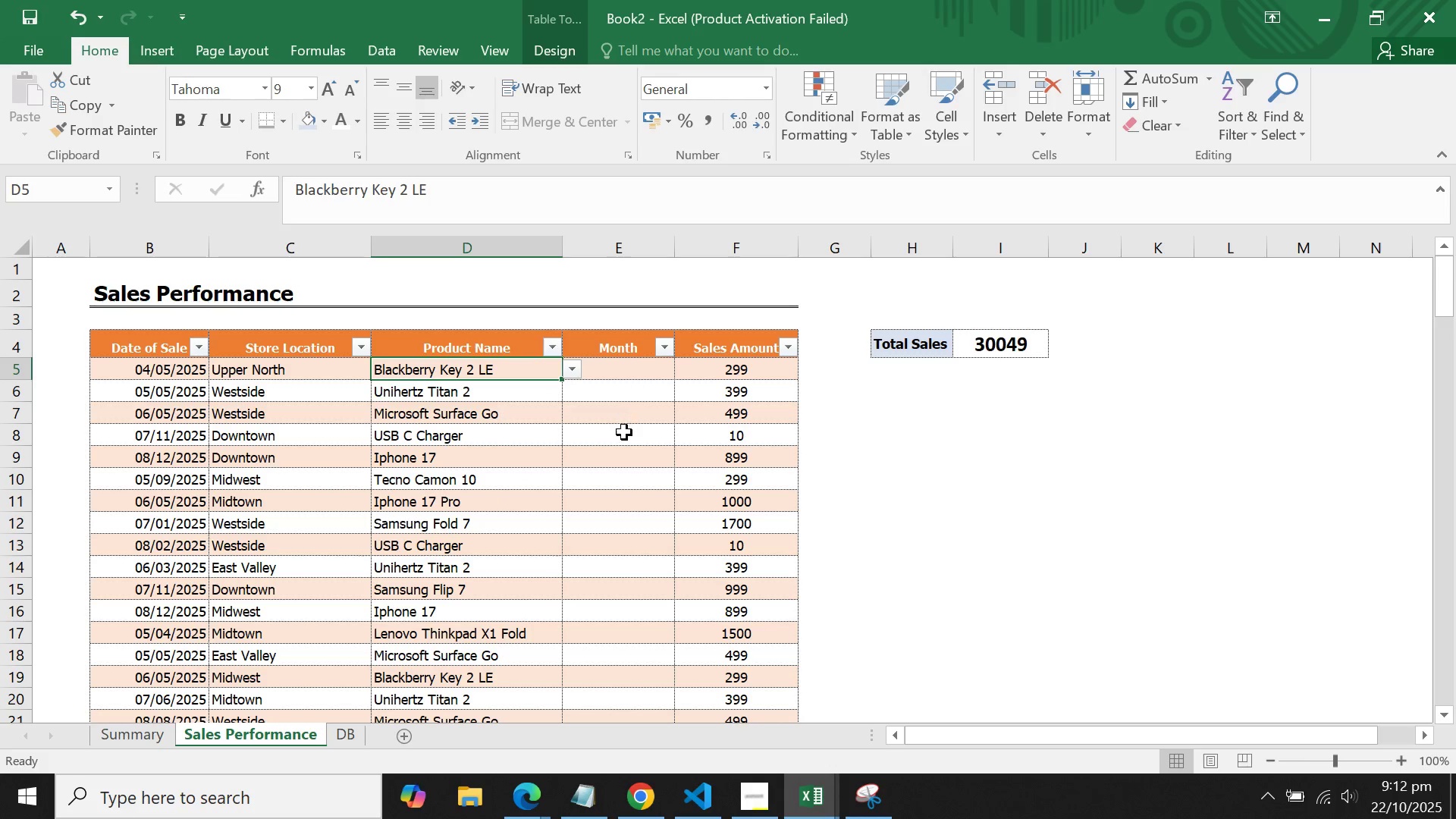 
left_click([789, 118])
 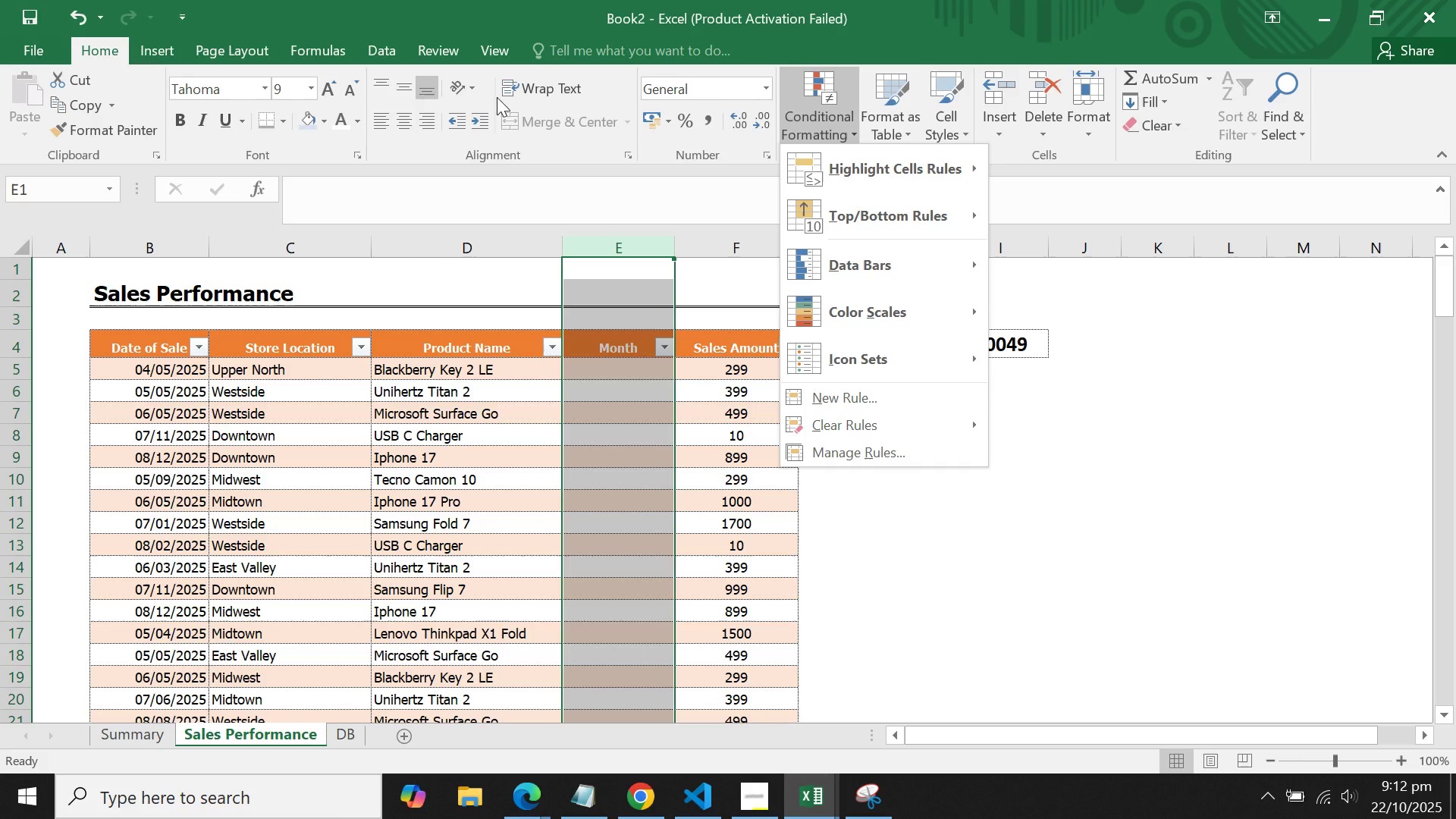 
wait(5.16)
 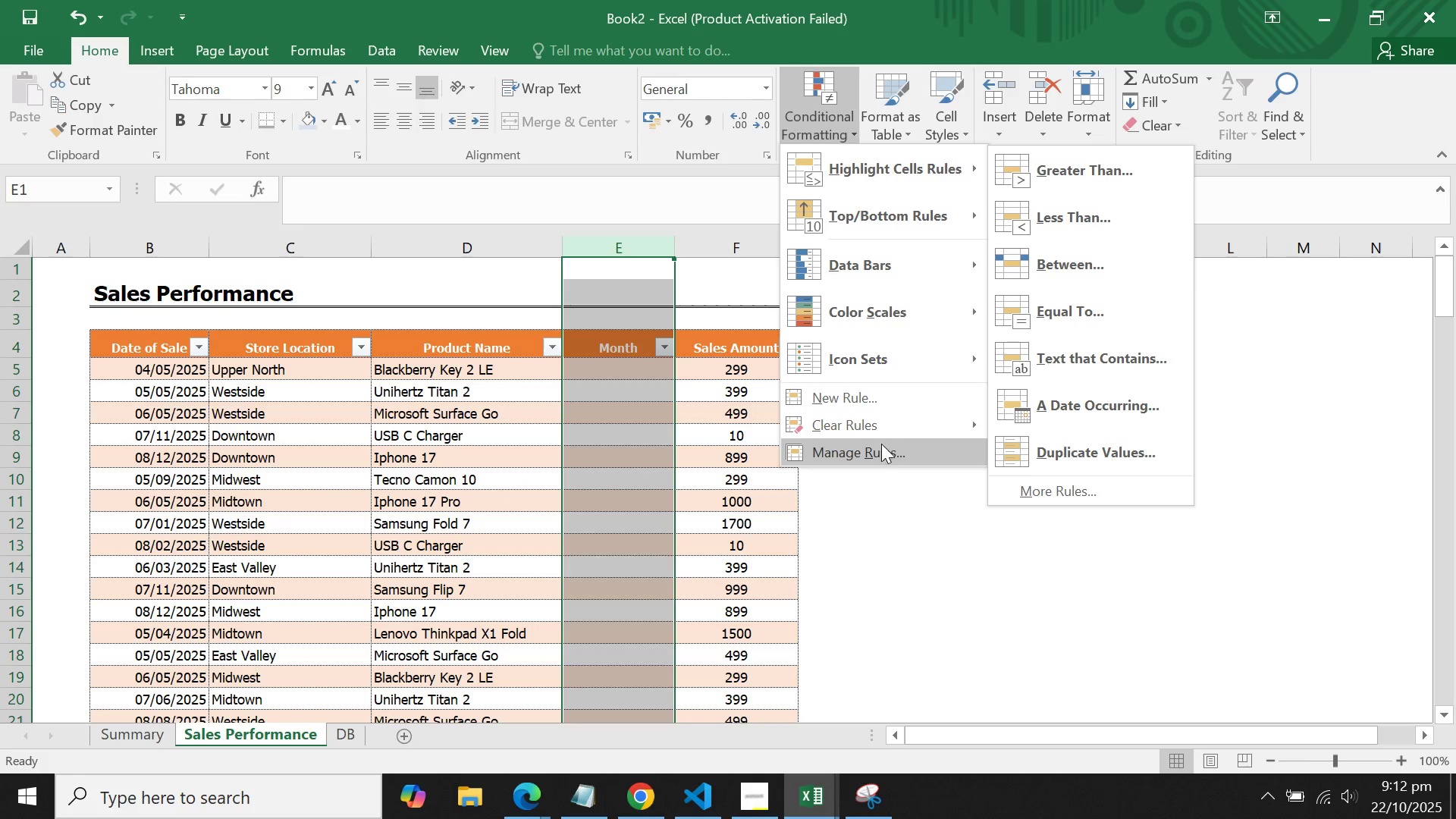 
left_click([394, 49])
 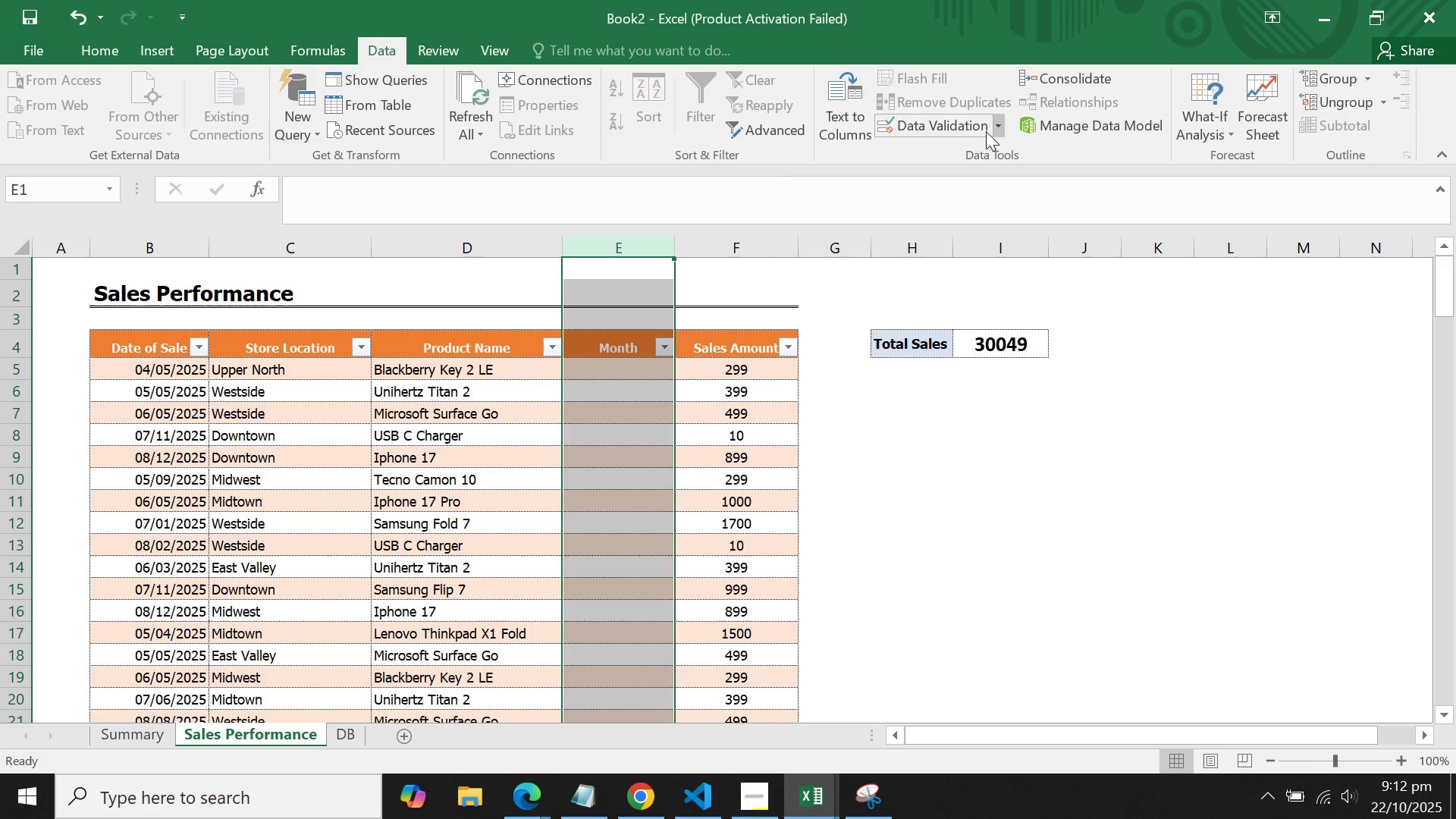 
left_click([974, 132])
 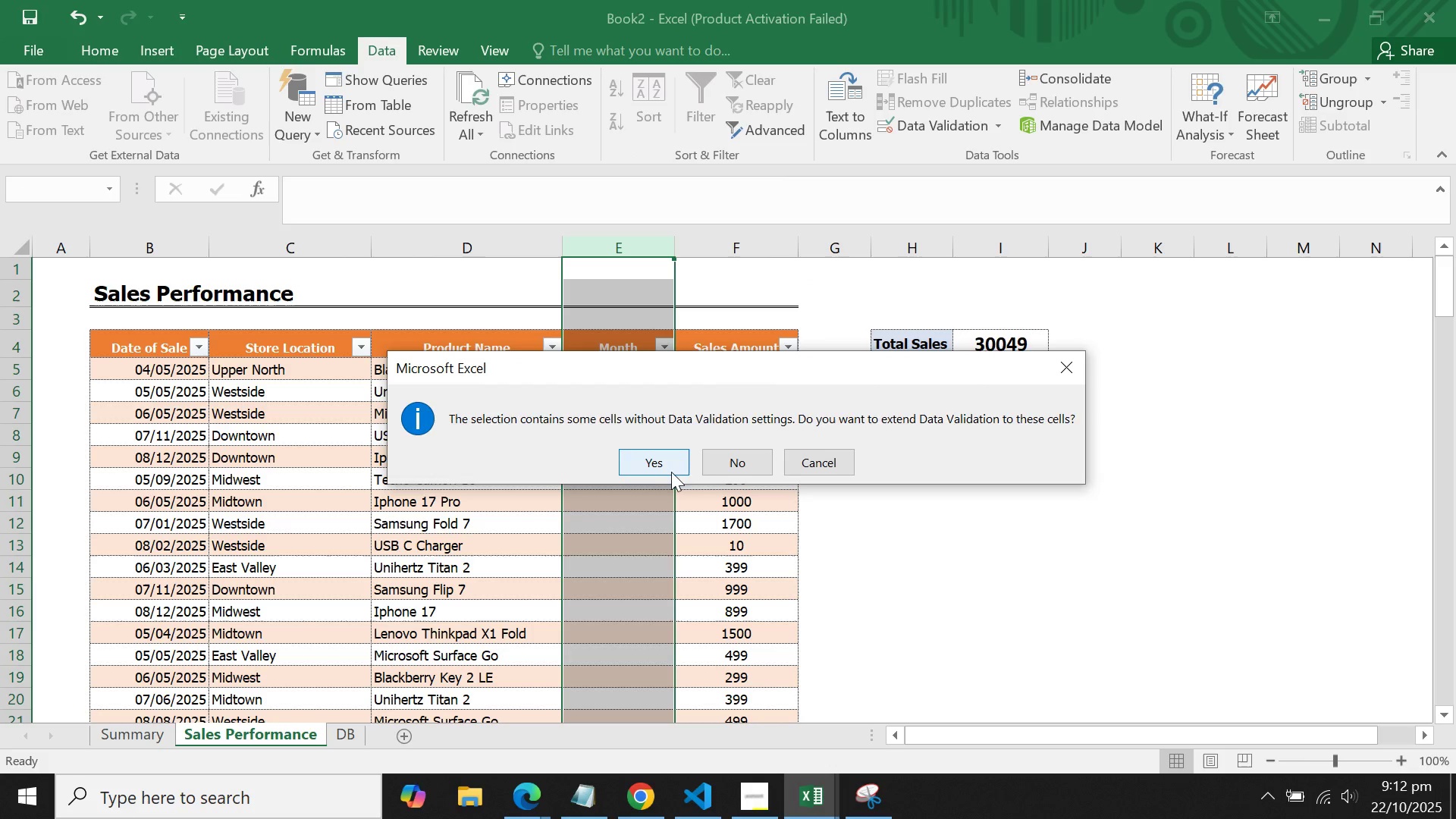 
left_click([651, 471])
 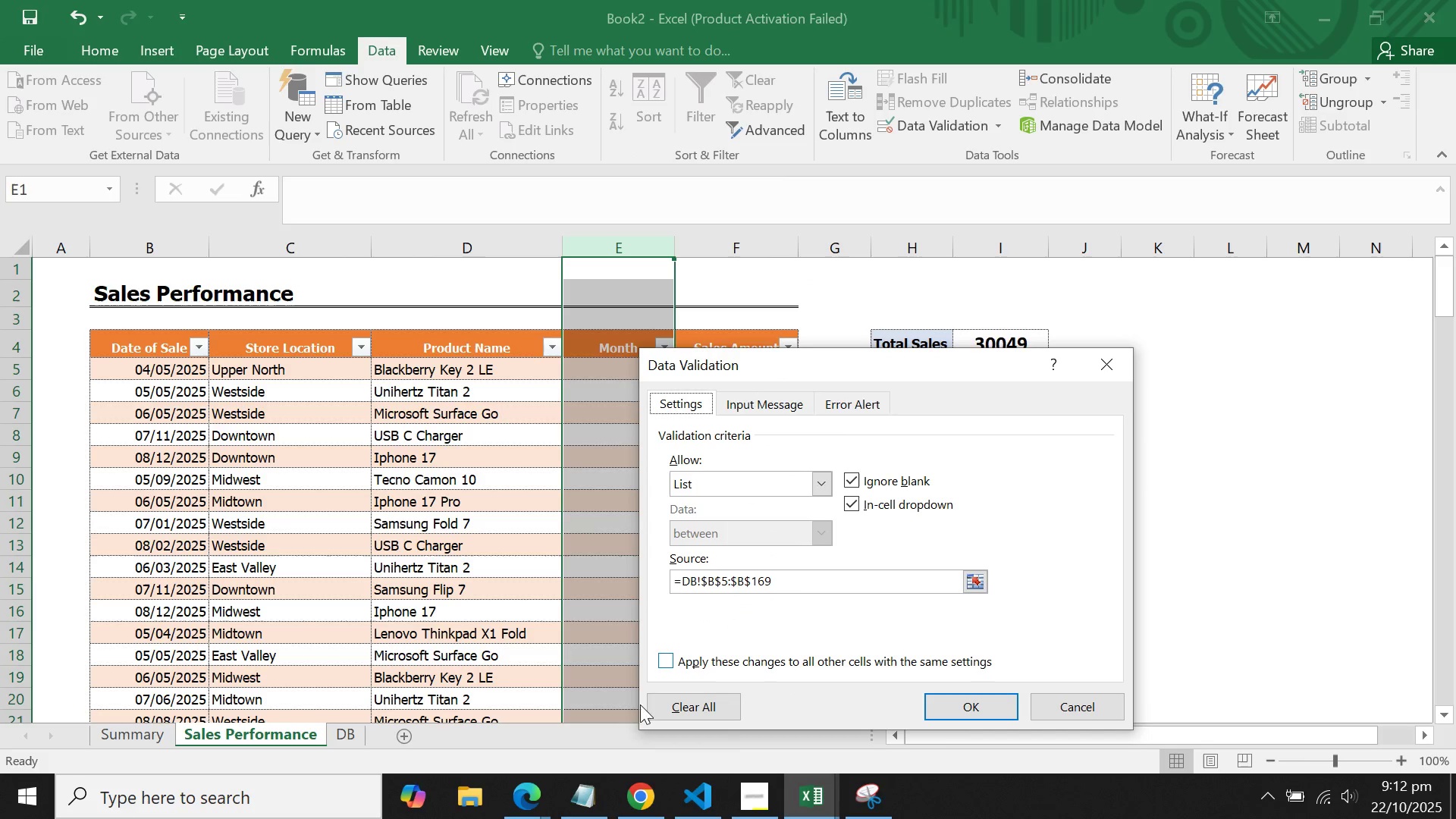 
left_click([663, 713])
 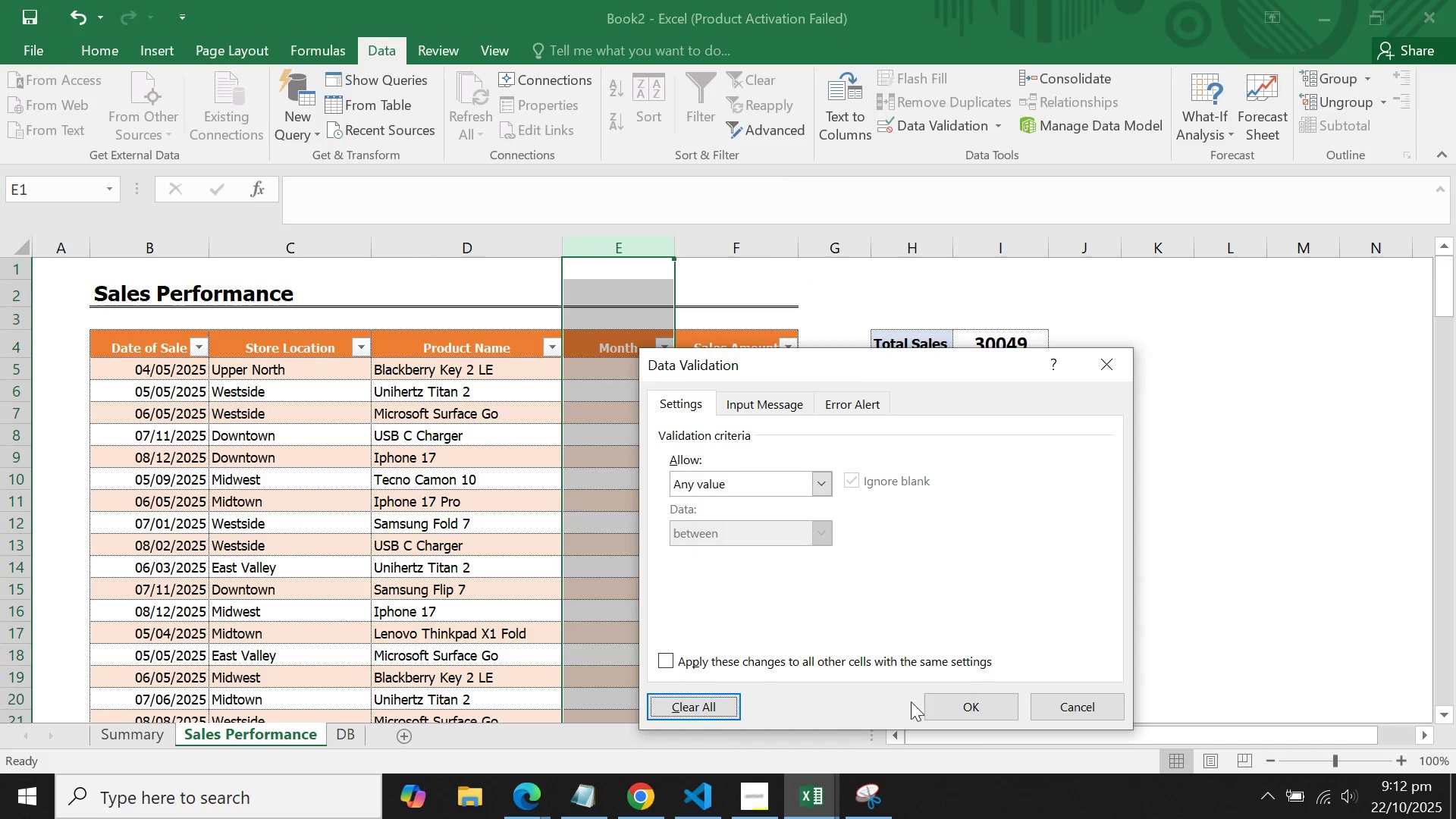 
left_click([975, 700])
 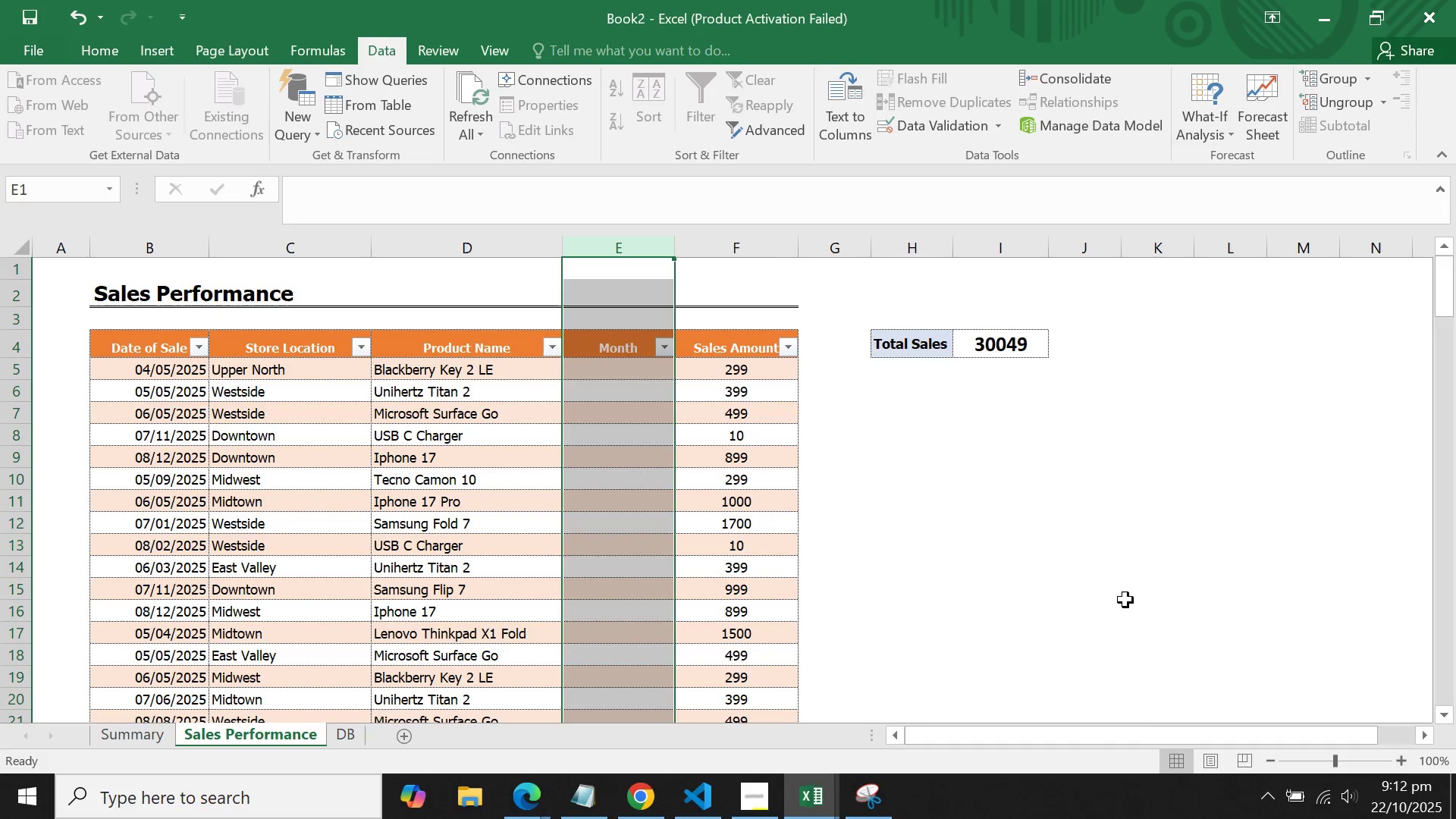 
left_click([1125, 600])
 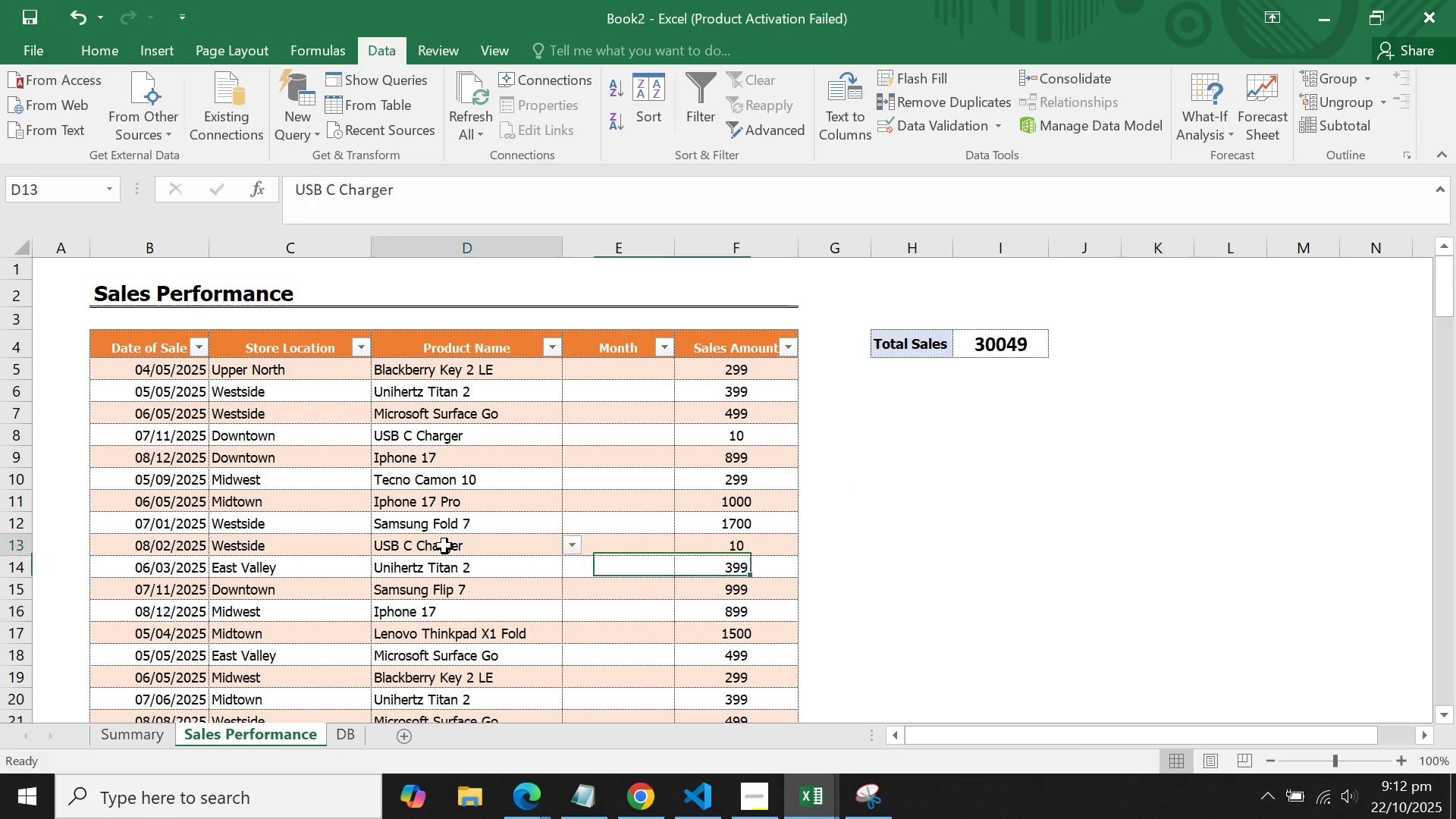 
left_click([444, 546])
 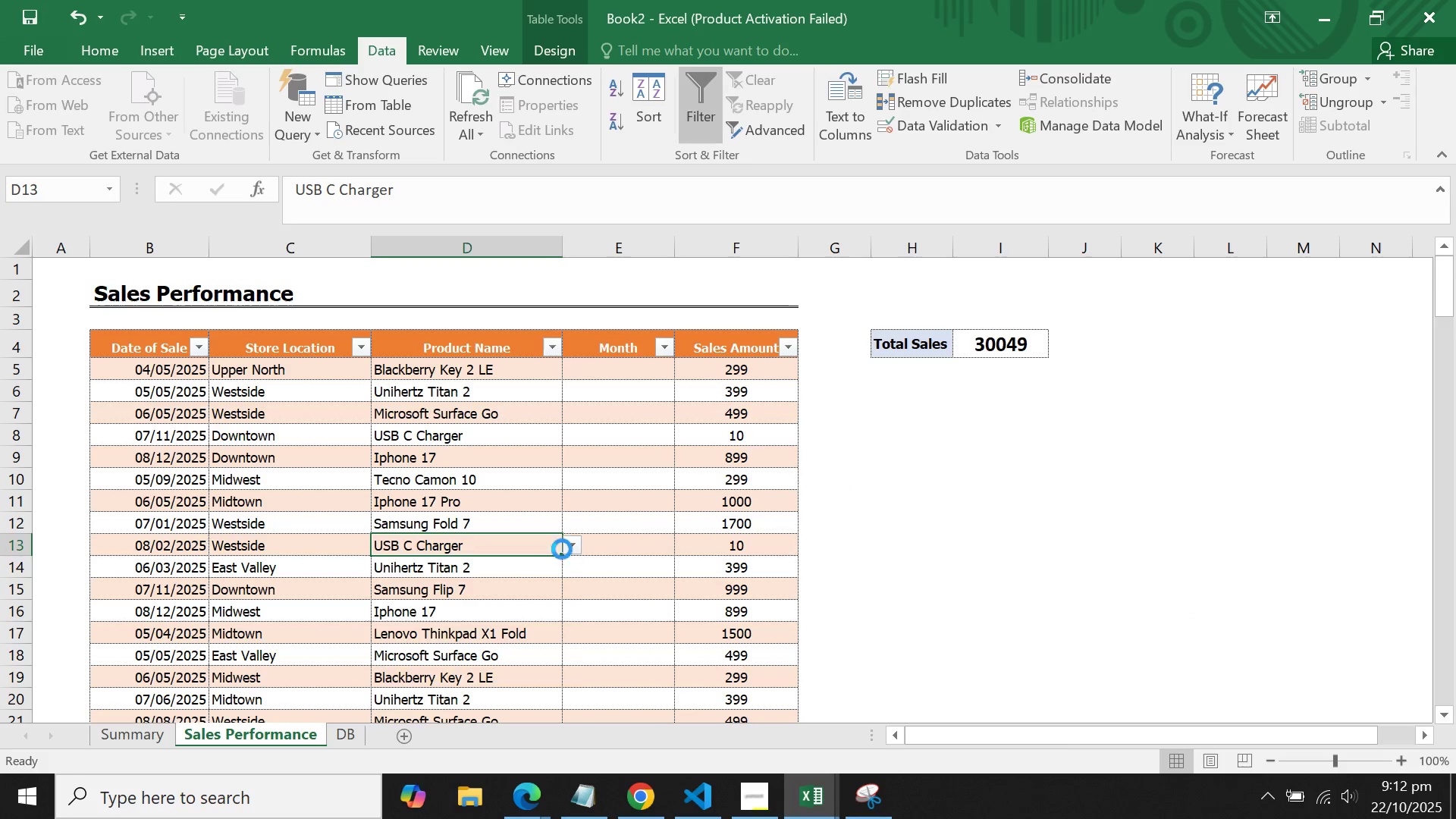 
left_click([562, 549])
 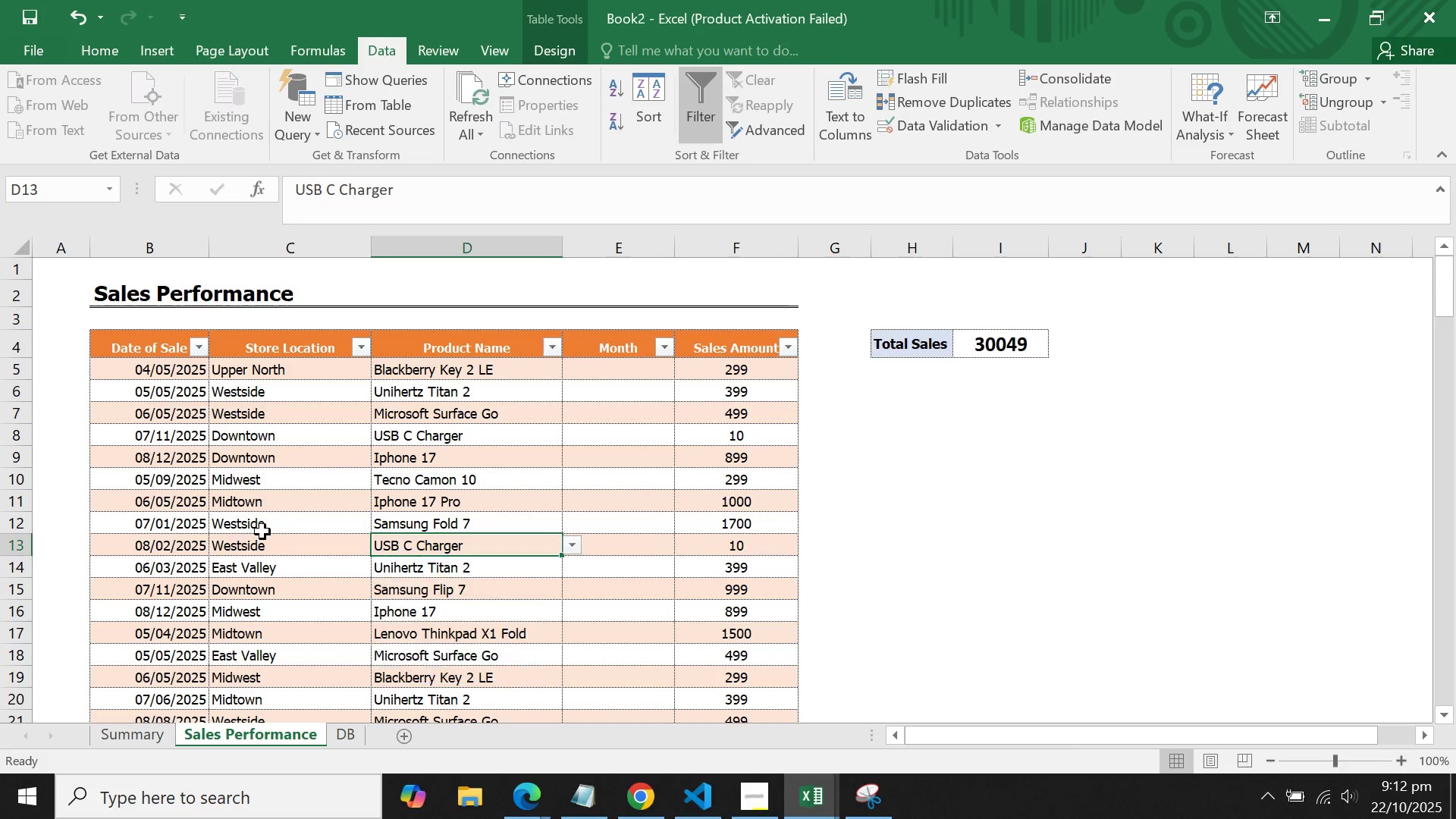 
double_click([327, 554])
 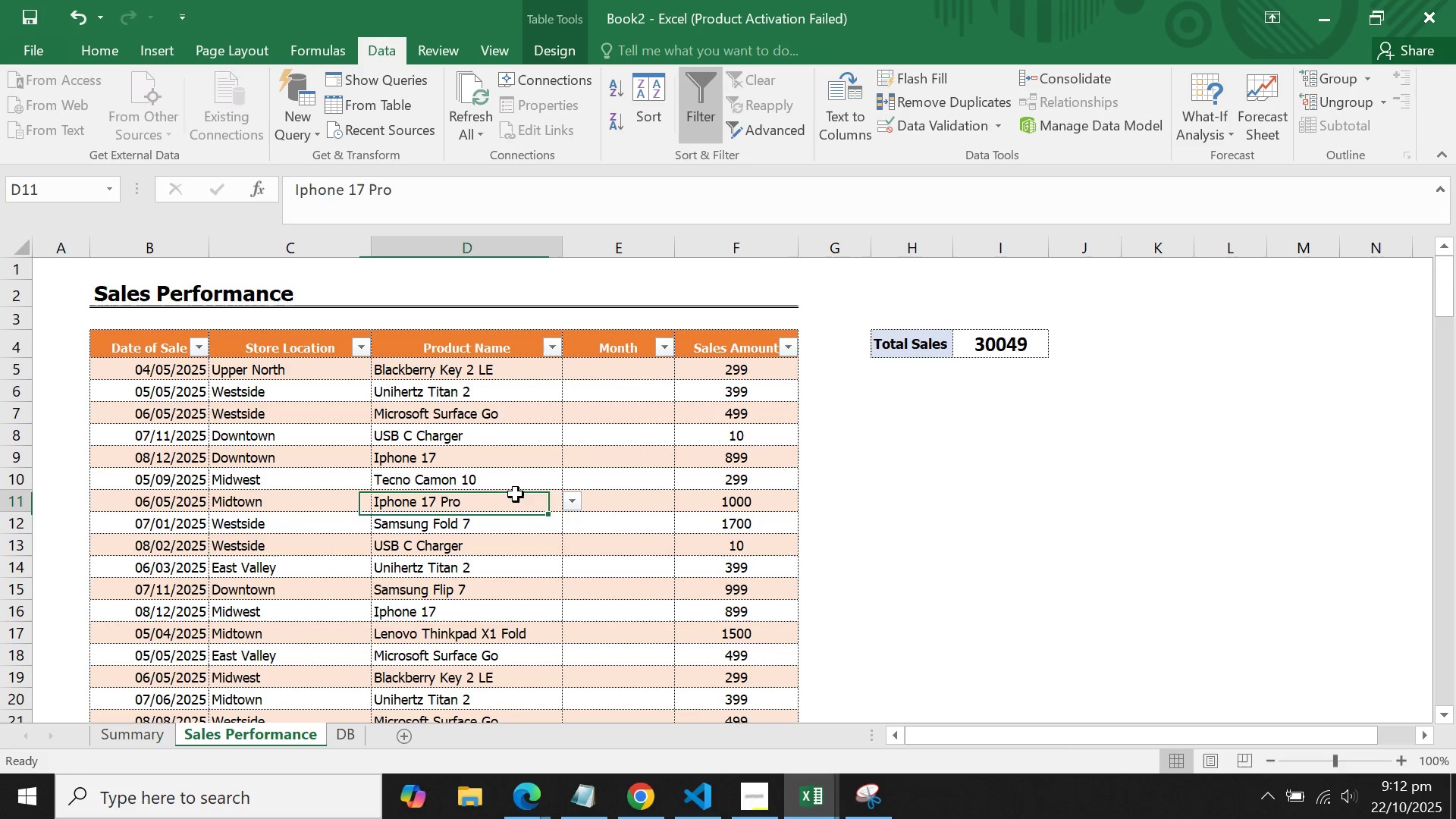 
double_click([626, 384])
 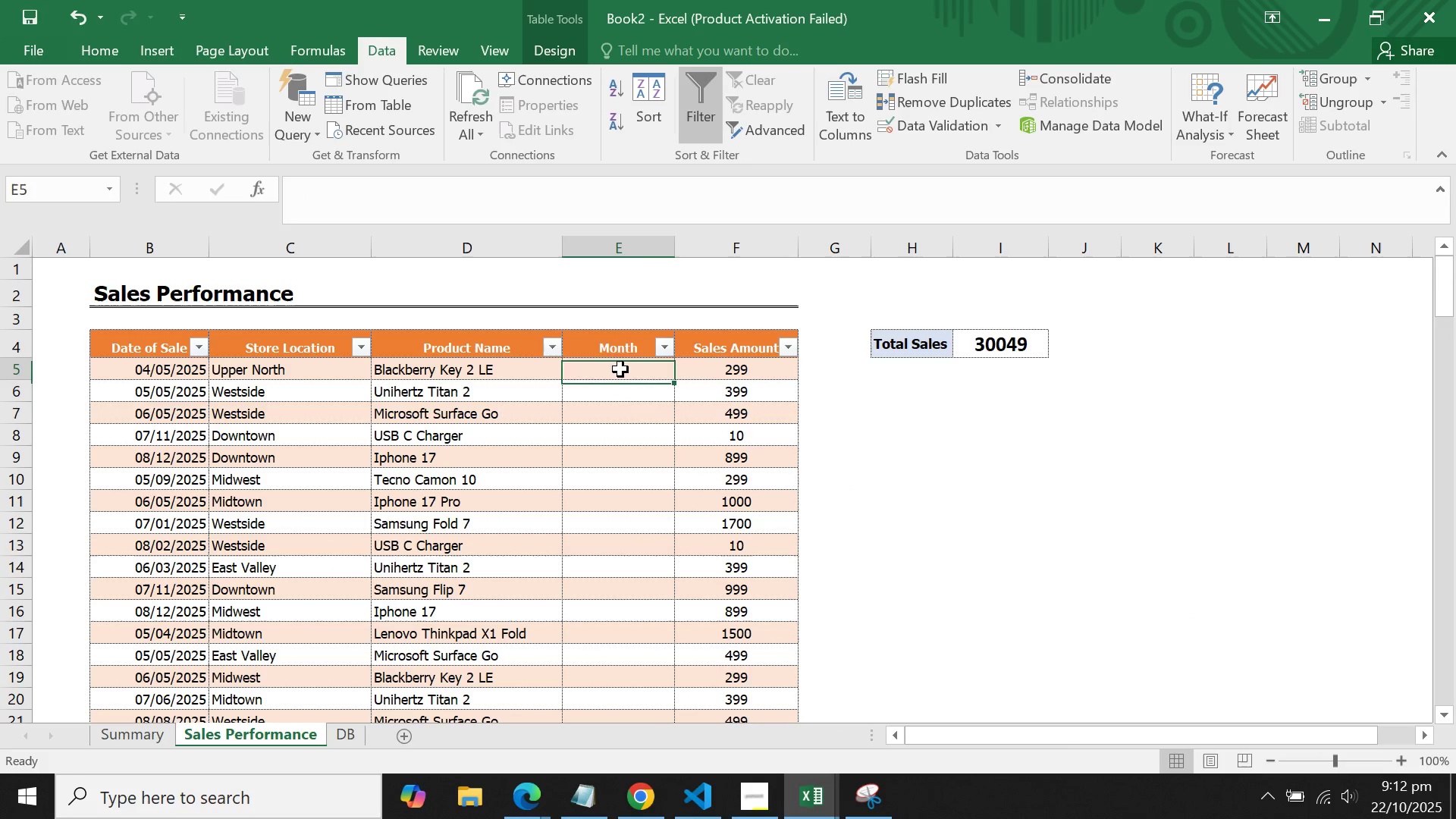 
triple_click([620, 369])
 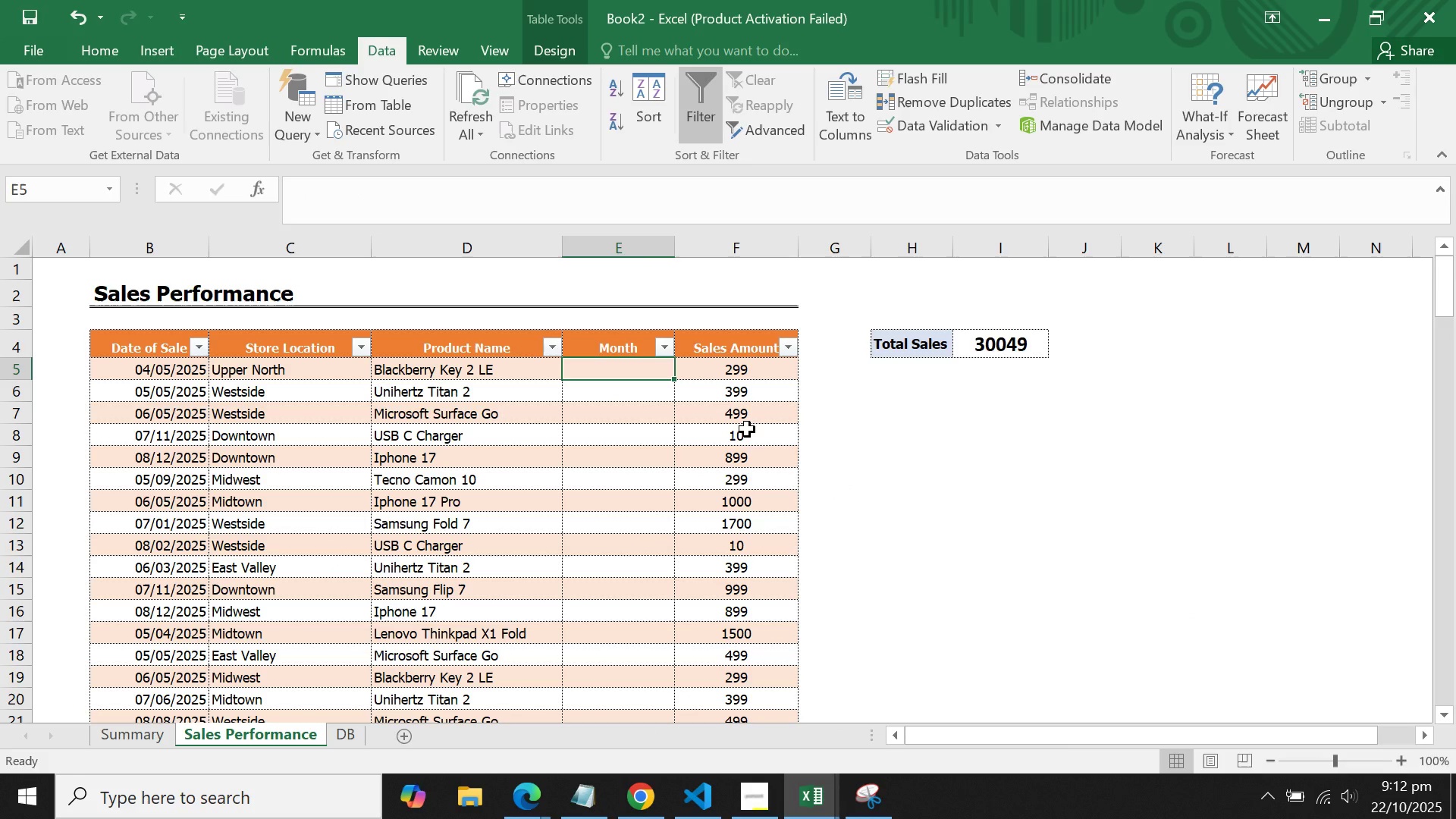 
key(Equal)
 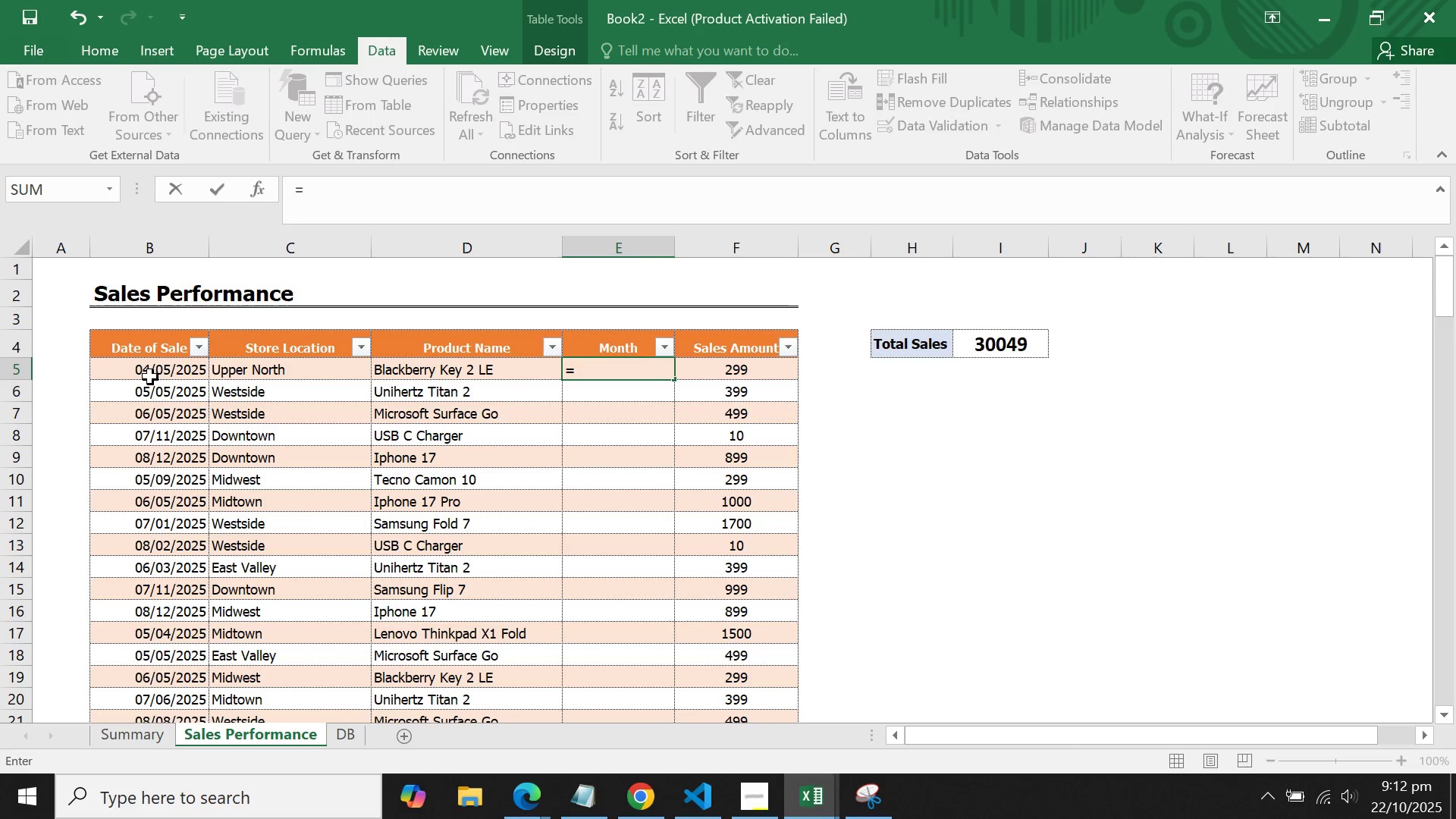 
left_click([151, 367])
 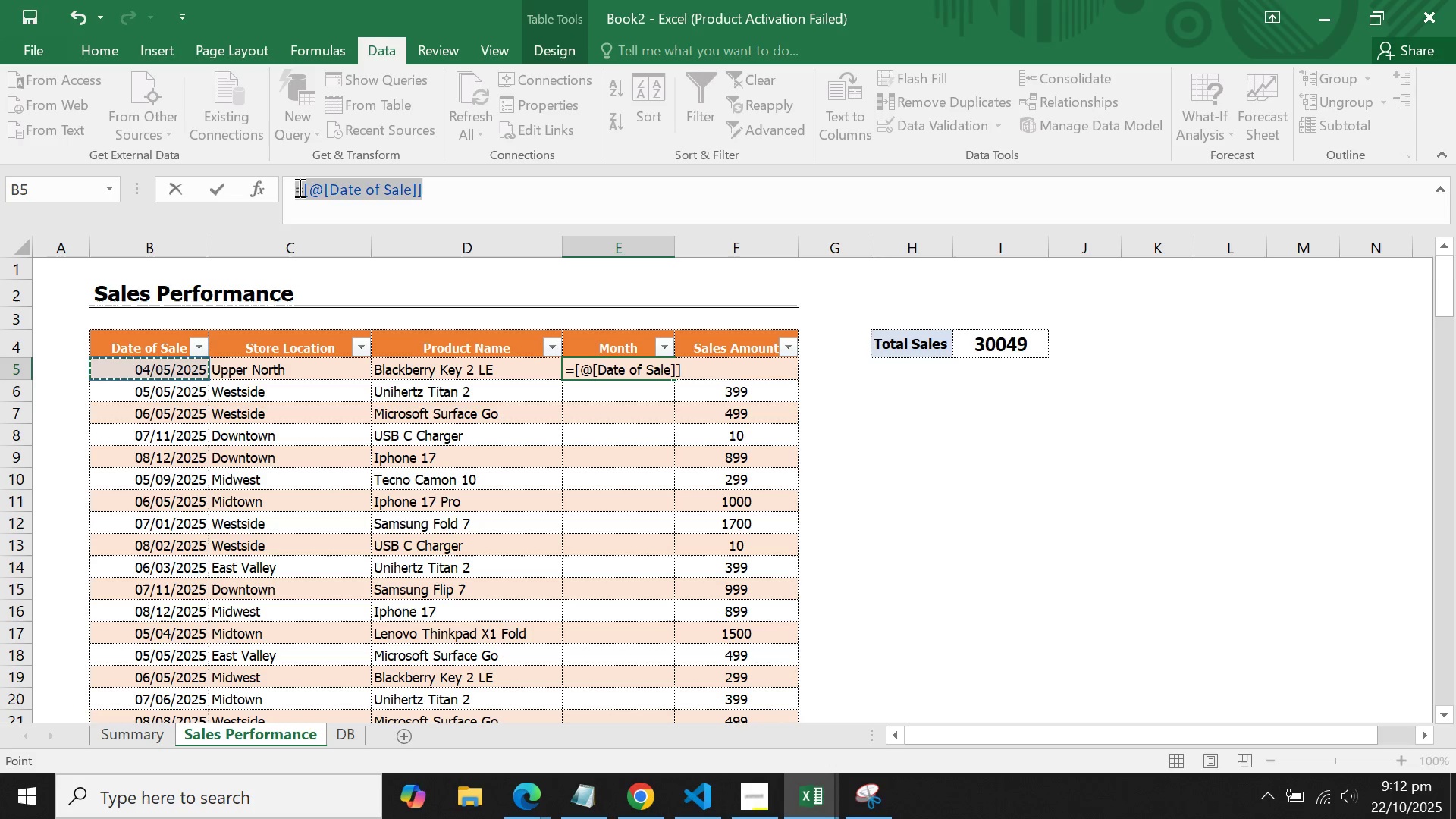 
key(Backspace)
key(Backspace)
key(Backspace)
type(=text()
 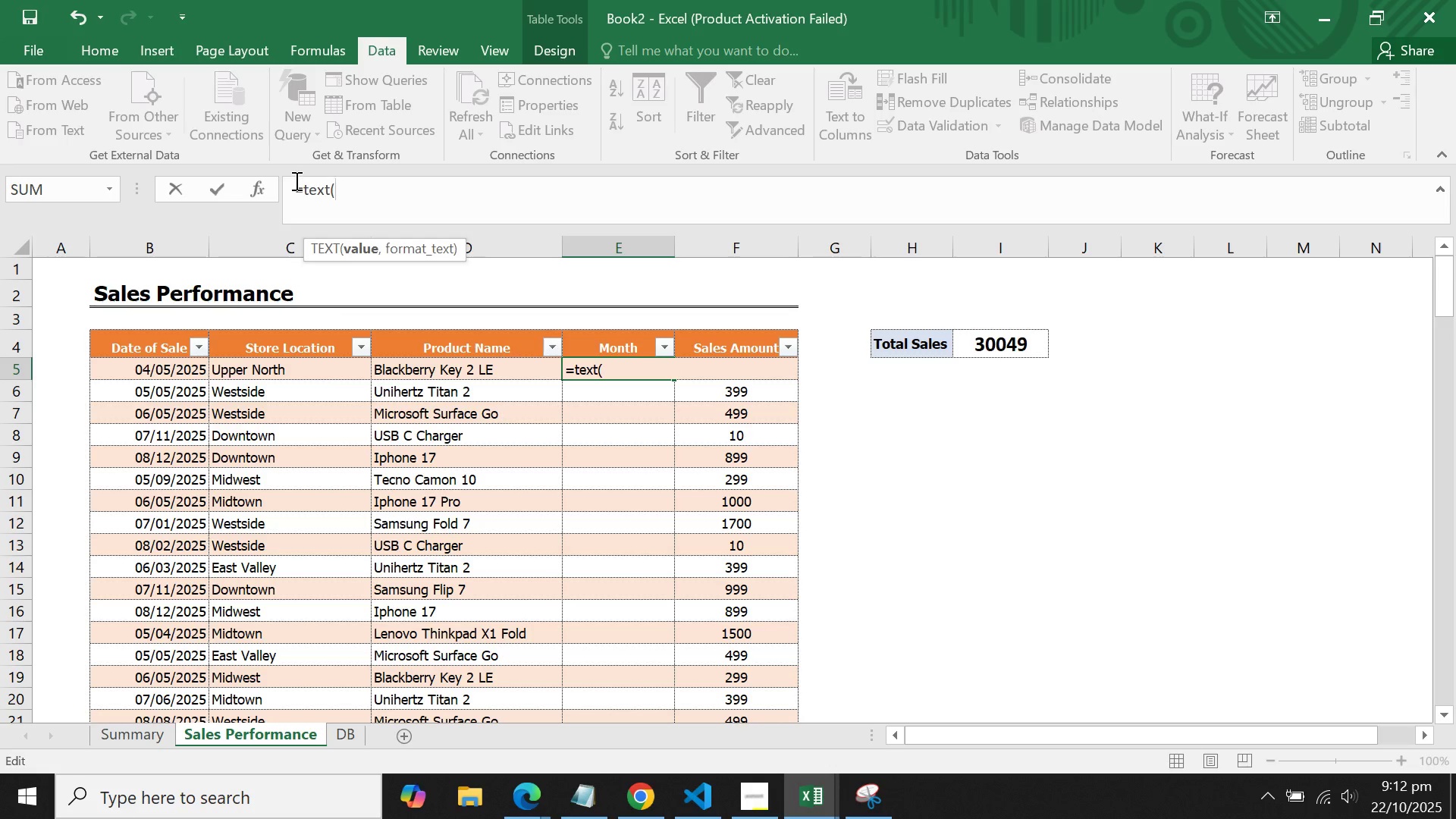 
left_click([170, 375])
 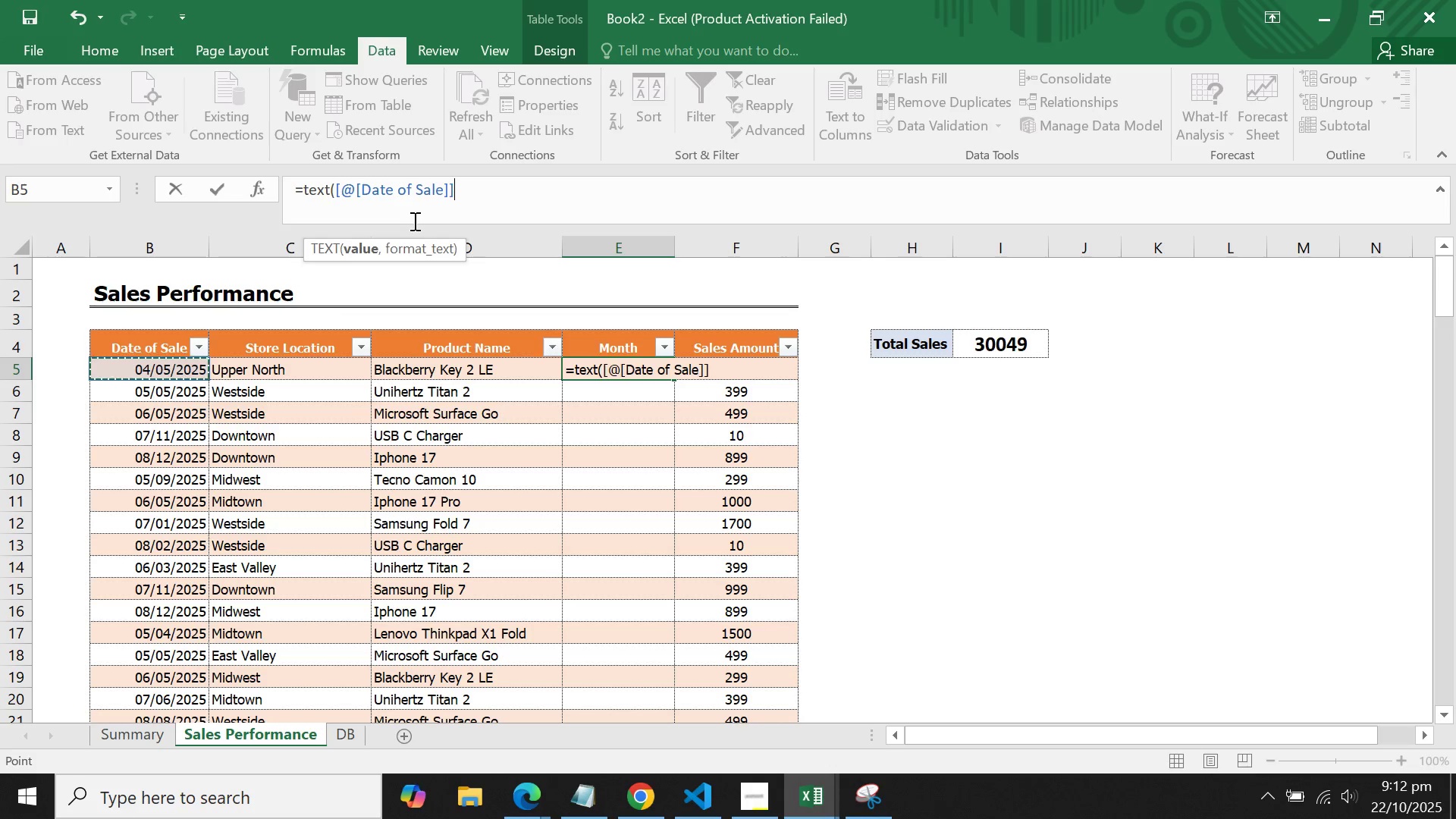 
type(,"mmmm"))
 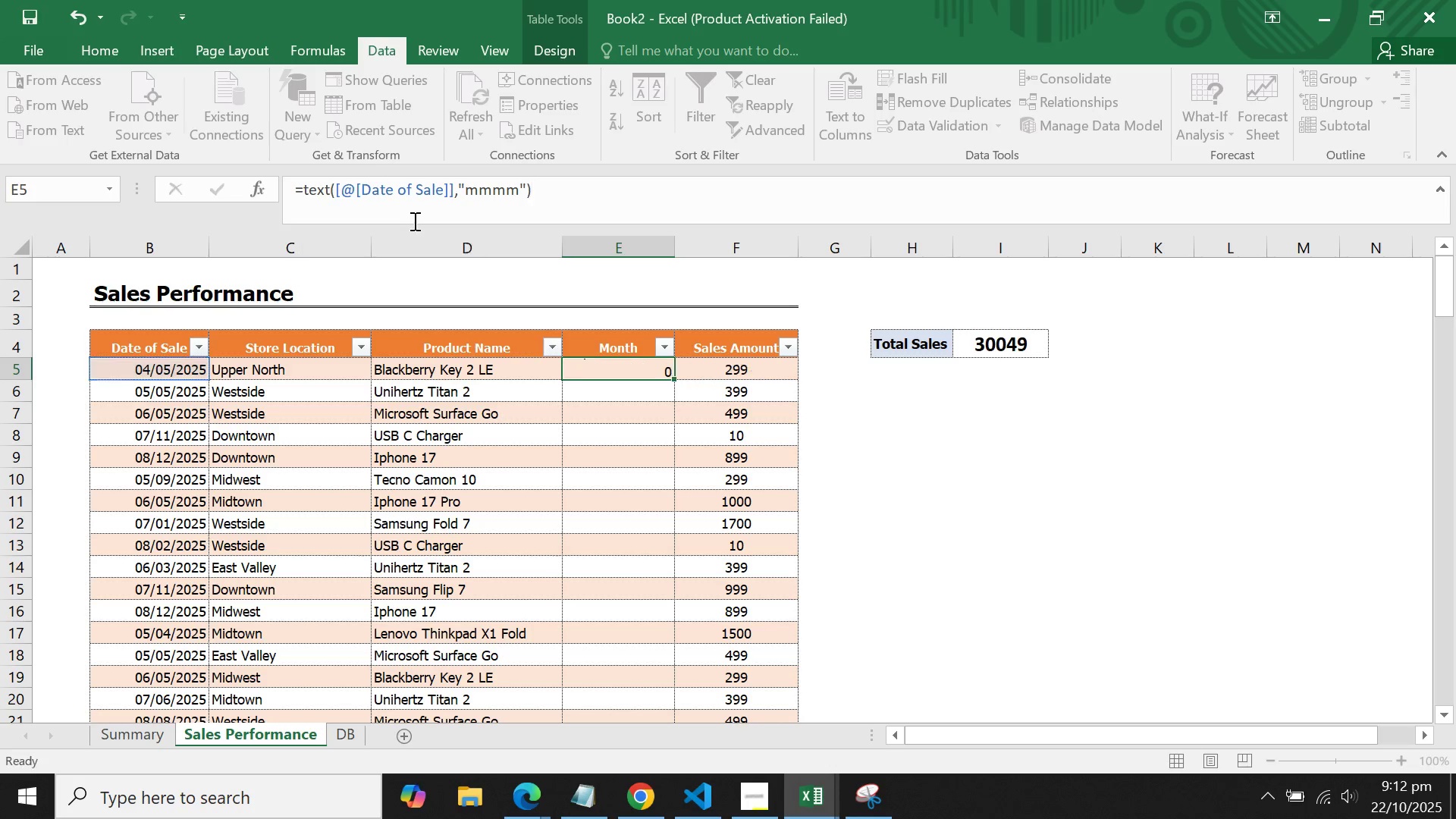 
 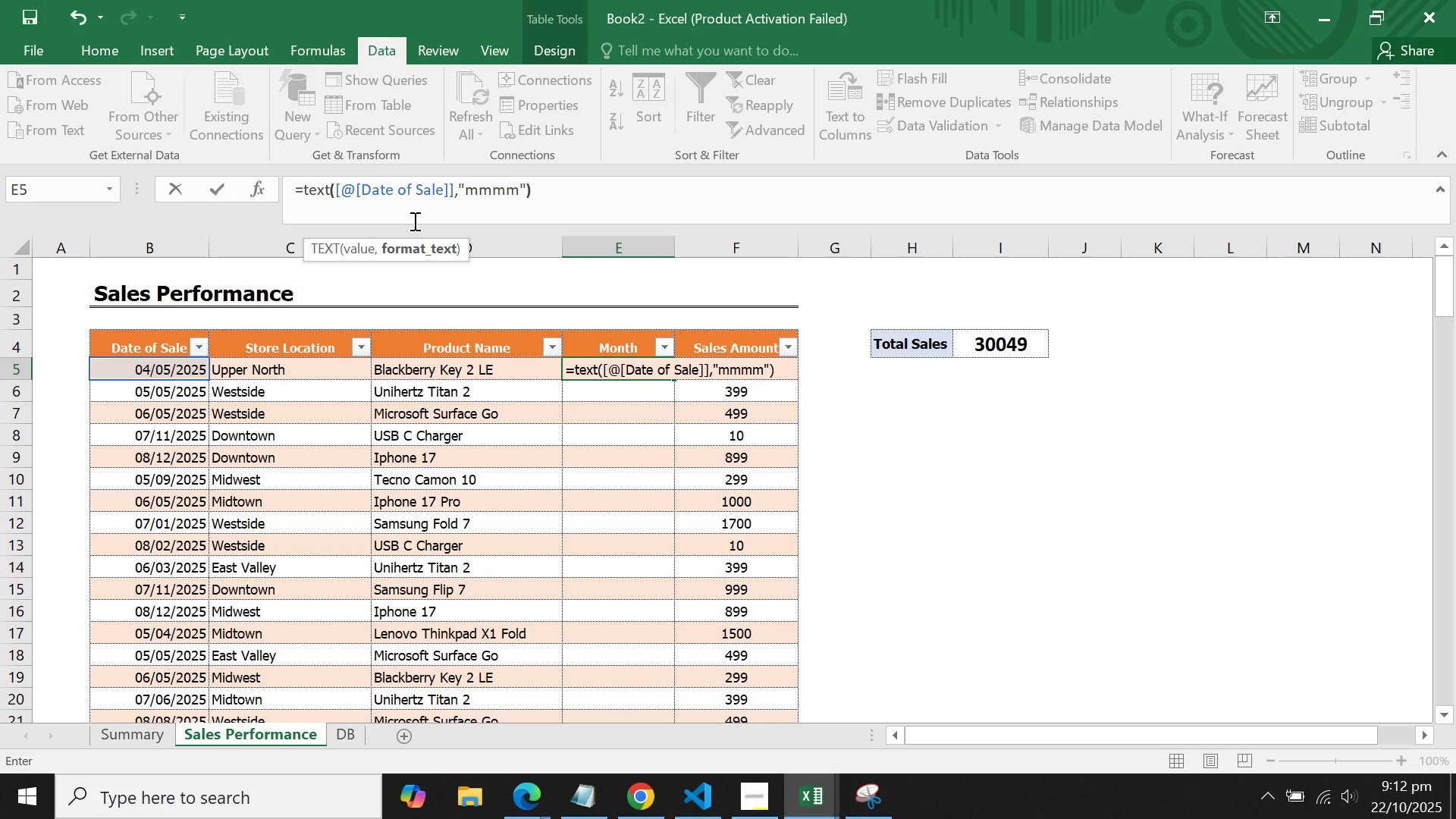 
key(Enter)
 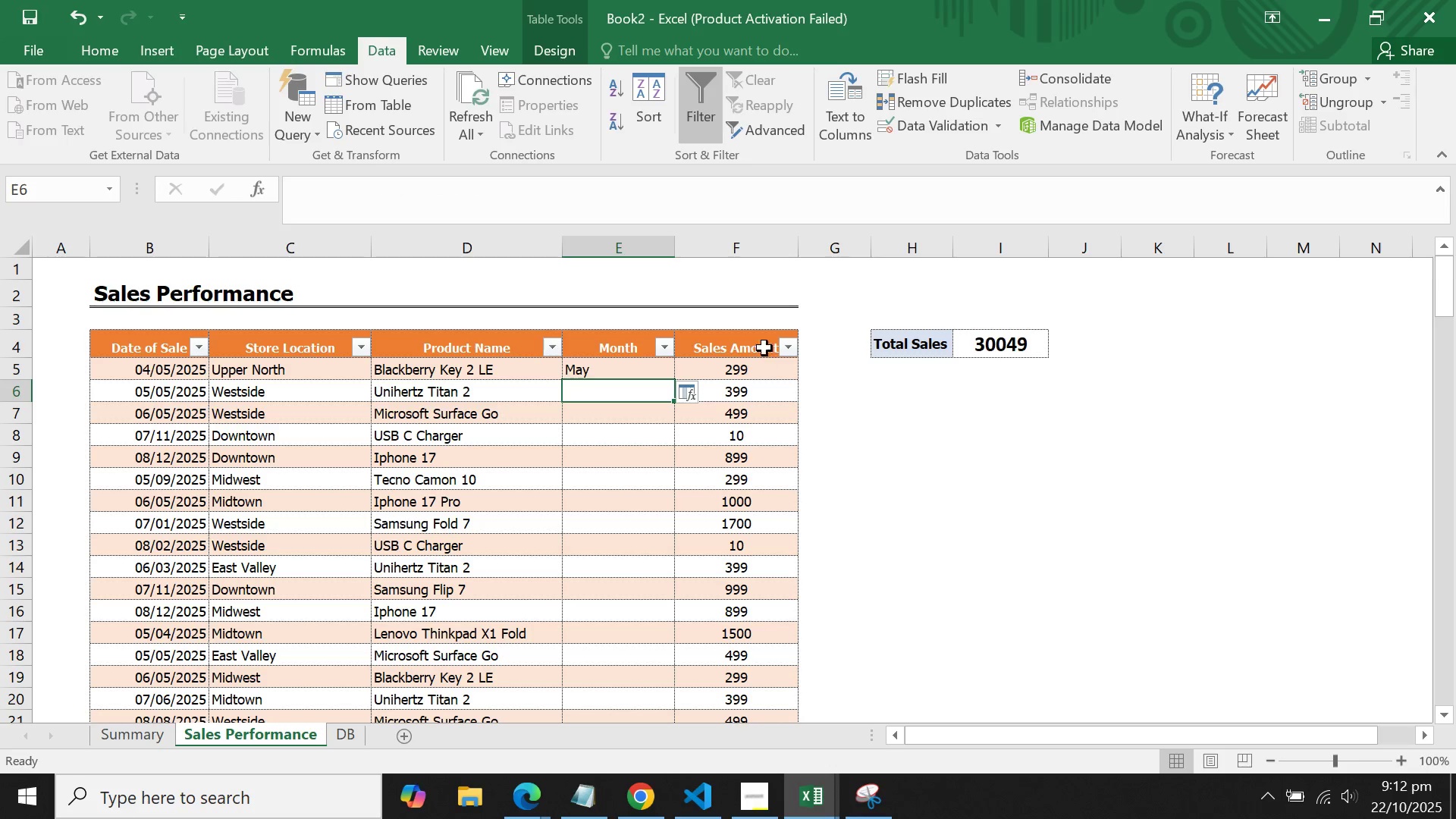 
left_click([611, 361])
 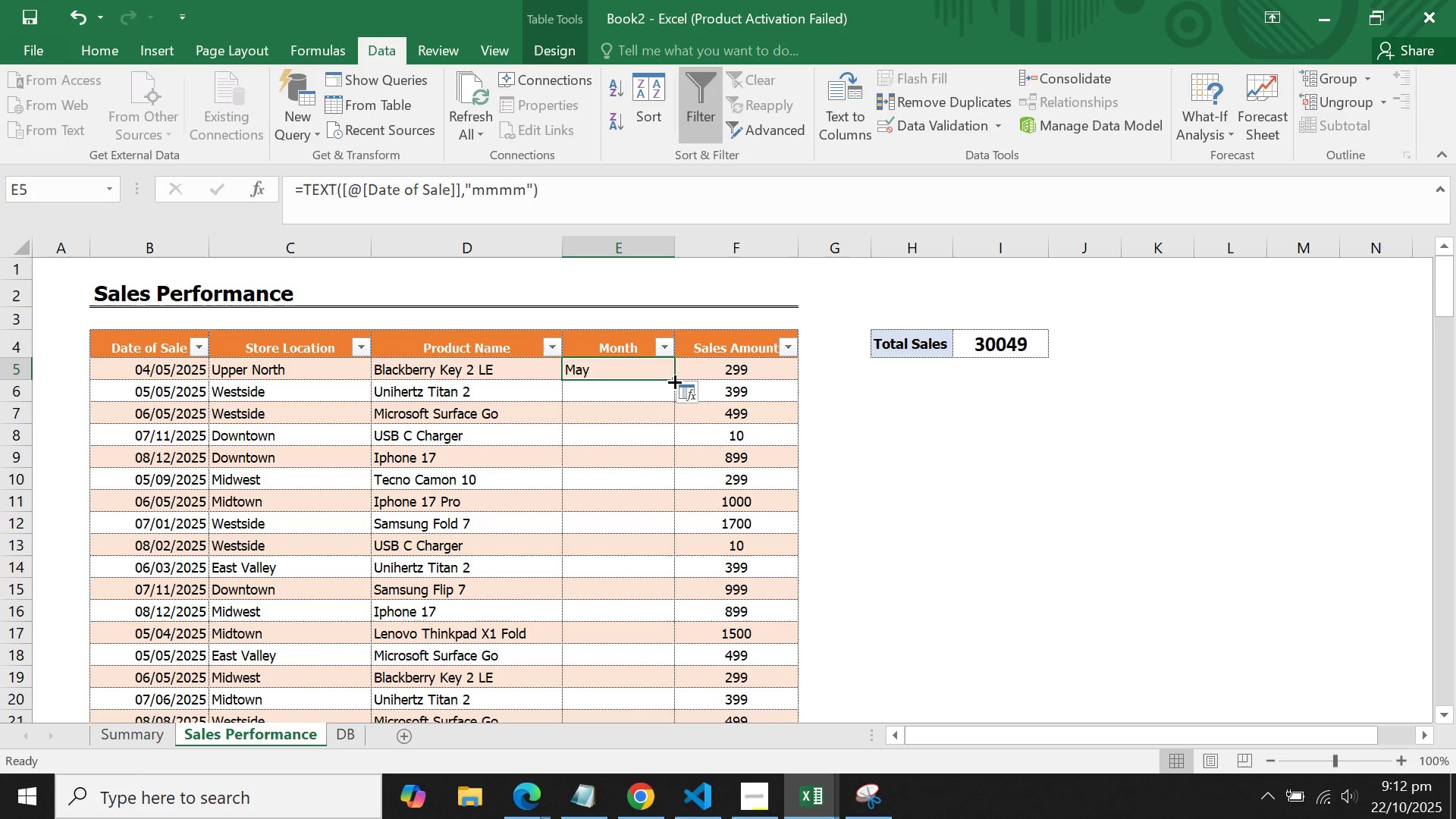 
double_click([673, 381])
 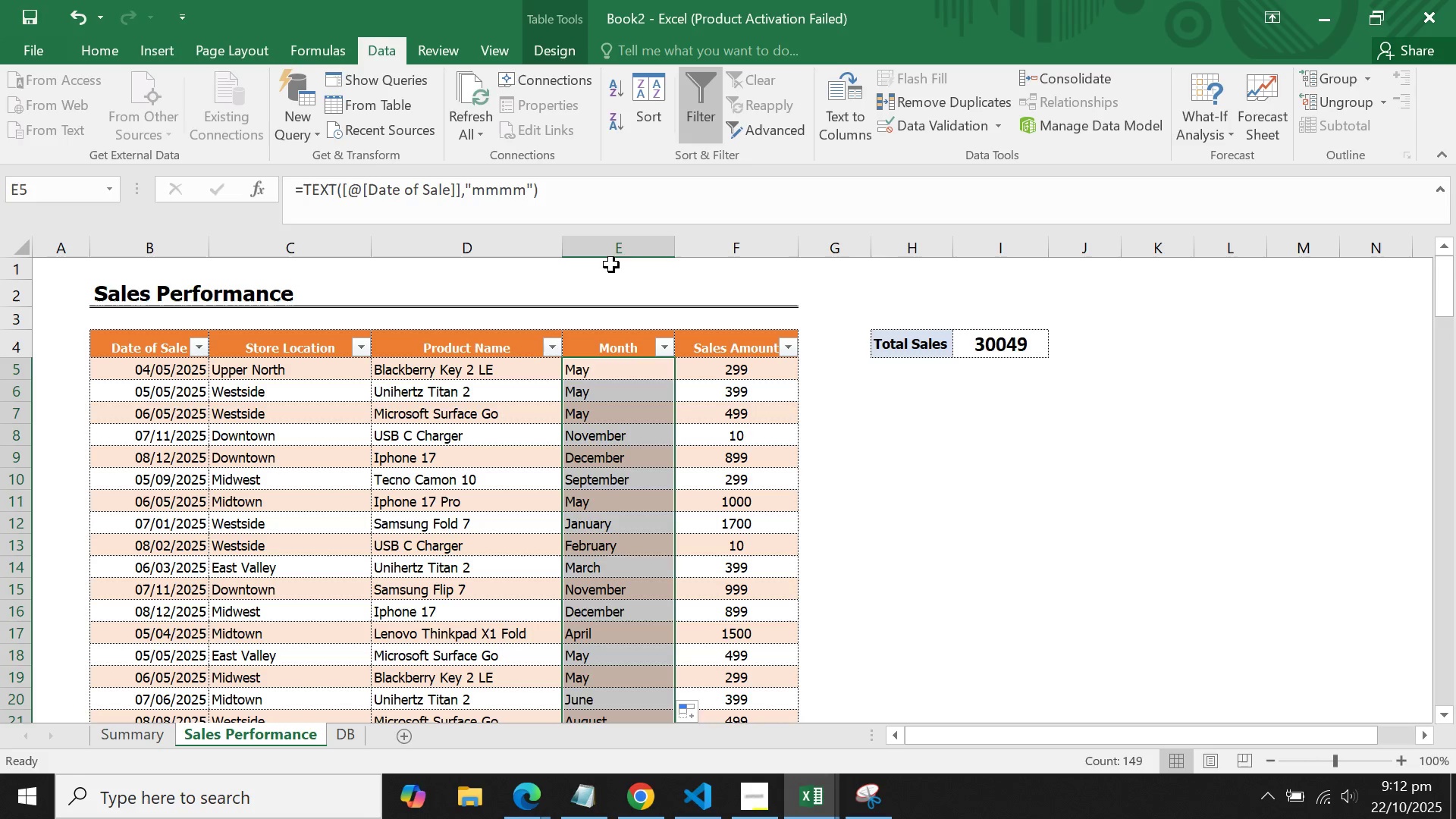 
left_click([613, 256])
 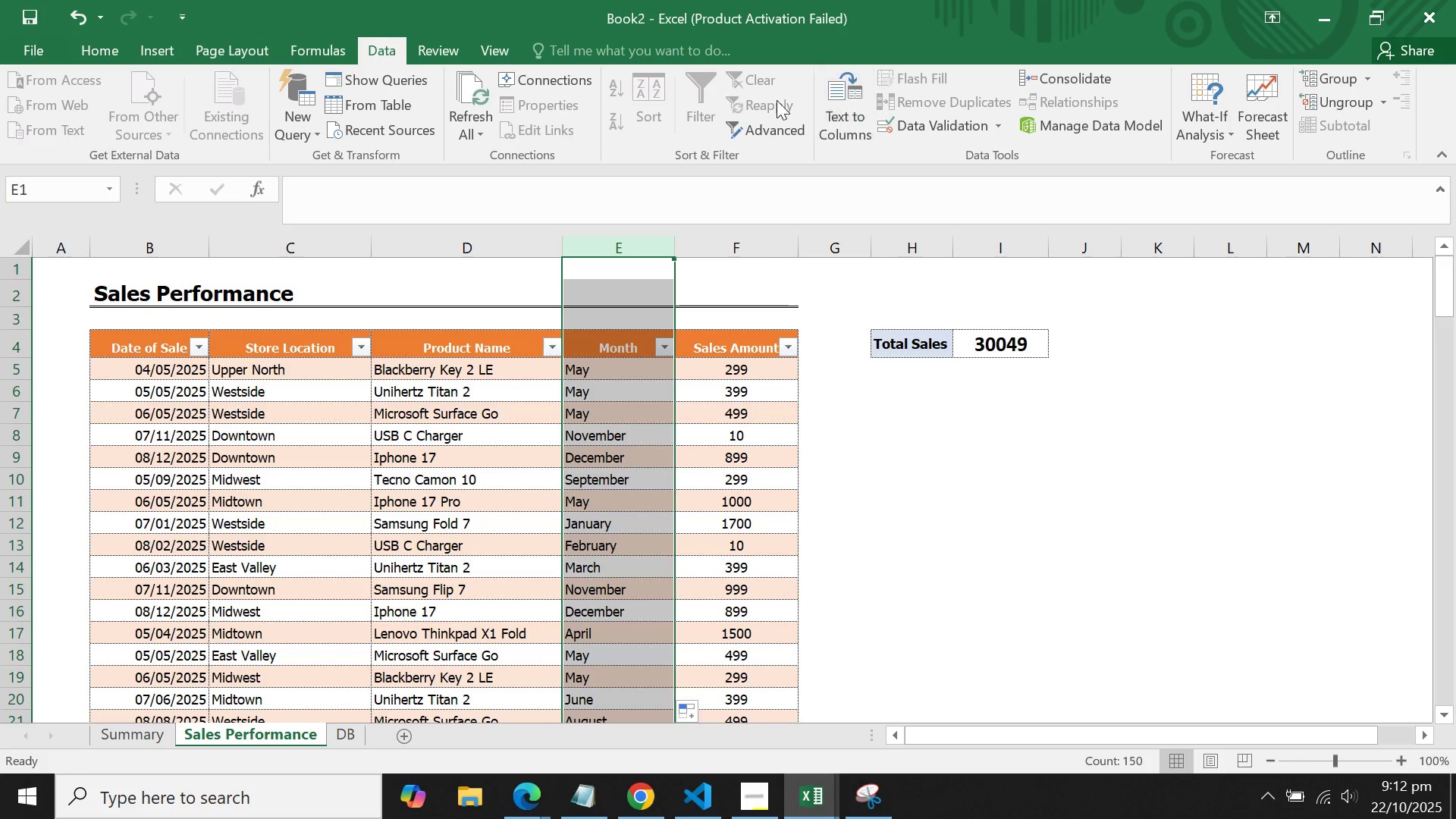 
left_click([93, 58])
 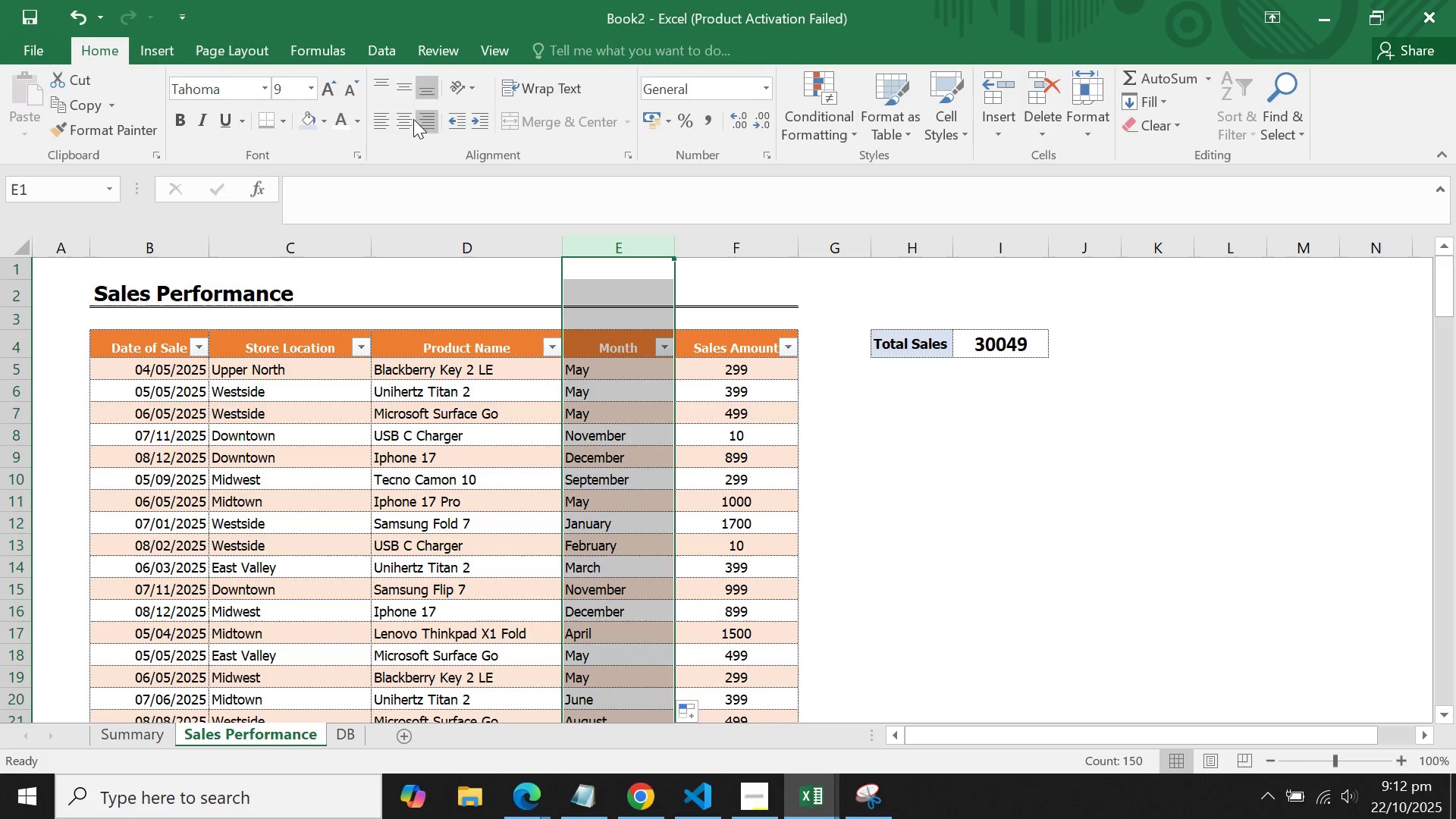 
left_click([404, 119])
 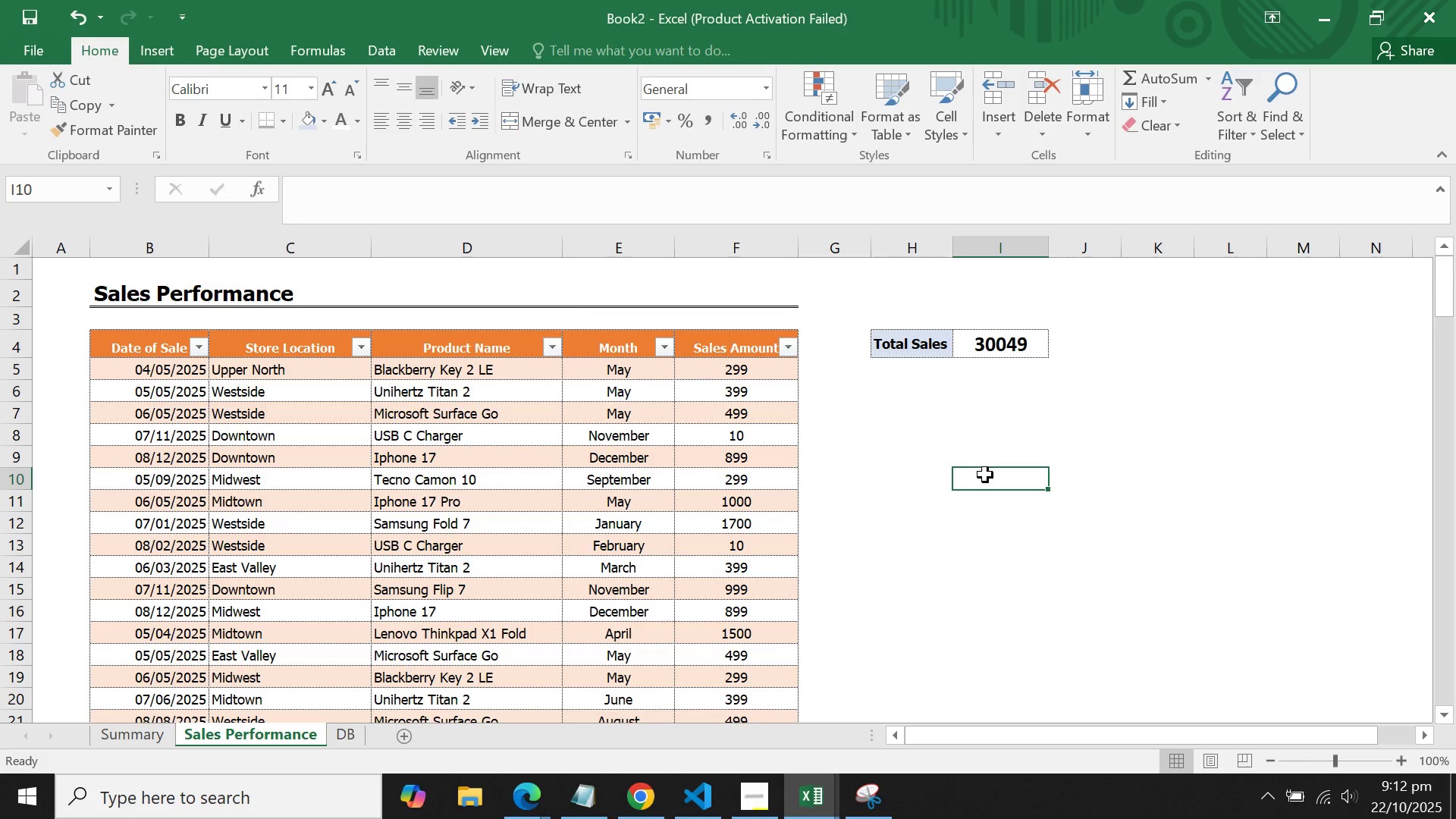 
scroll: coordinate [975, 513], scroll_direction: none, amount: 0.0
 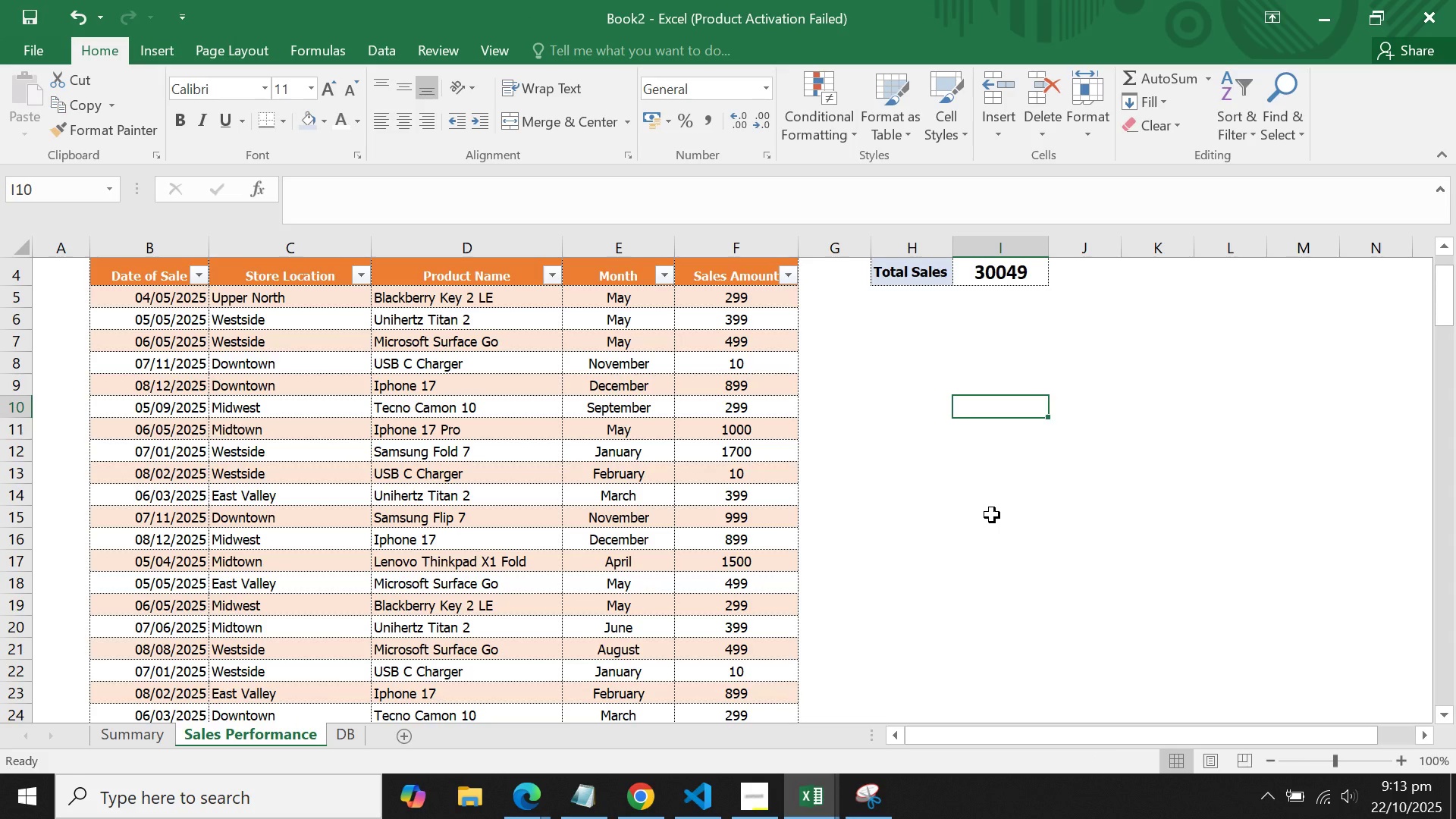 
wait(5.17)
 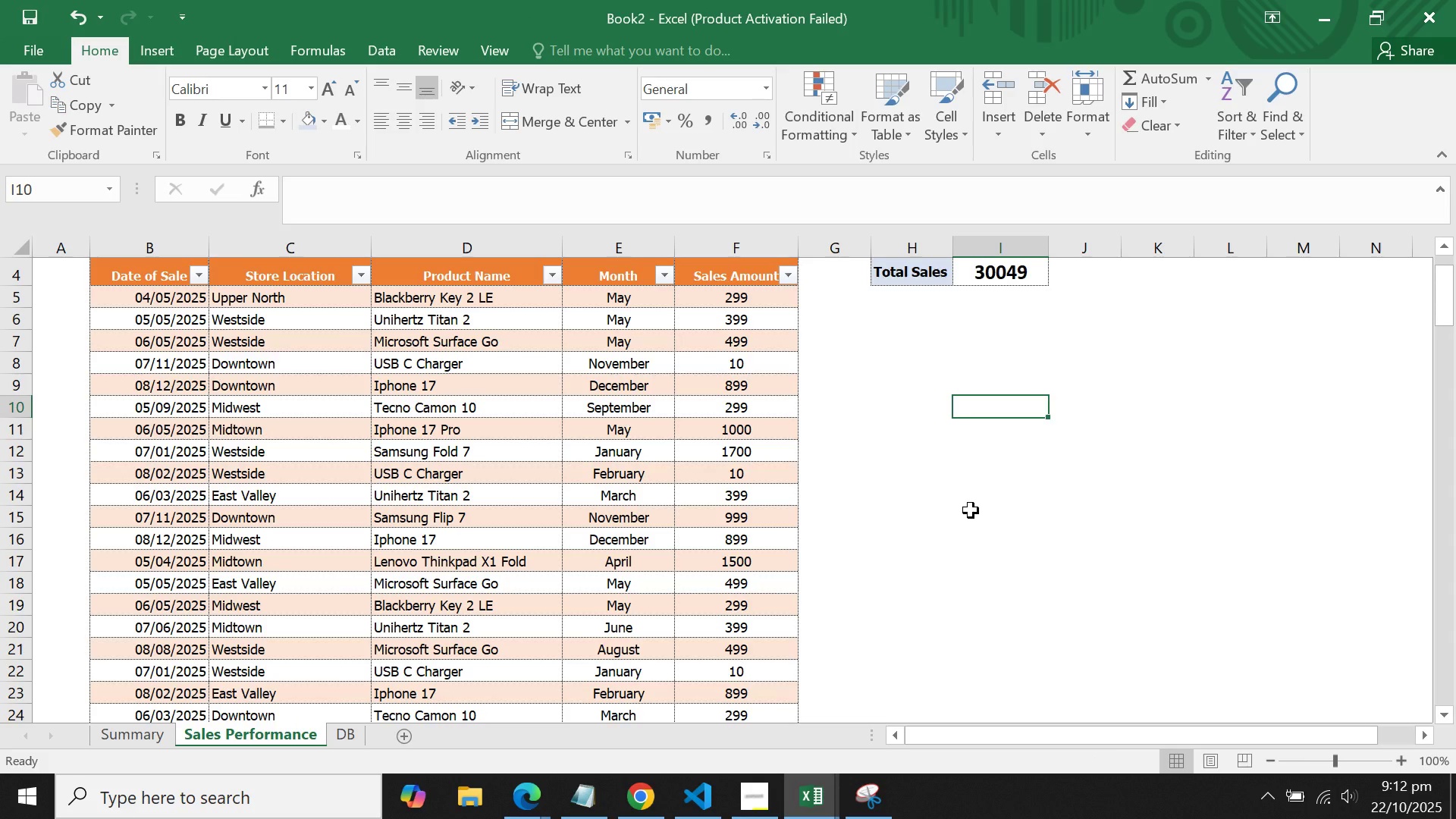 
scroll: coordinate [734, 360], scroll_direction: up, amount: 1.0
 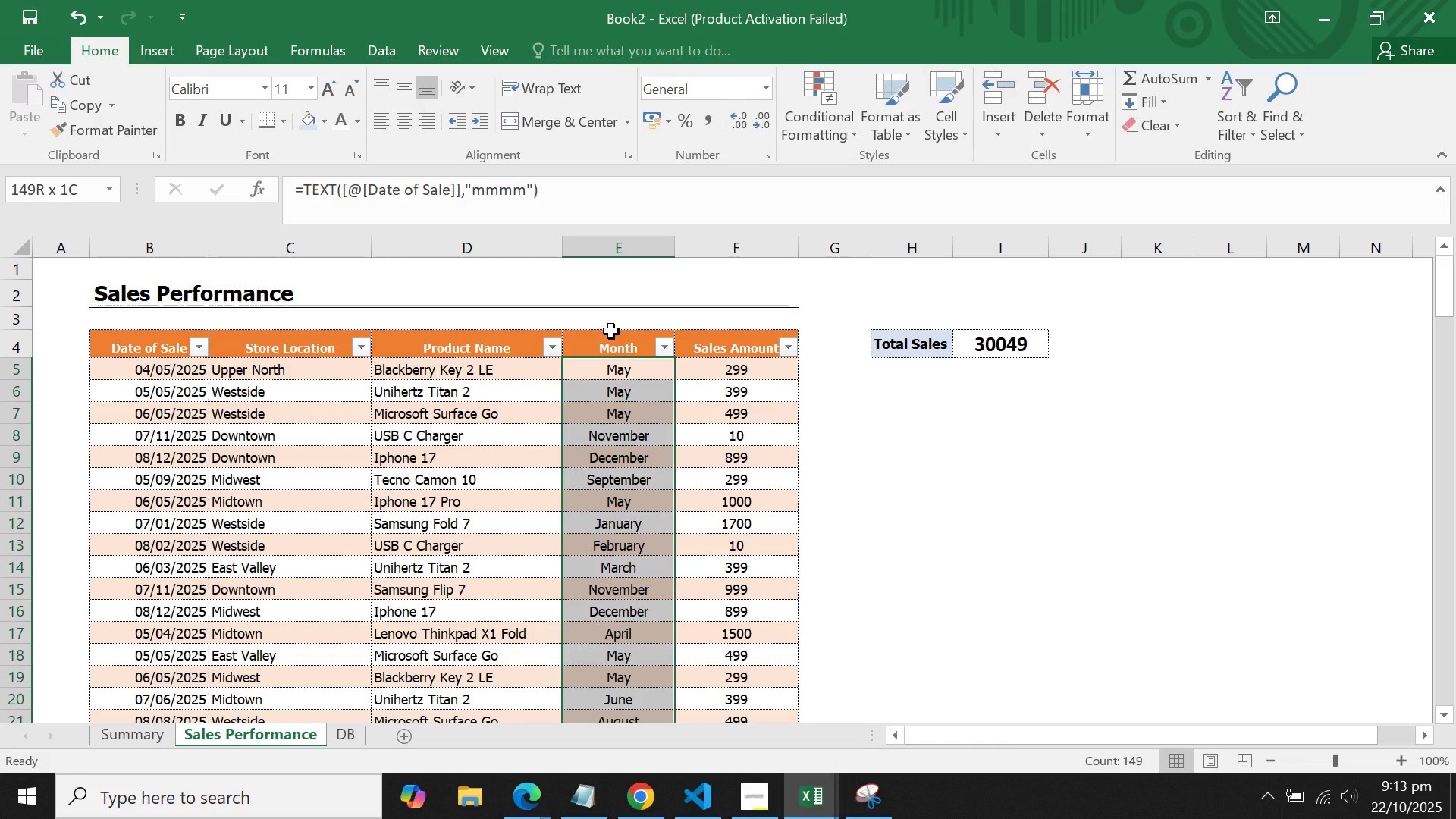 
left_click([611, 331])
 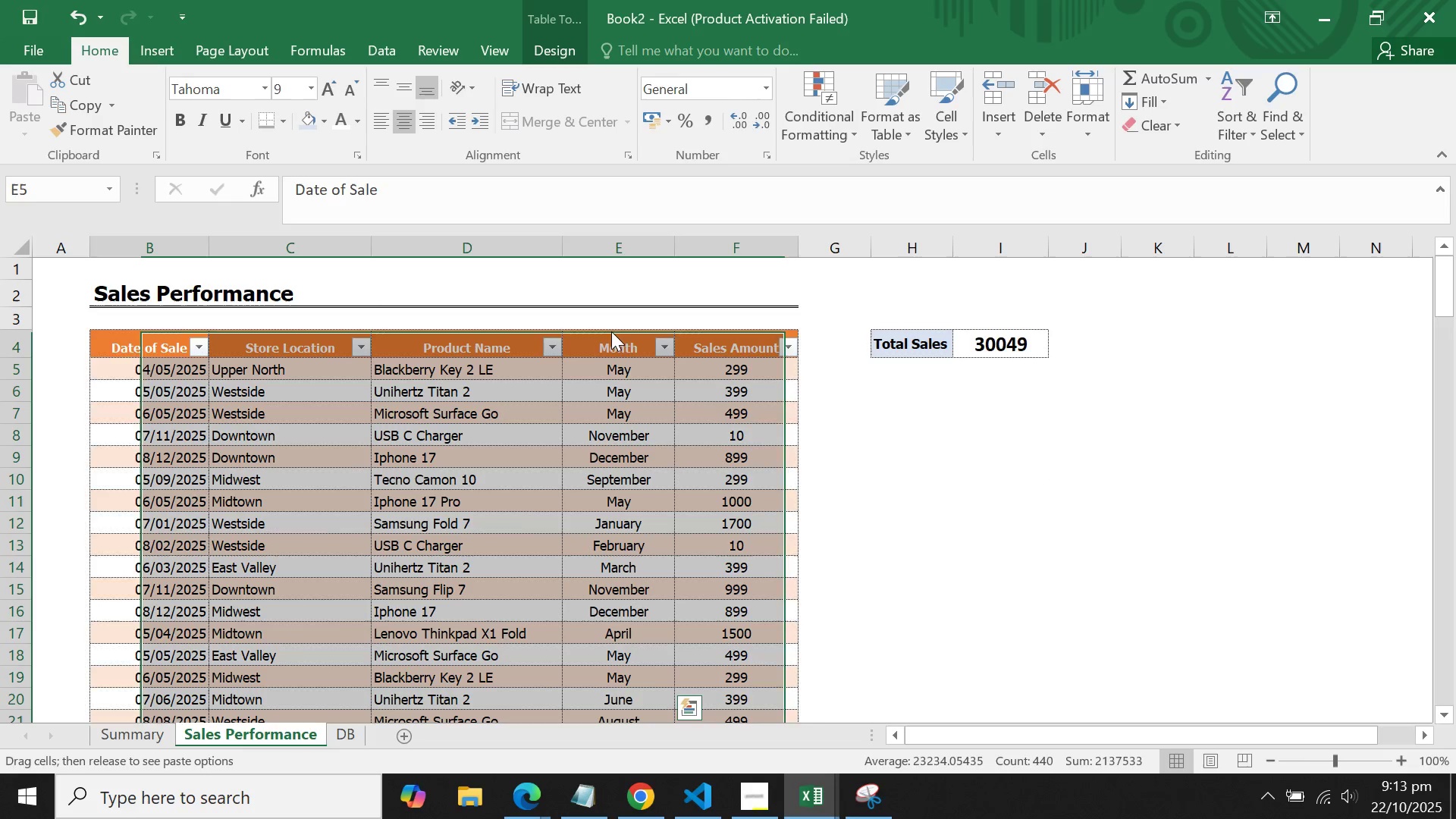 
right_click([611, 331])
 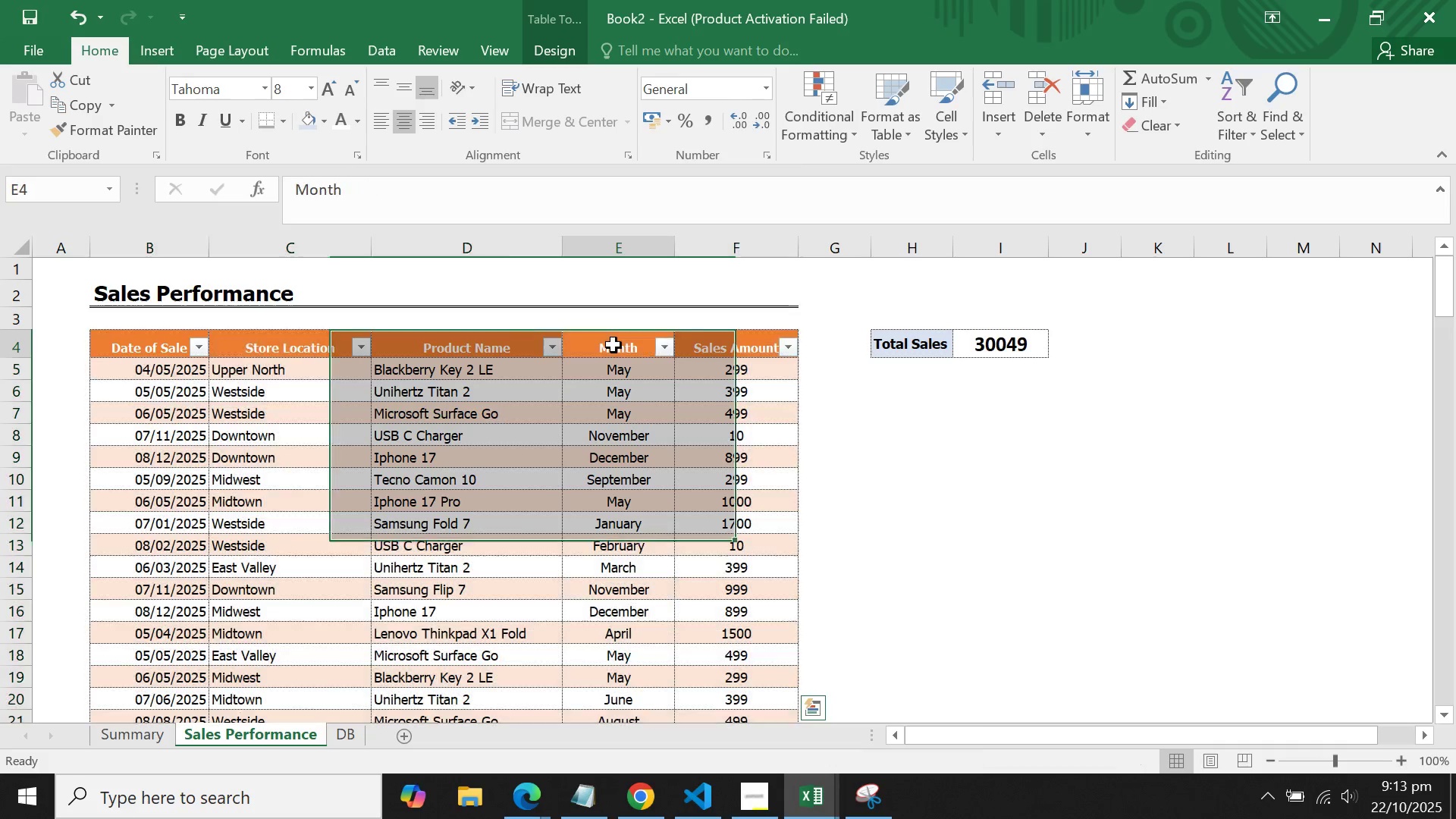 
left_click([613, 345])
 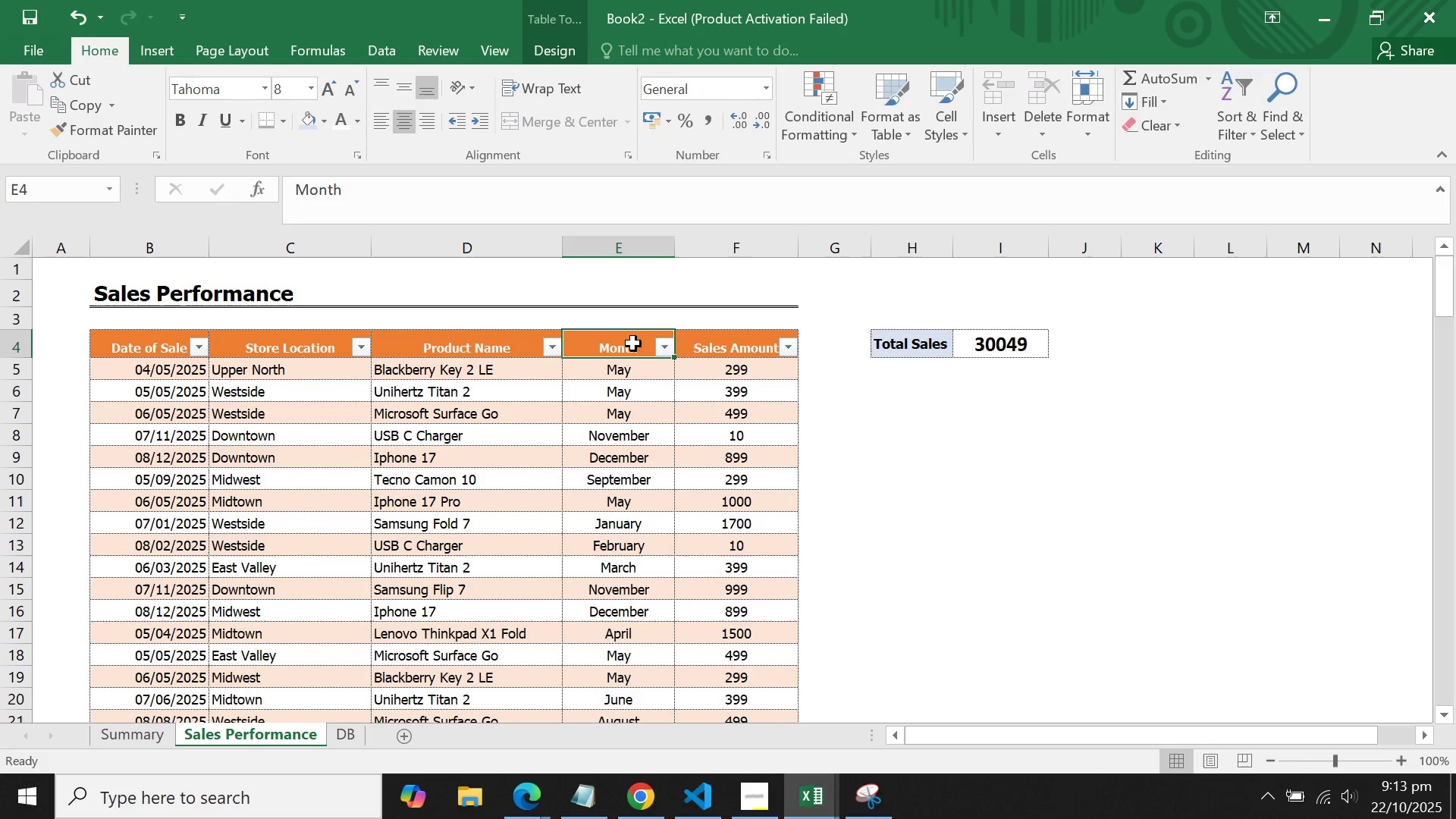 
wait(8.46)
 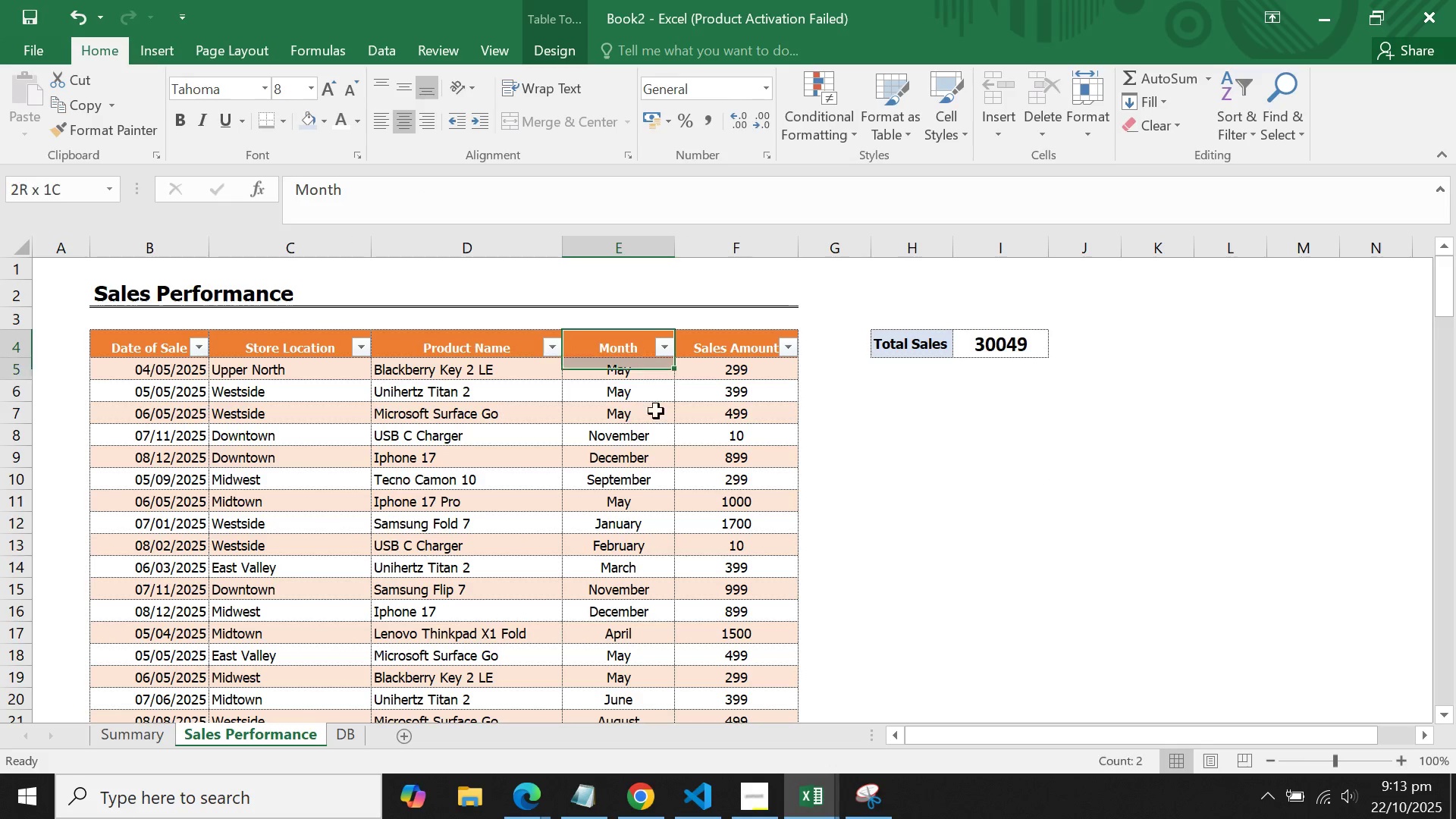 
key(Control+X)
 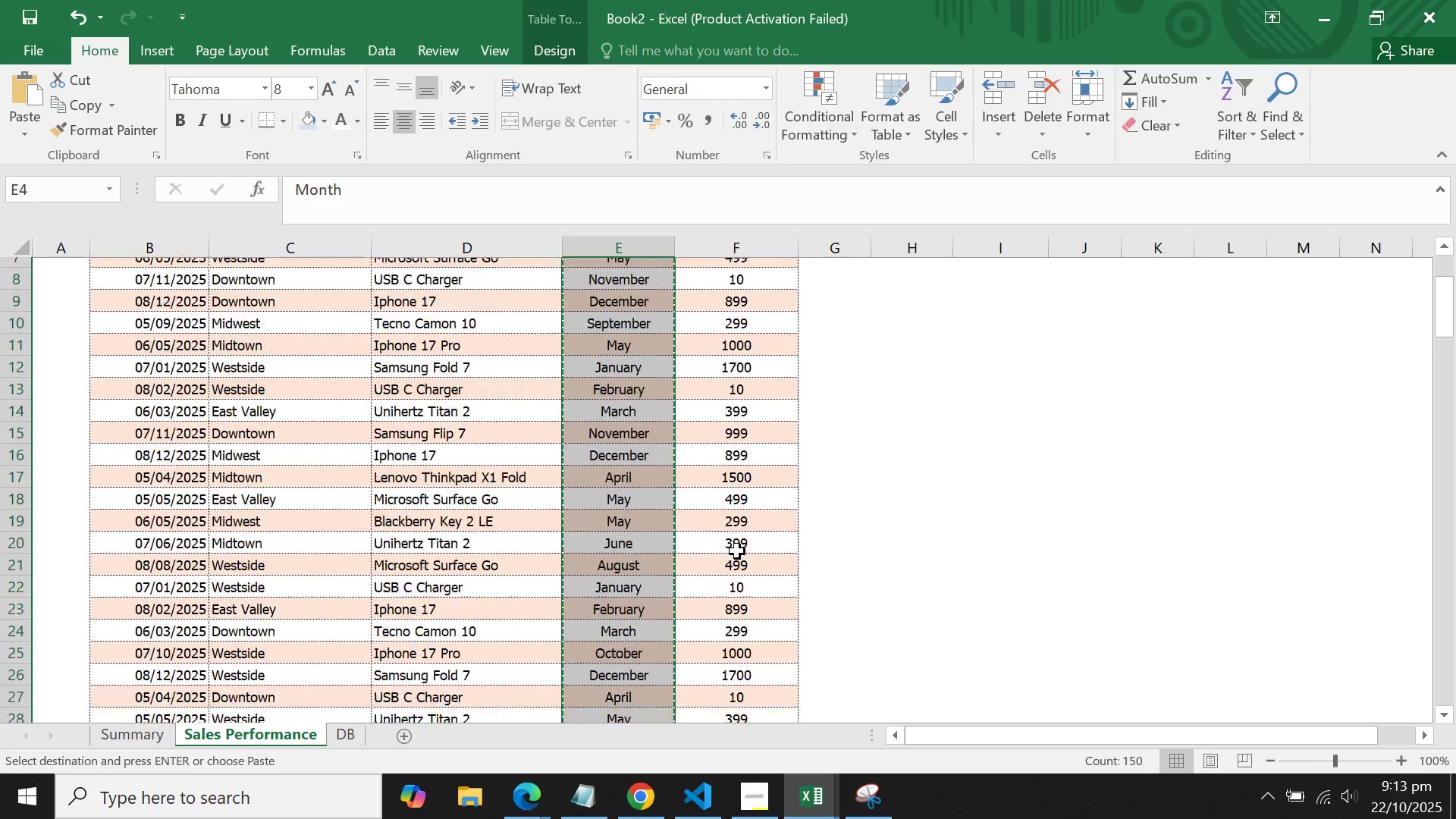 
scroll: coordinate [737, 551], scroll_direction: up, amount: 3.0
 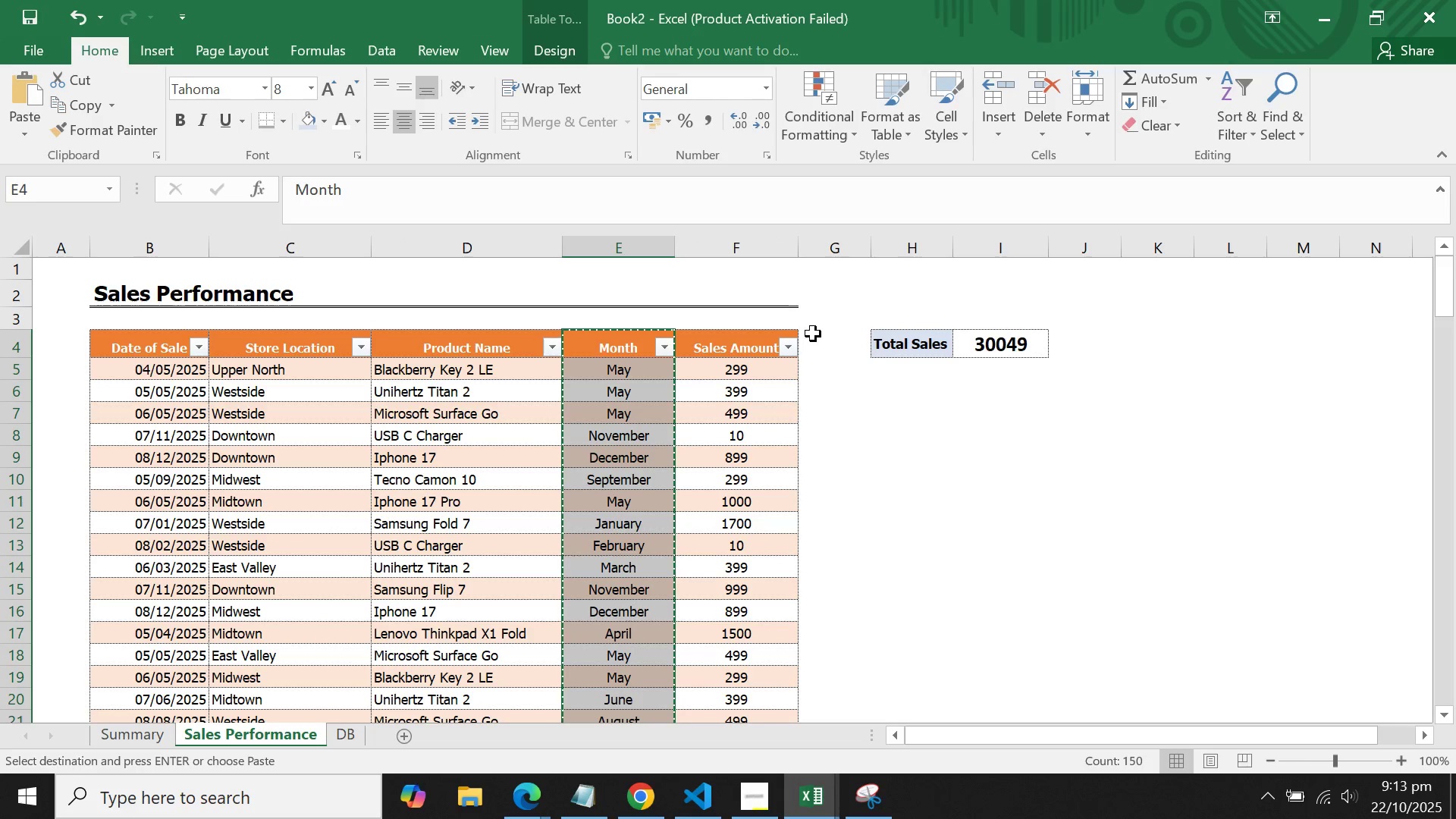 
left_click([813, 334])
 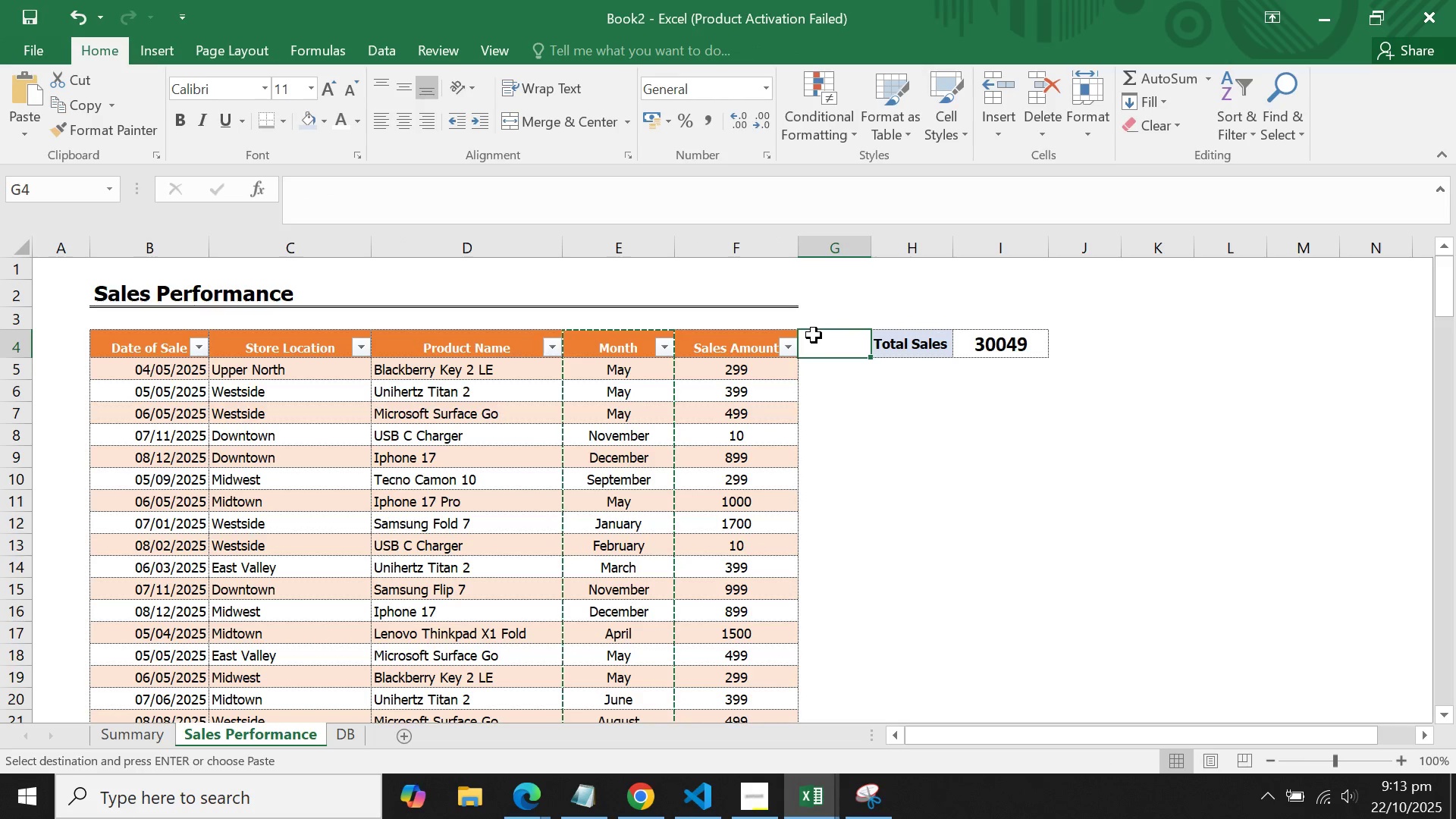 
key(Control+V)
 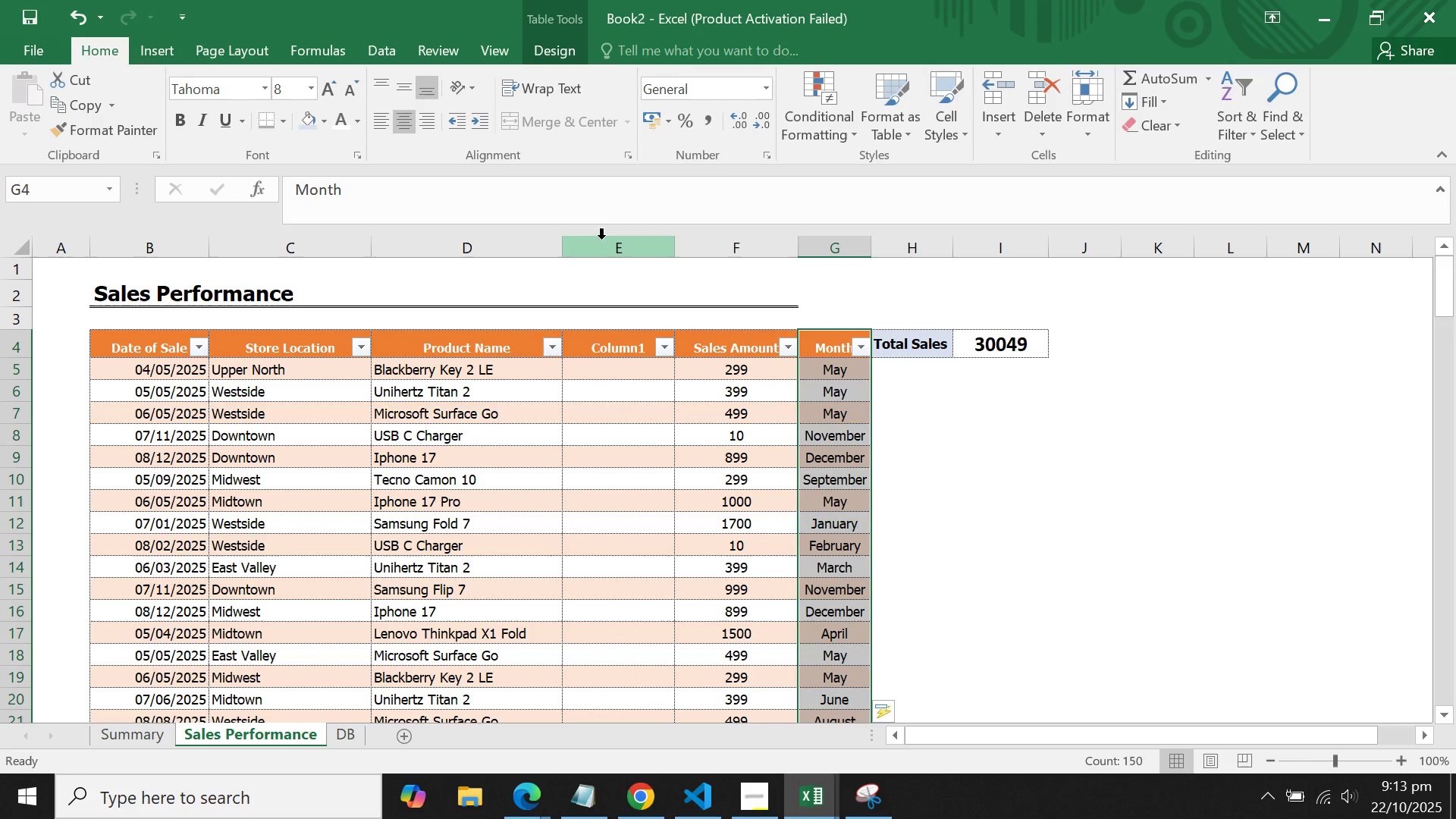 
left_click([601, 239])
 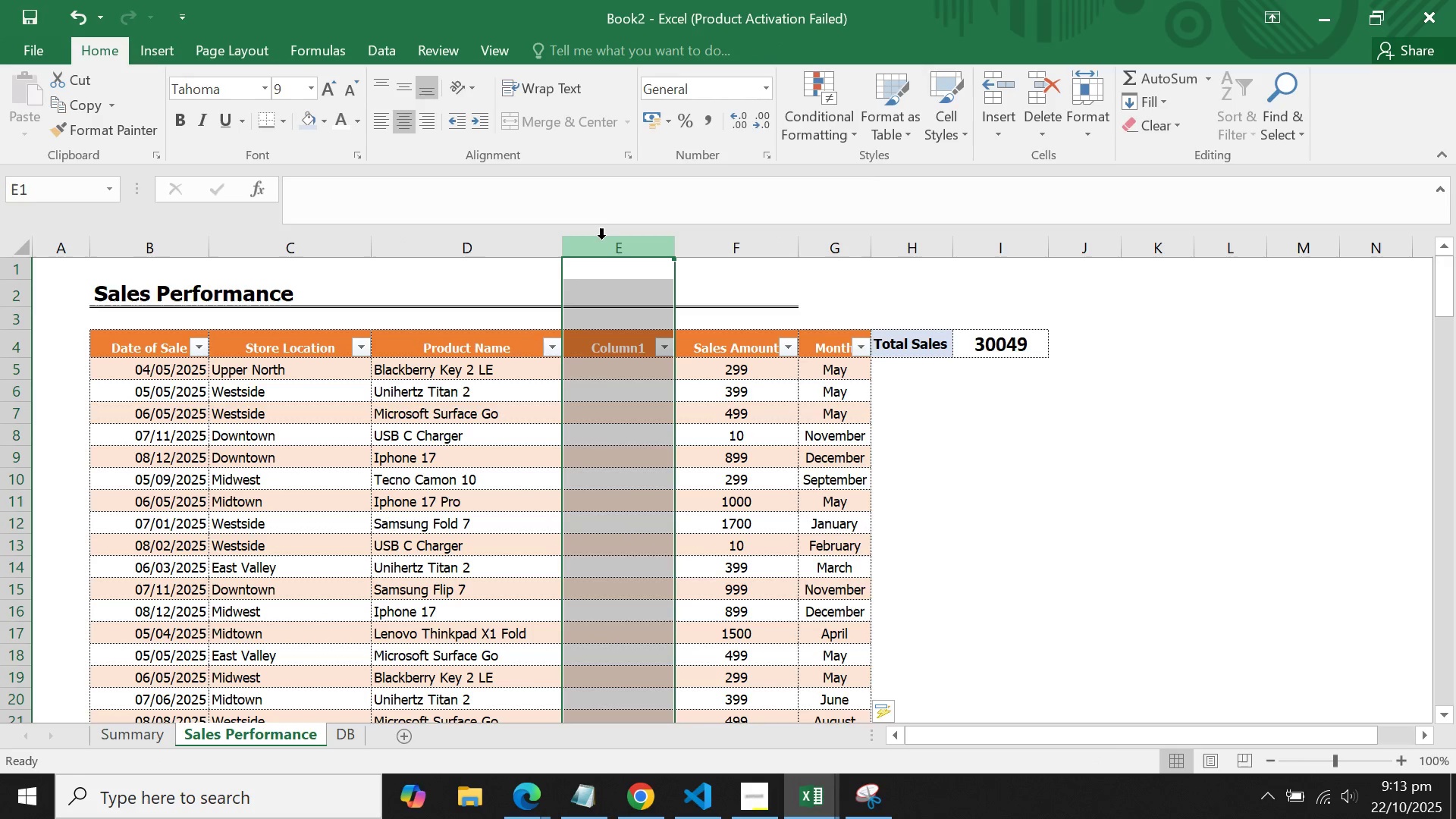 
right_click([601, 239])
 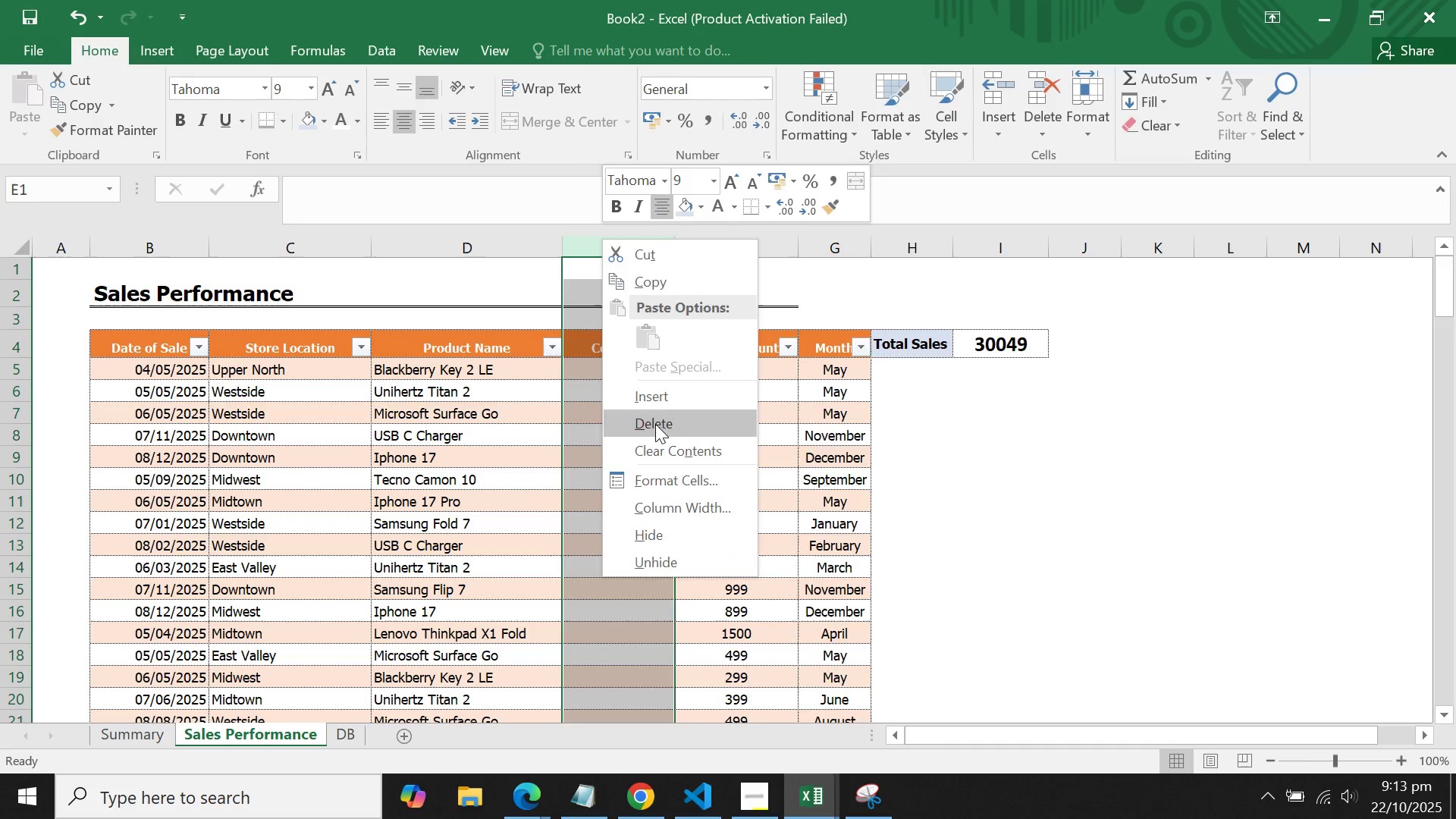 
left_click([655, 416])
 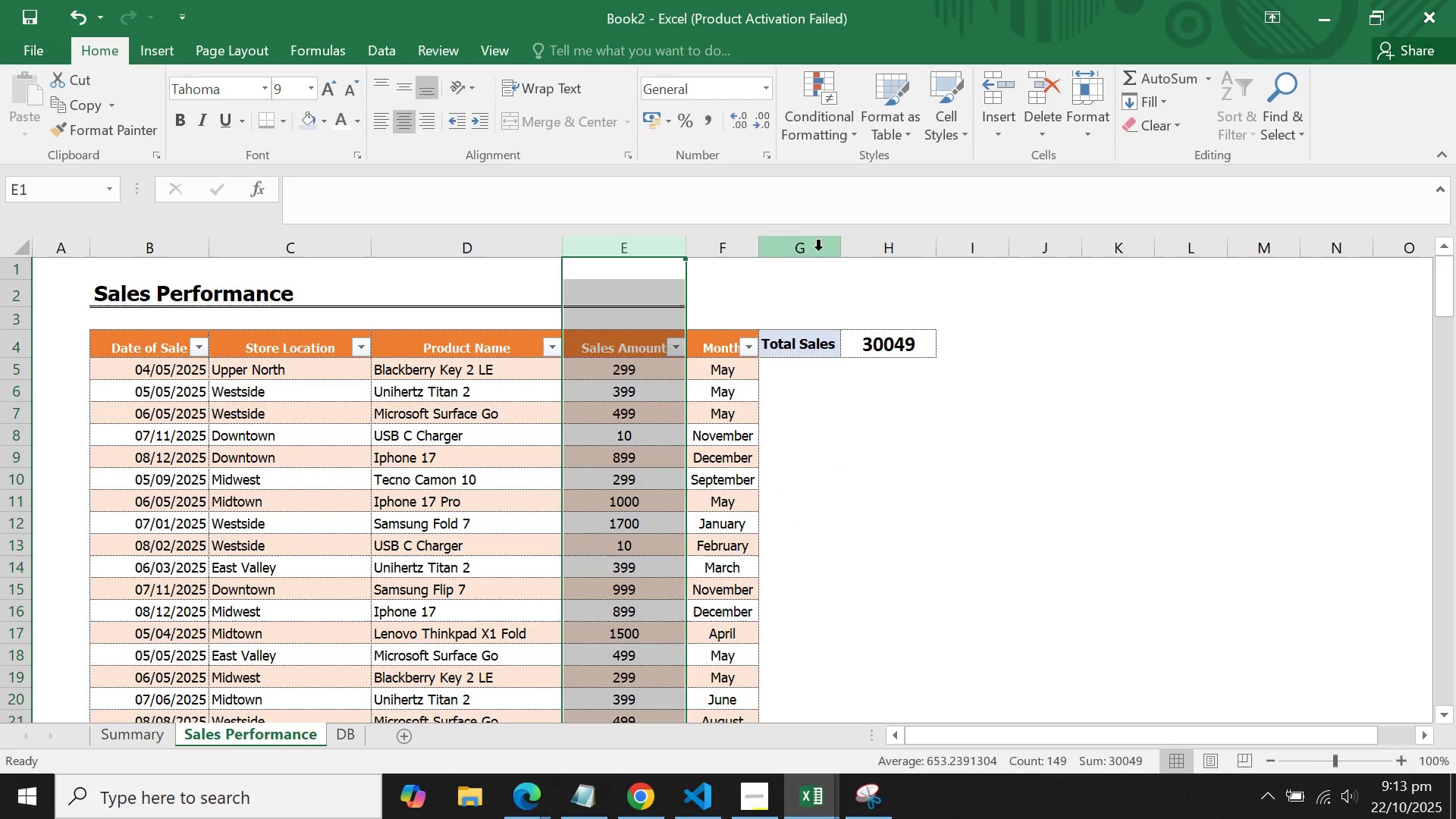 
left_click([808, 249])
 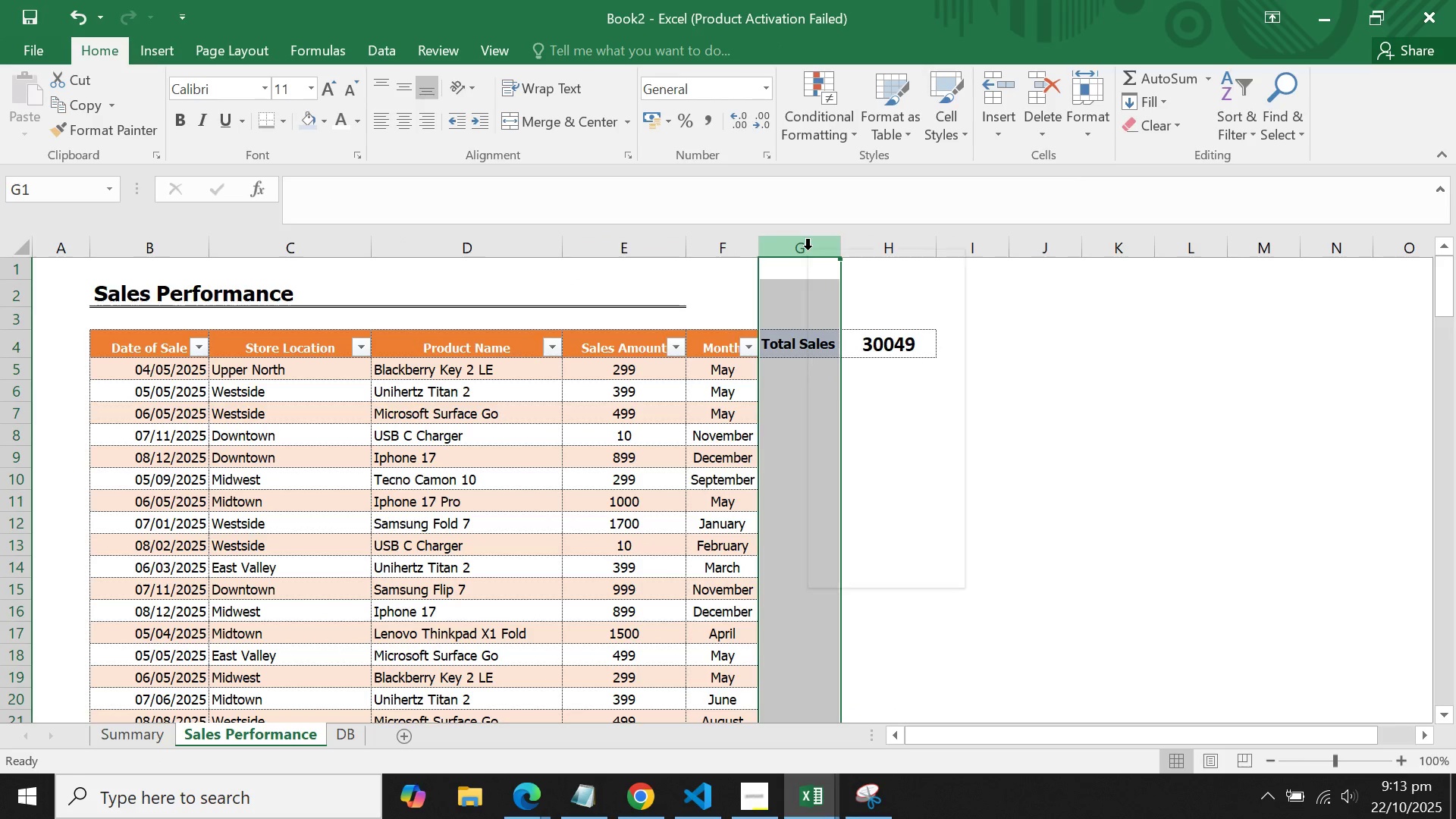 
right_click([808, 249])
 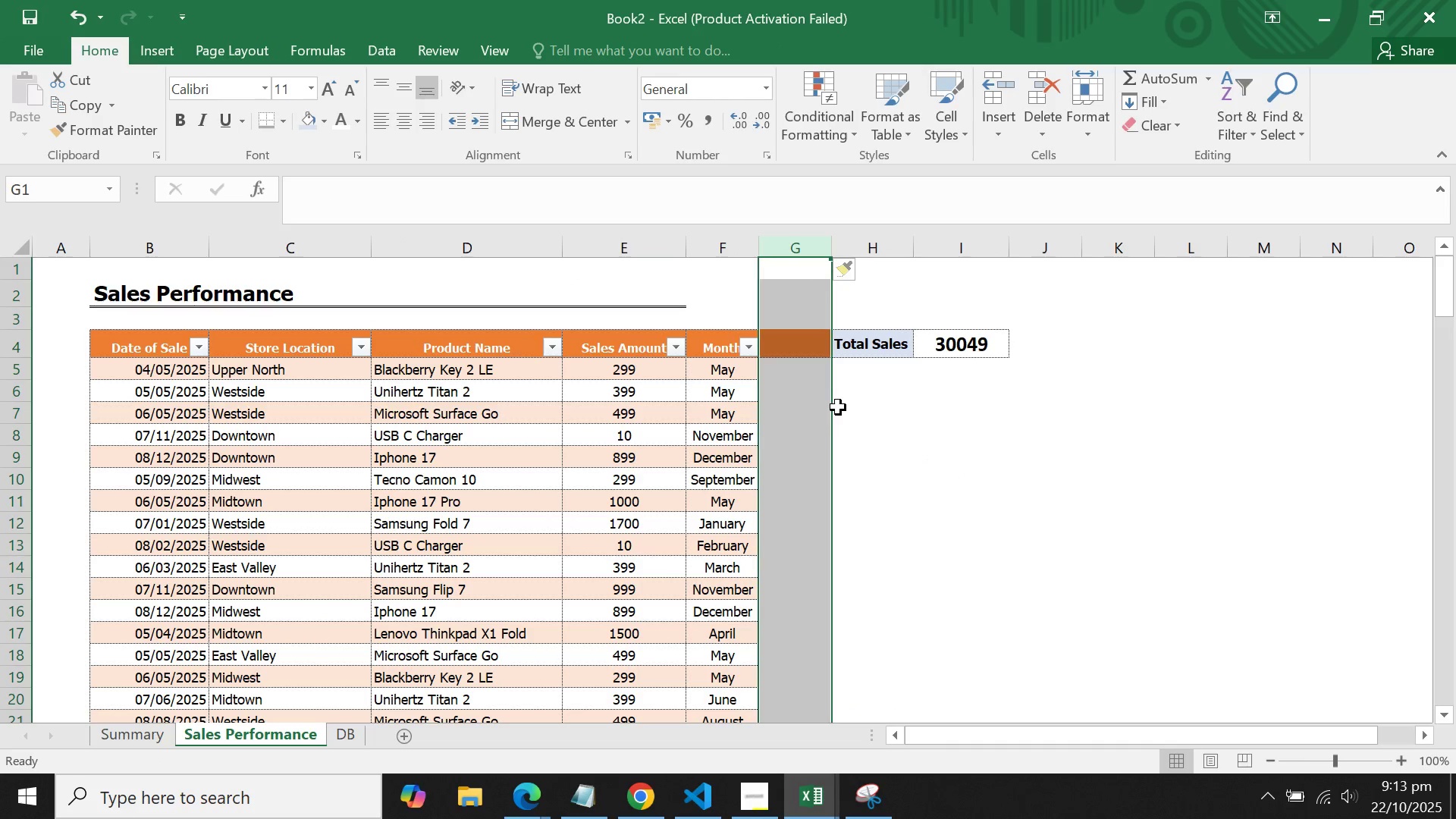 
double_click([831, 405])
 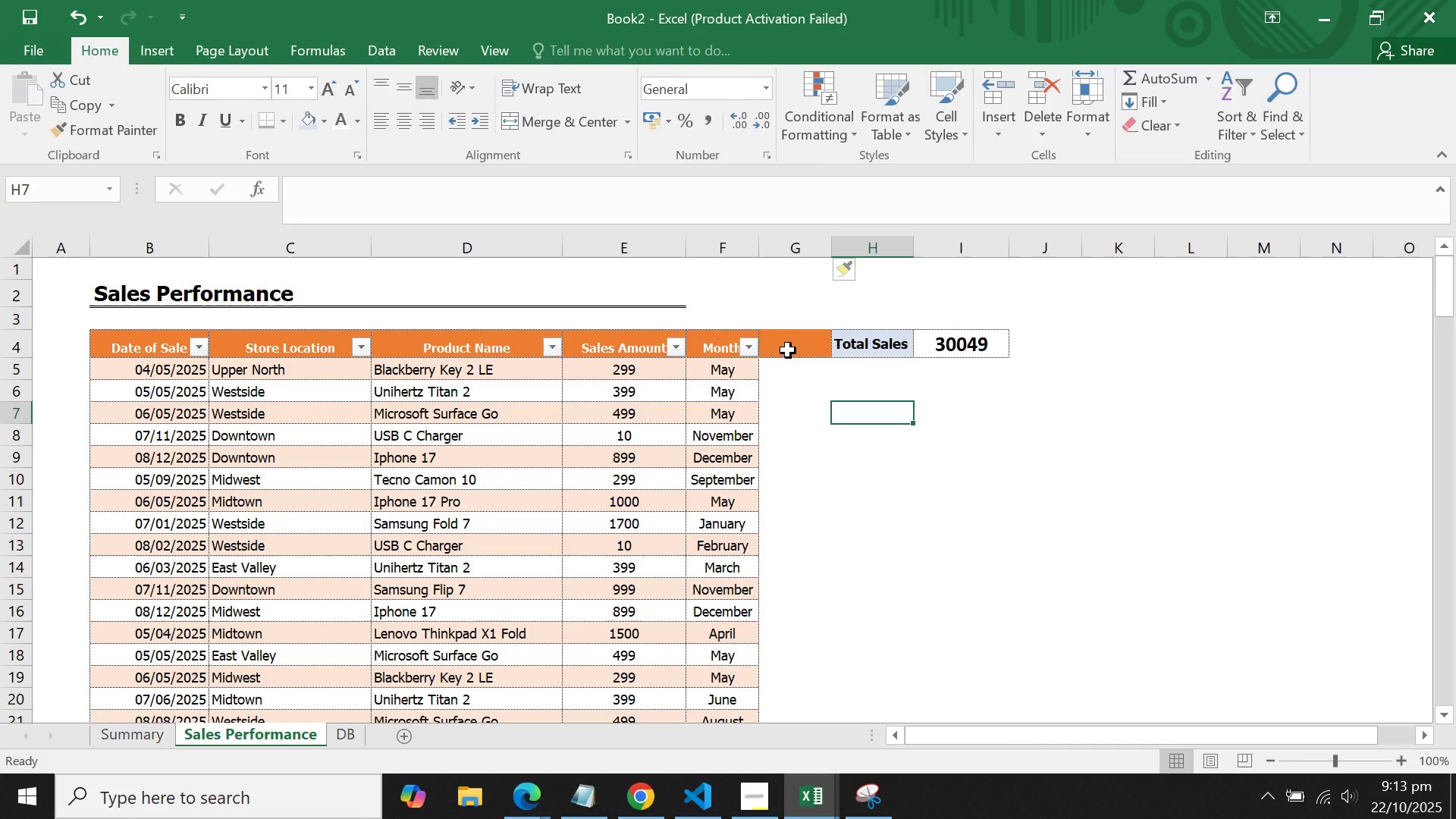 
triple_click([788, 350])
 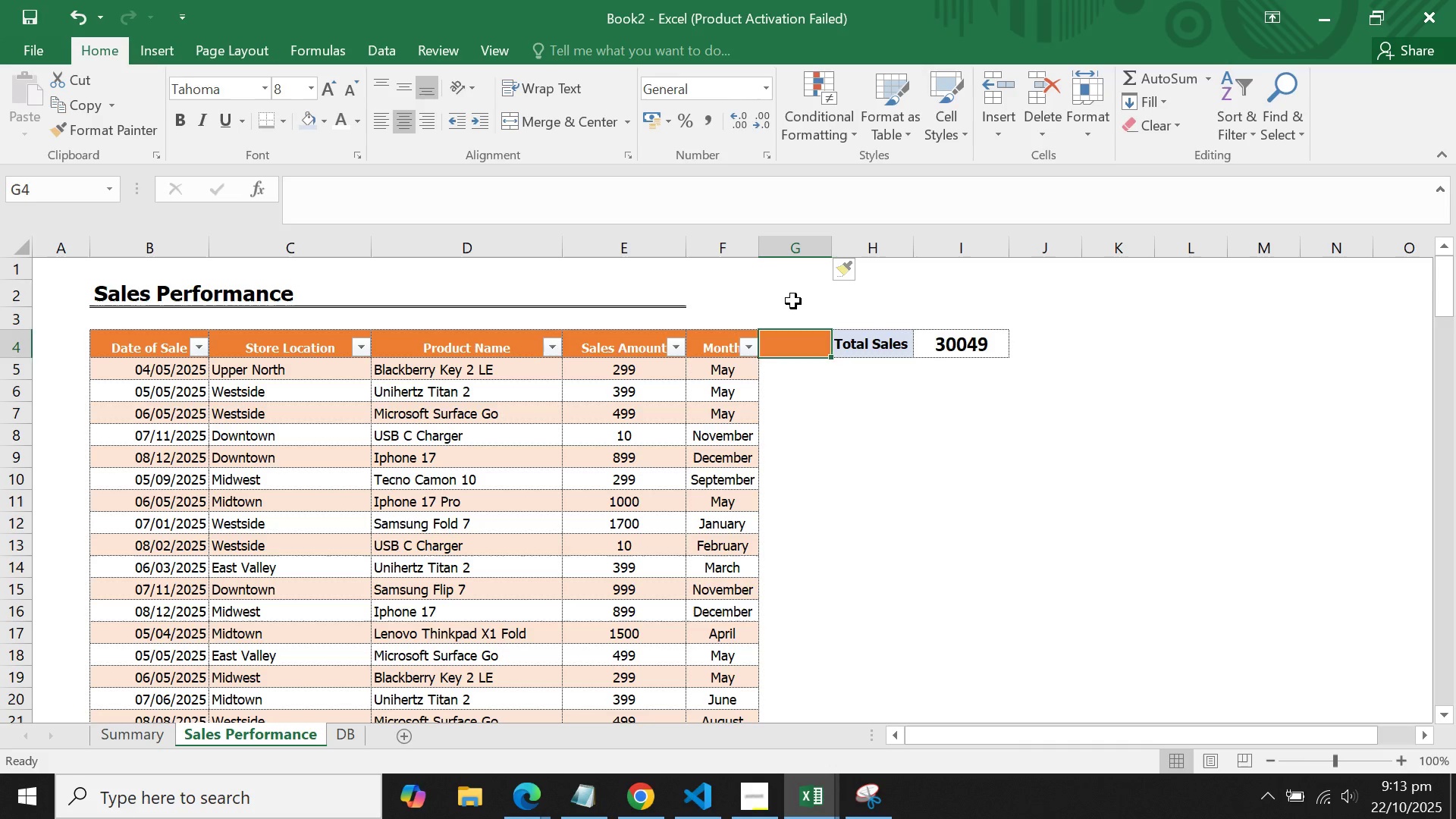 
triple_click([793, 301])
 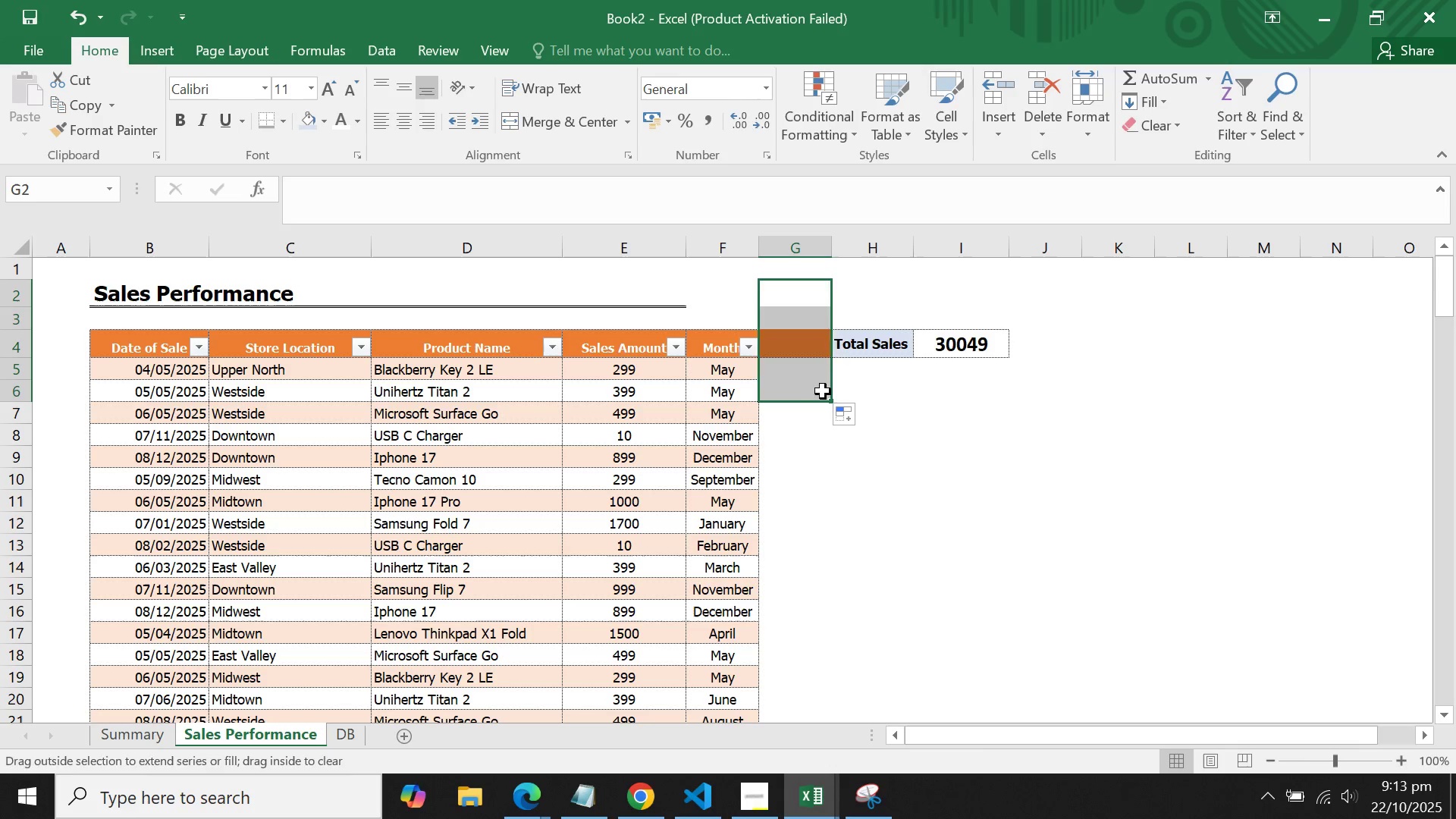 
double_click([812, 403])
 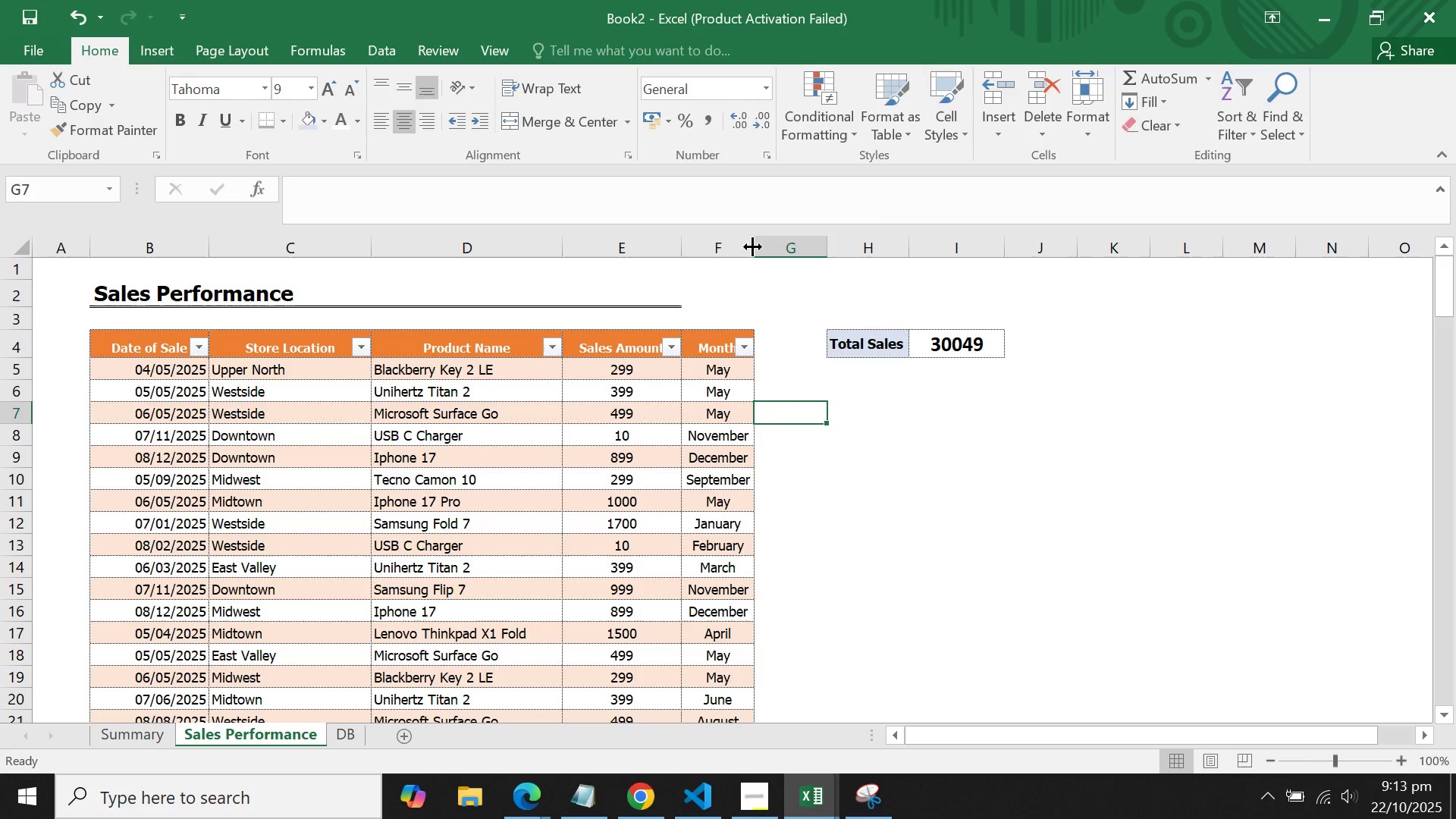 
double_click([767, 248])
 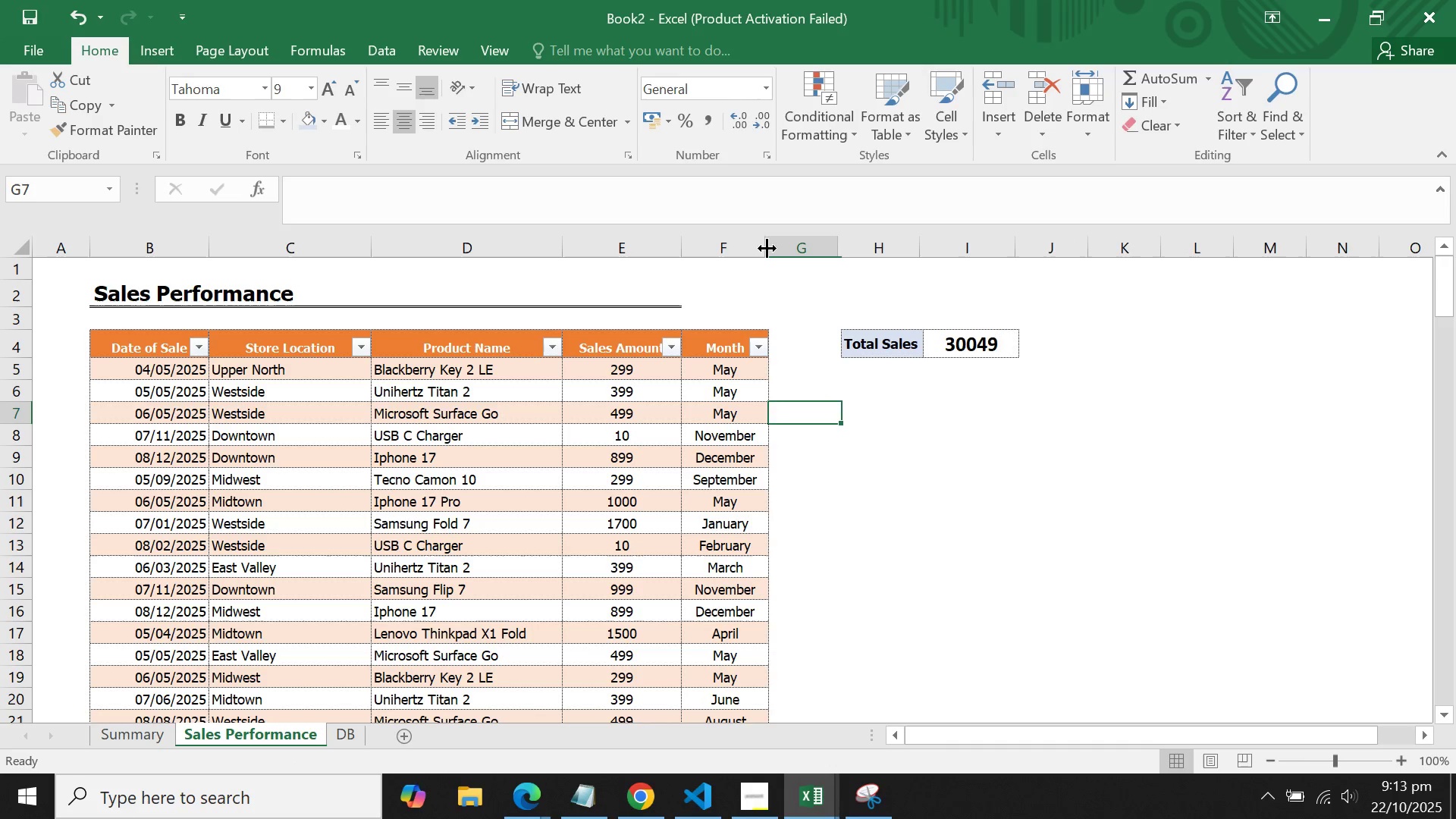 
triple_click([767, 248])
 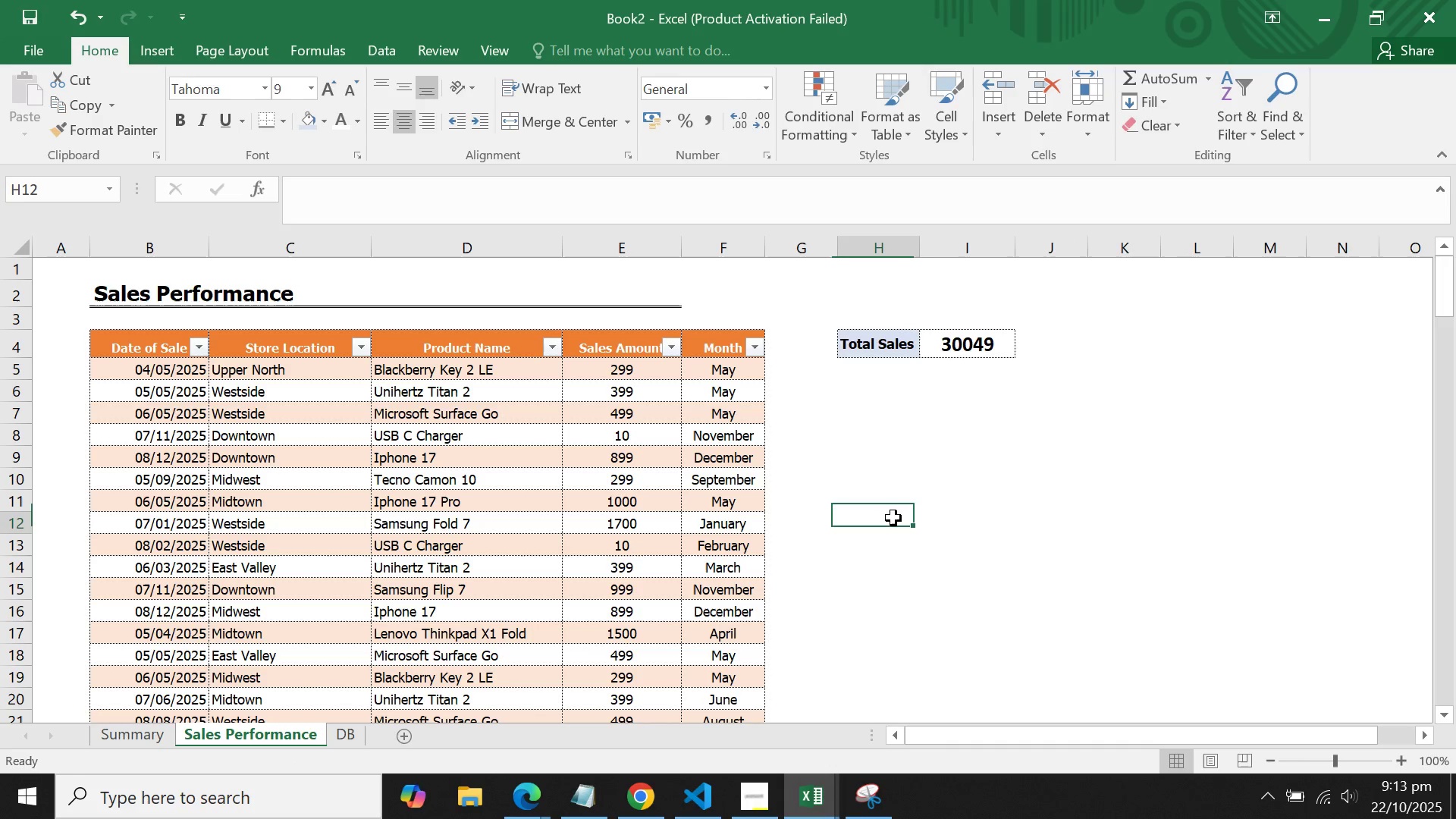 
double_click([892, 500])
 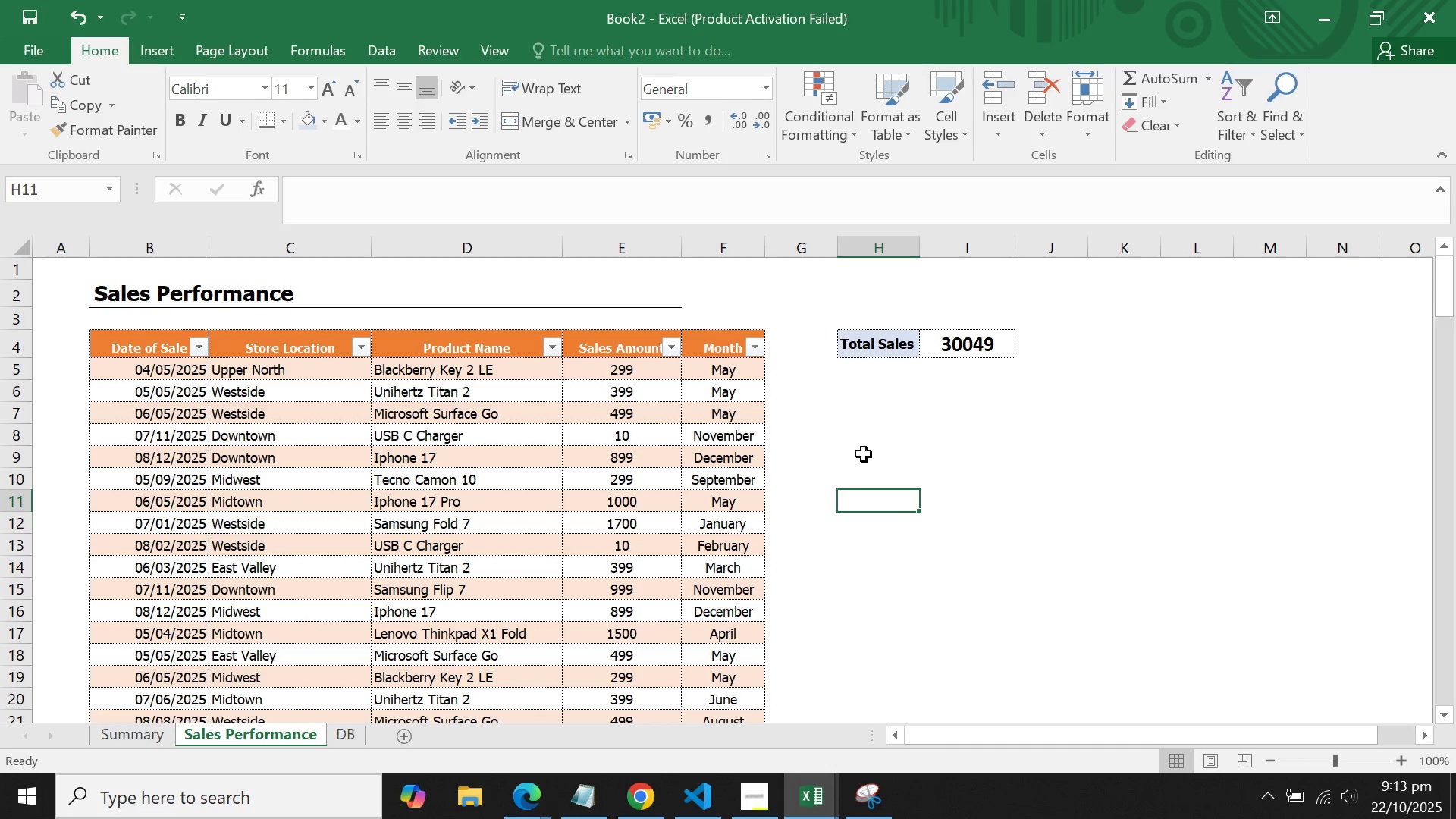 
triple_click([864, 454])
 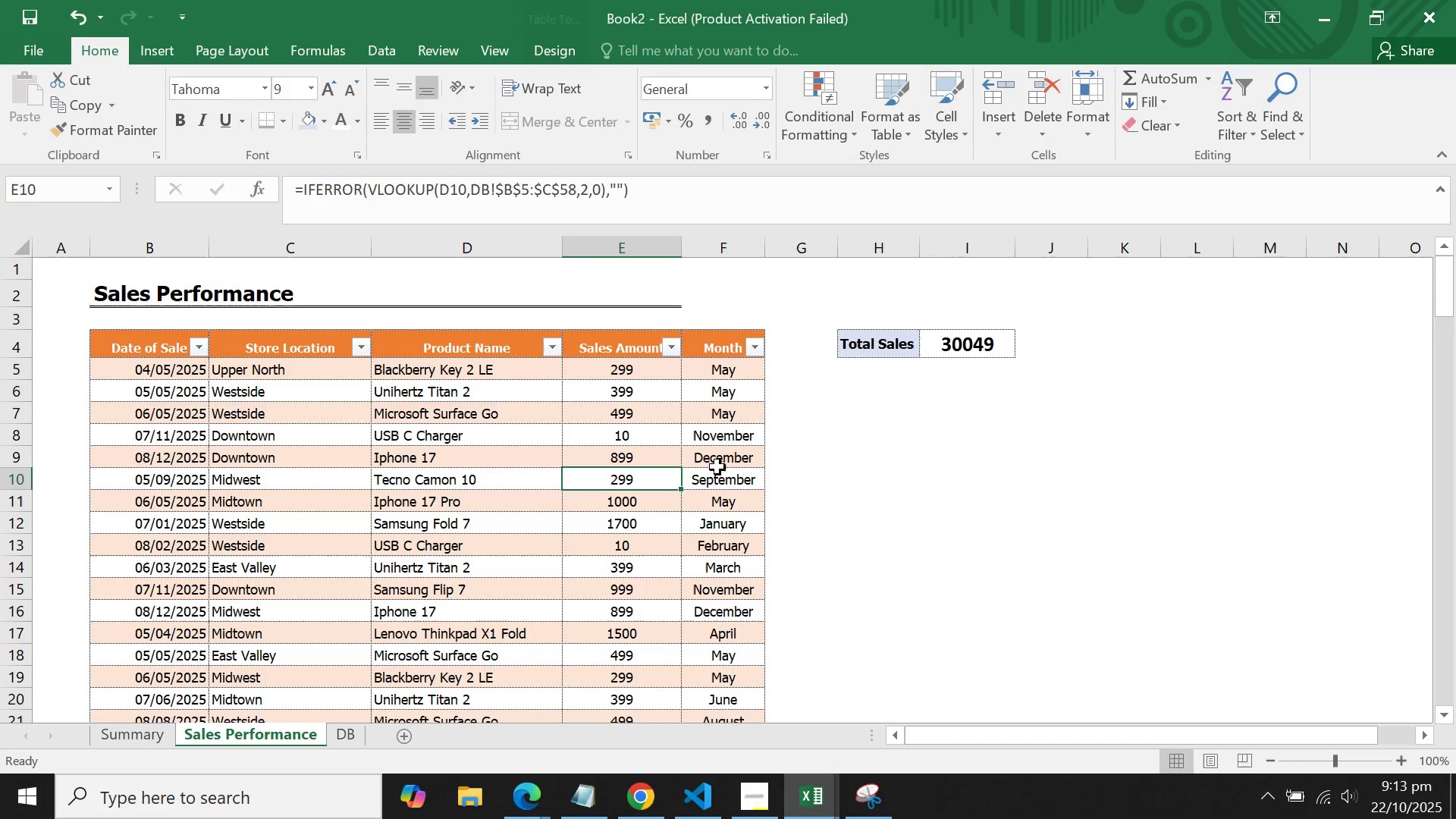 
double_click([836, 457])
 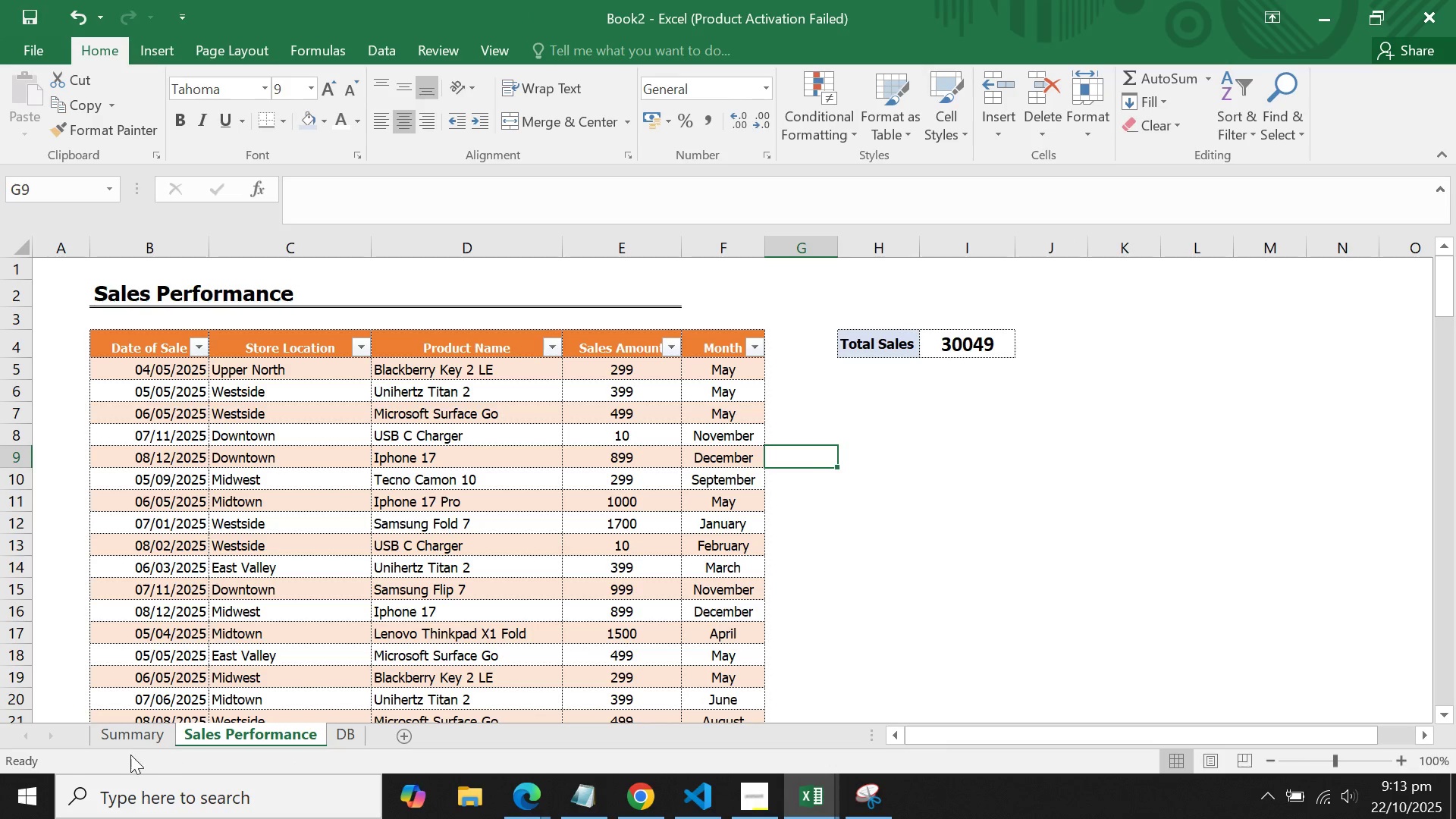 
left_click([134, 729])
 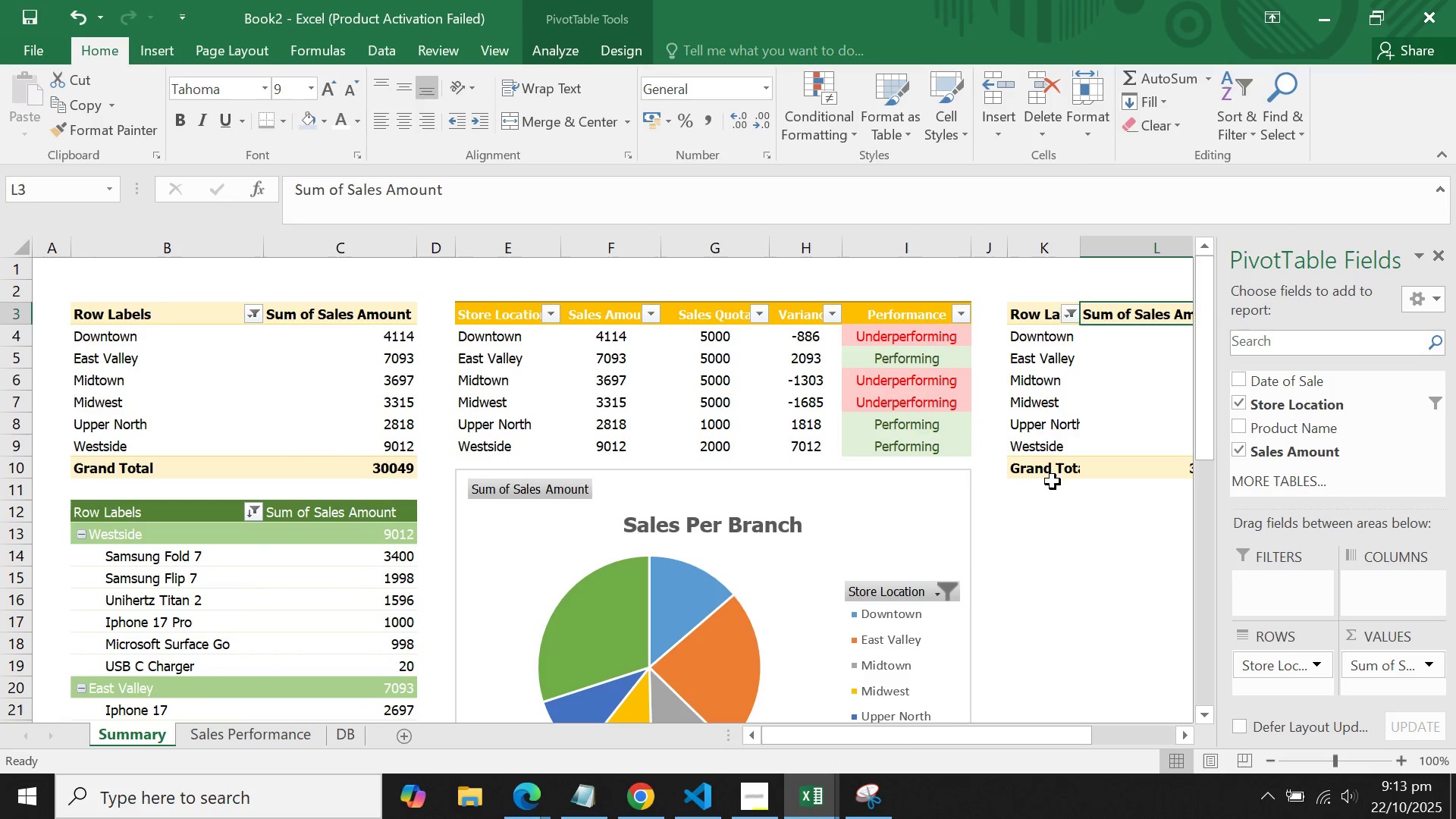 
left_click([1069, 486])
 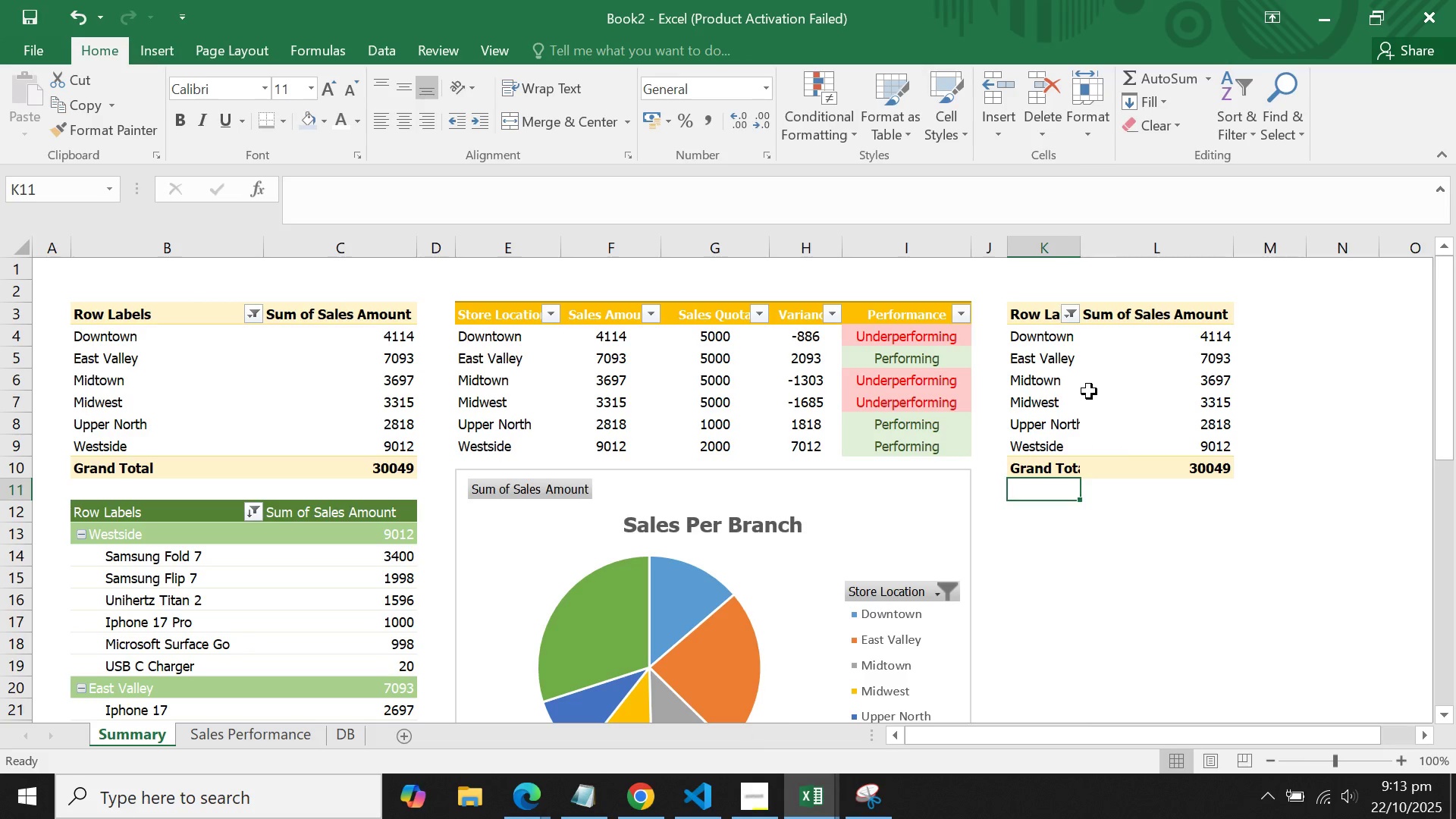 
left_click([1089, 391])
 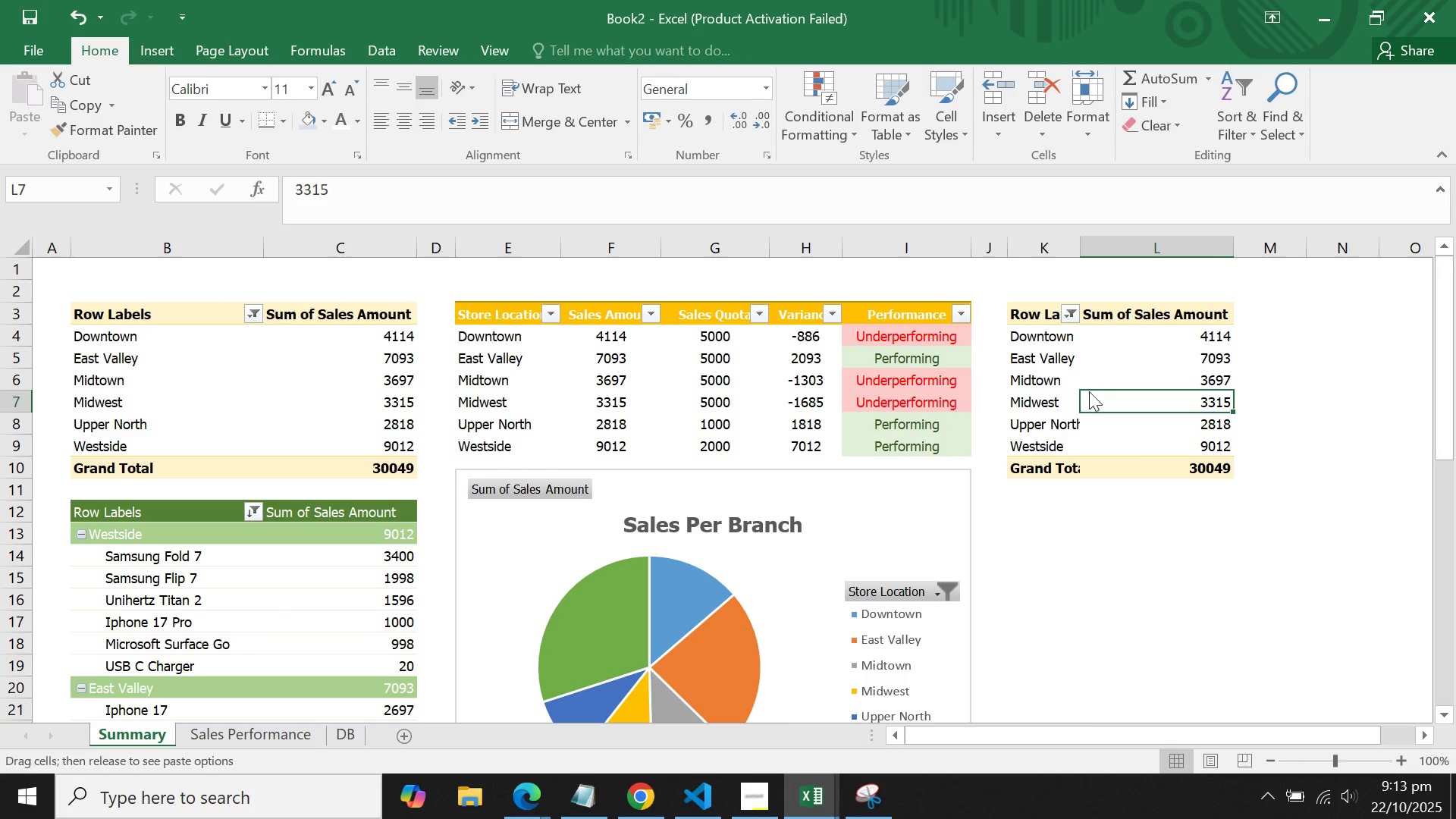 
right_click([1089, 391])
 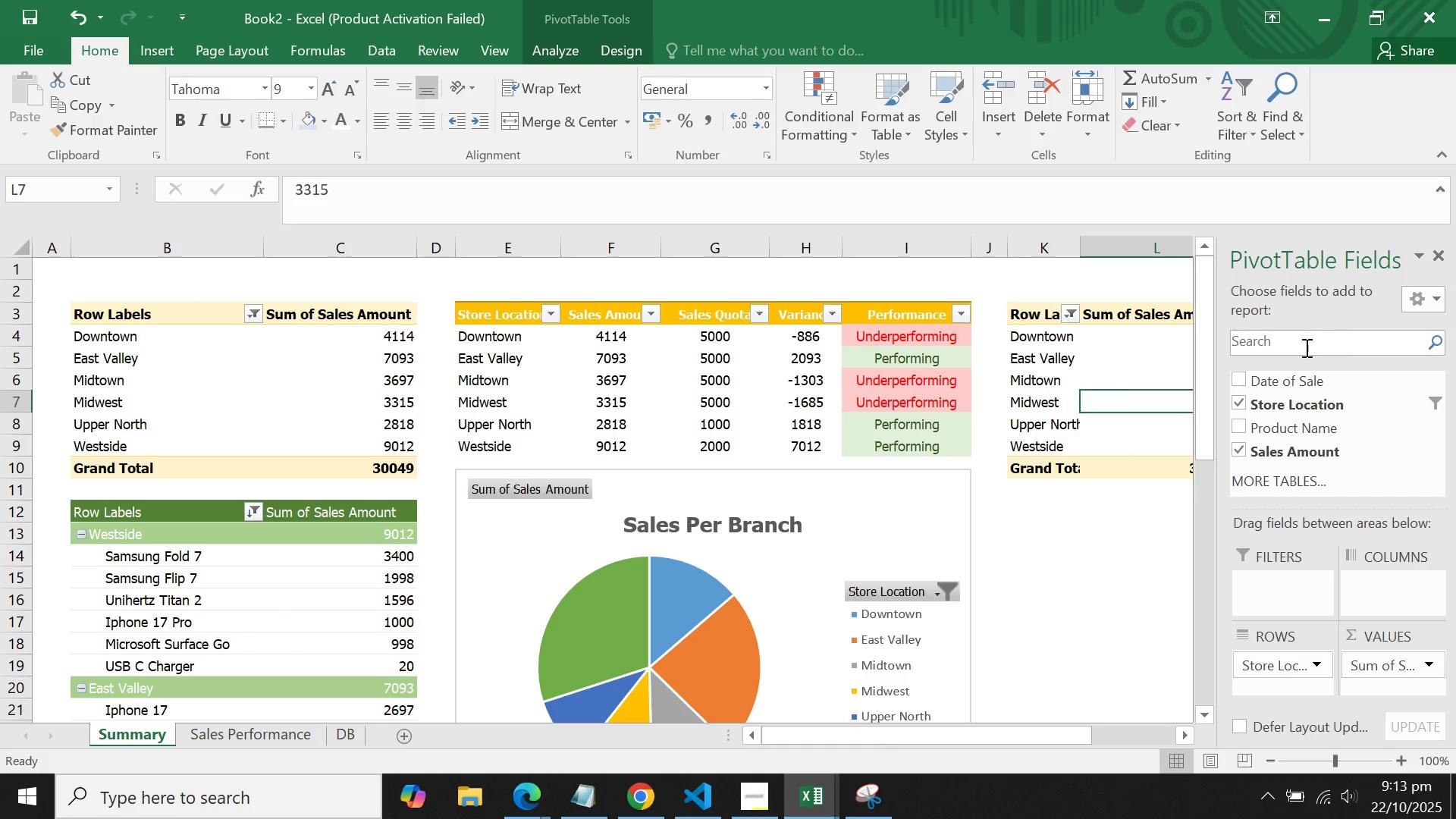 
left_click([1051, 371])
 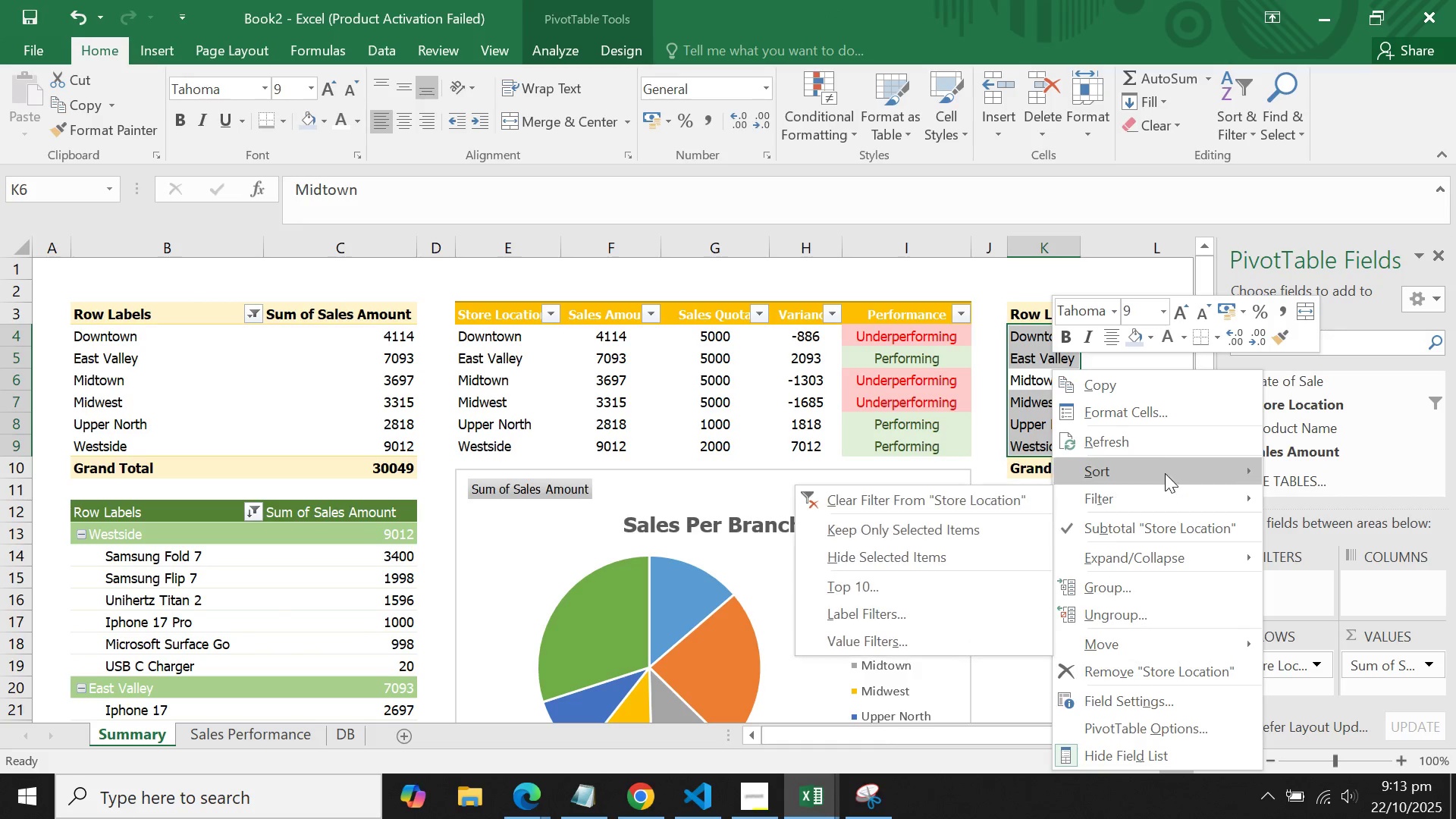 
left_click([1159, 429])
 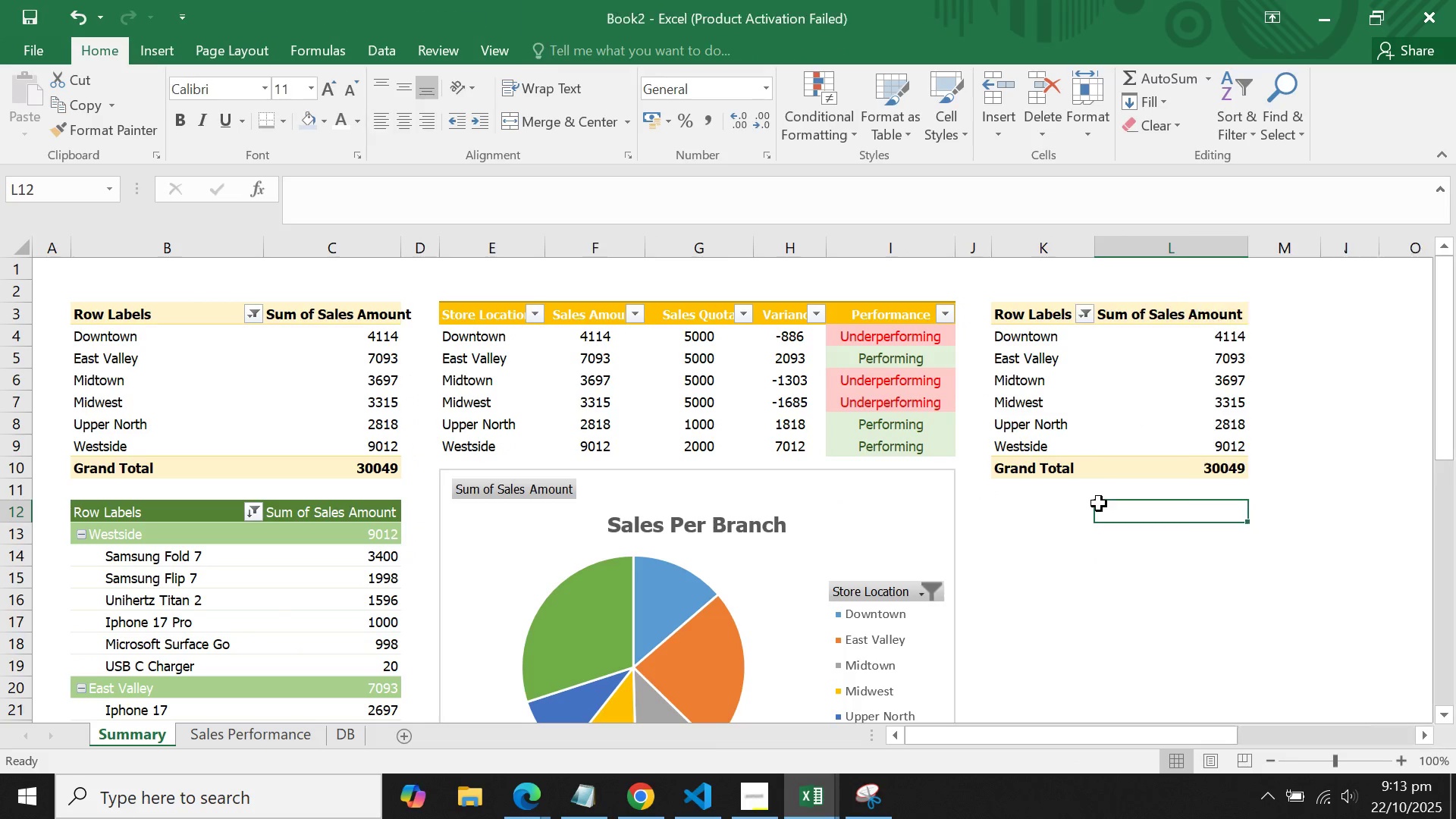 
double_click([1089, 549])
 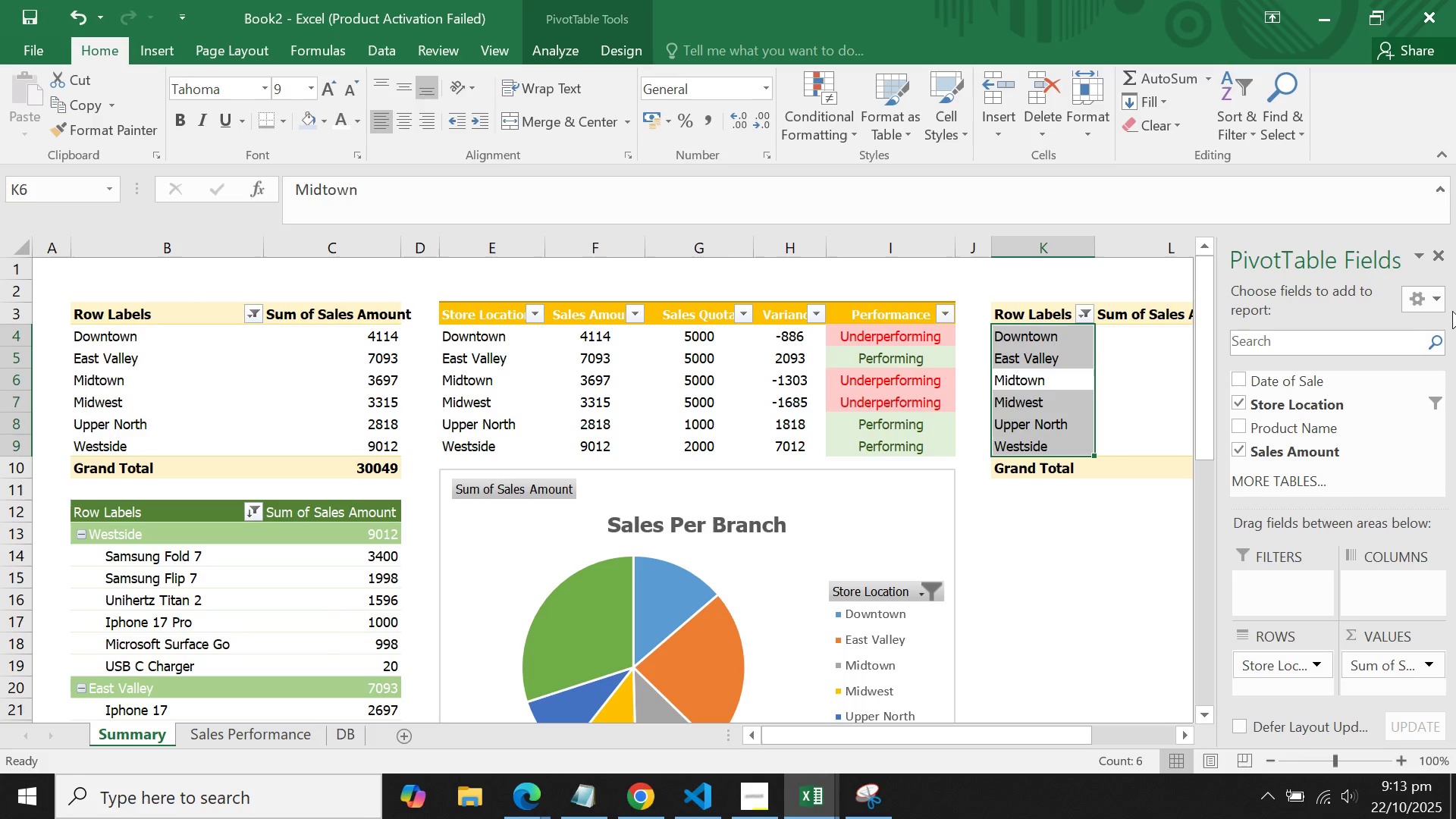 
wait(5.29)
 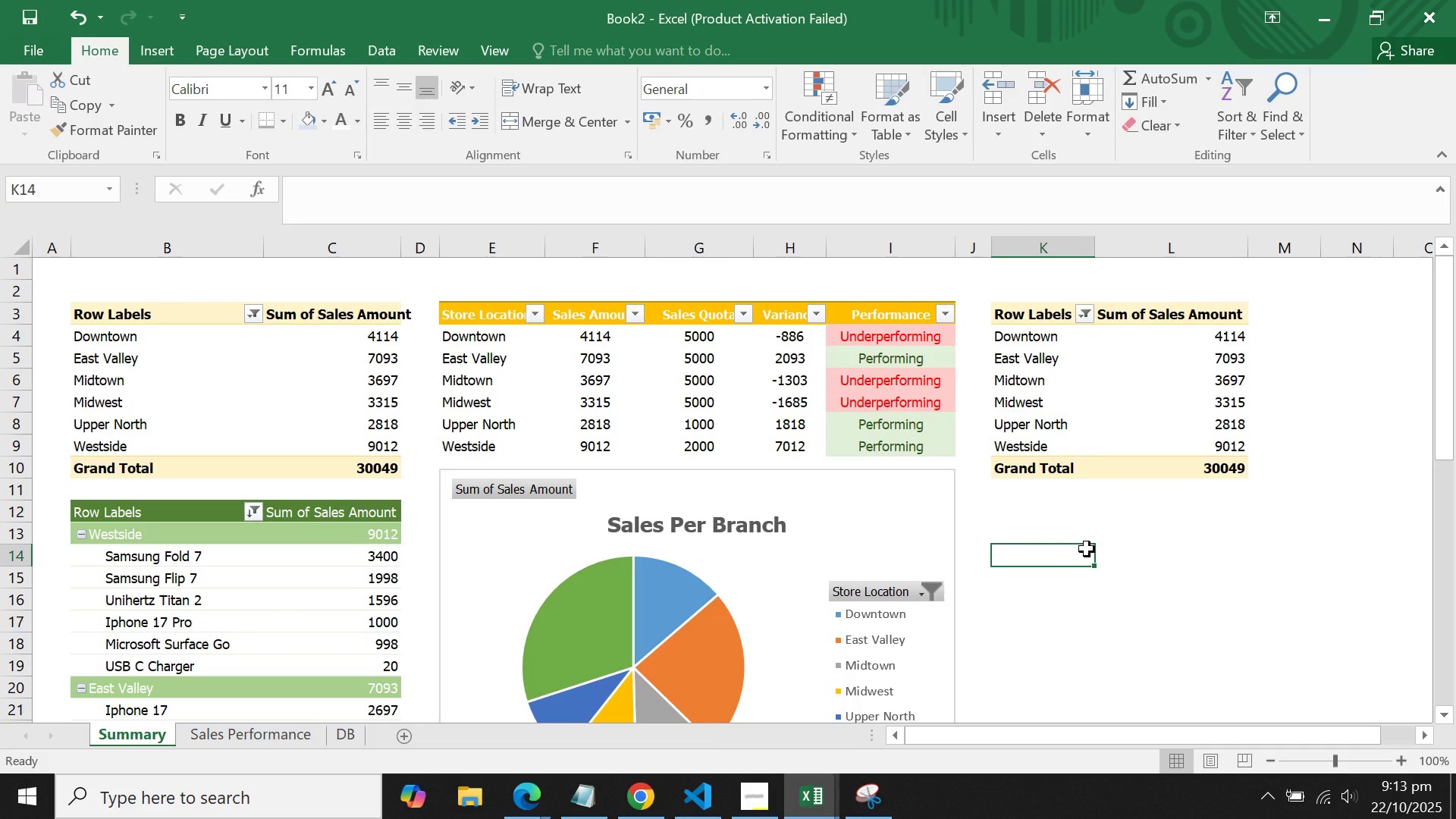 
scroll: coordinate [1420, 430], scroll_direction: down, amount: 1.0
 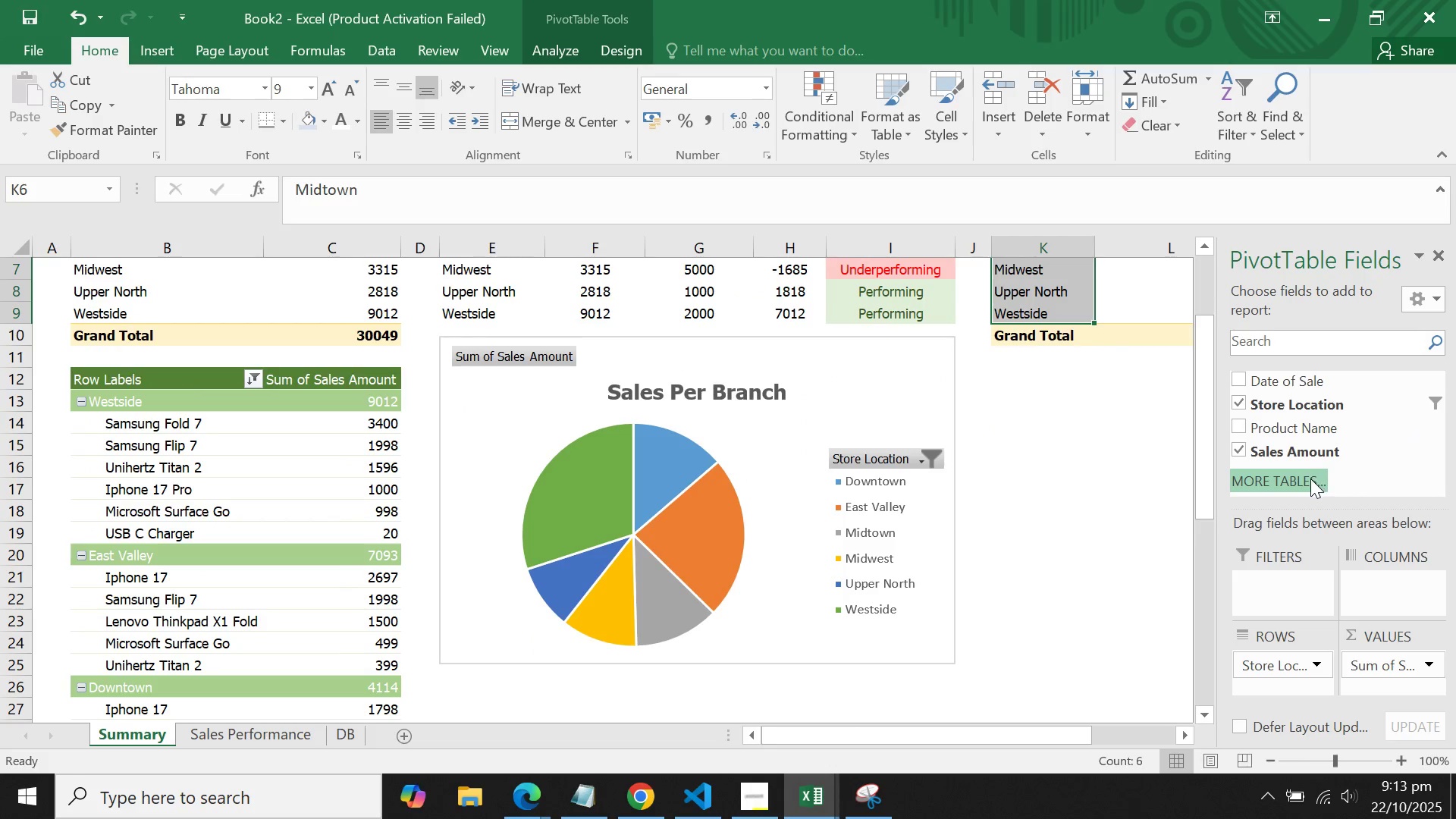 
left_click([1309, 479])
 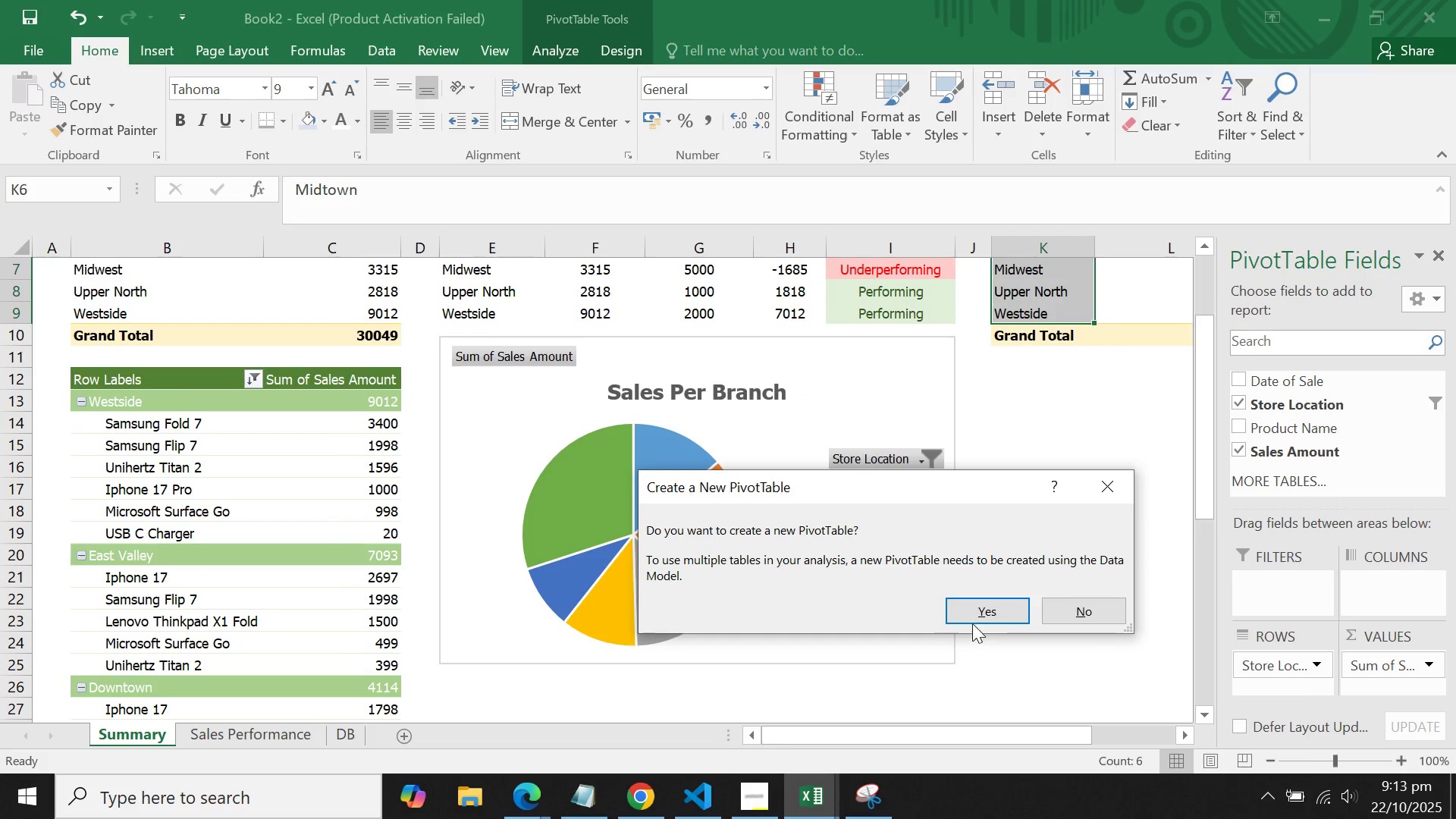 
left_click([973, 621])
 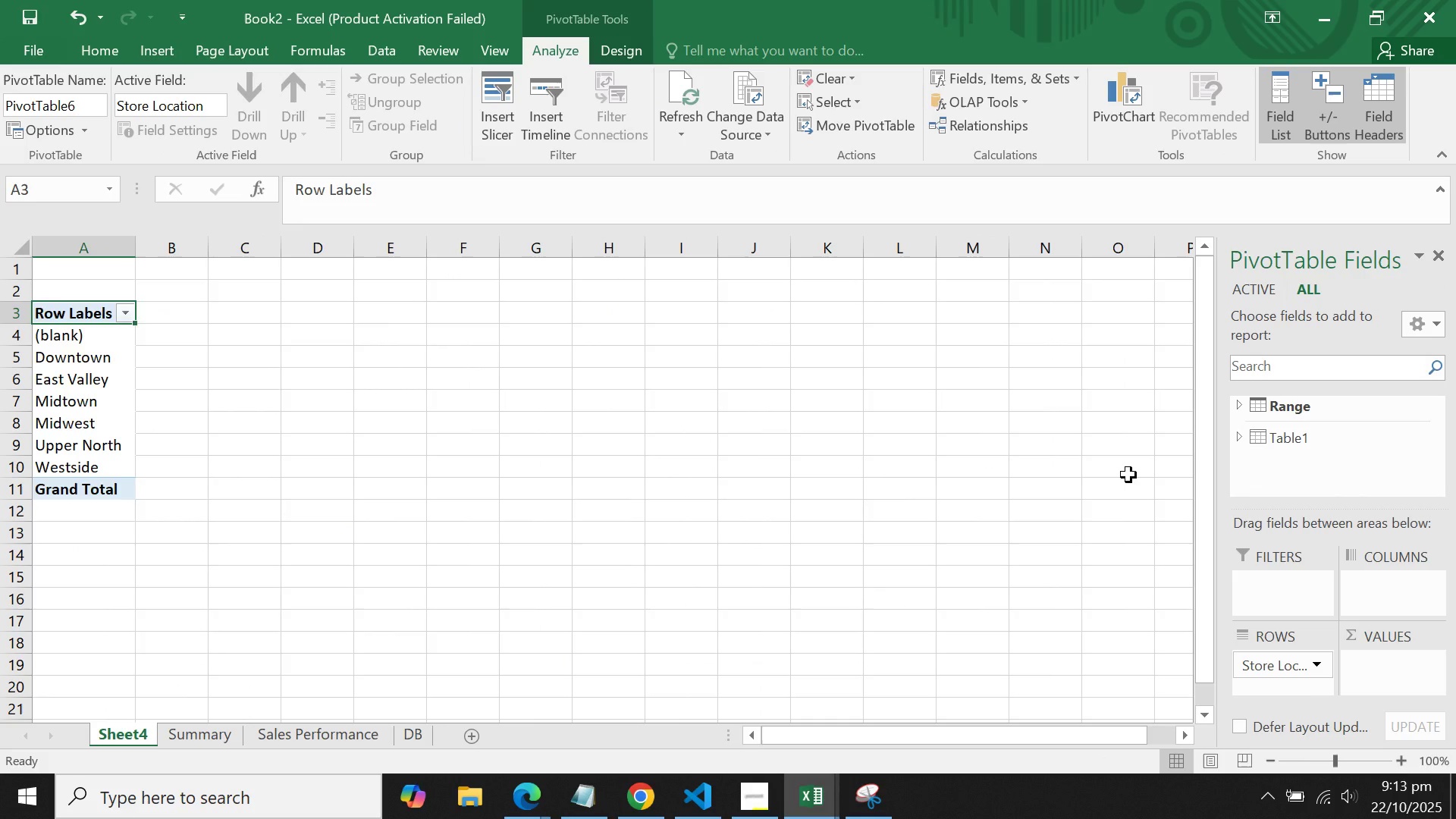 
wait(6.7)
 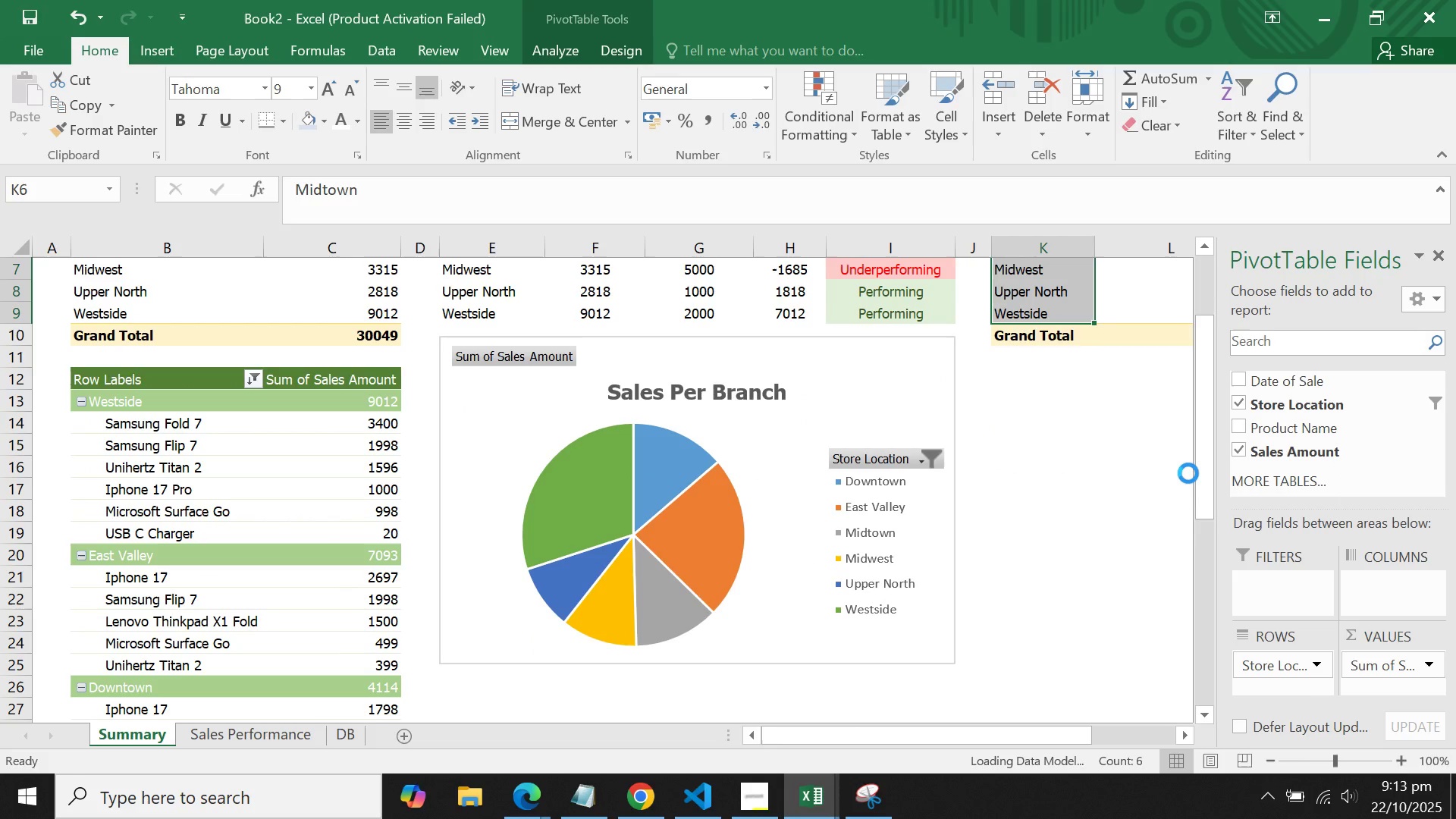 
key(Control+Z)
 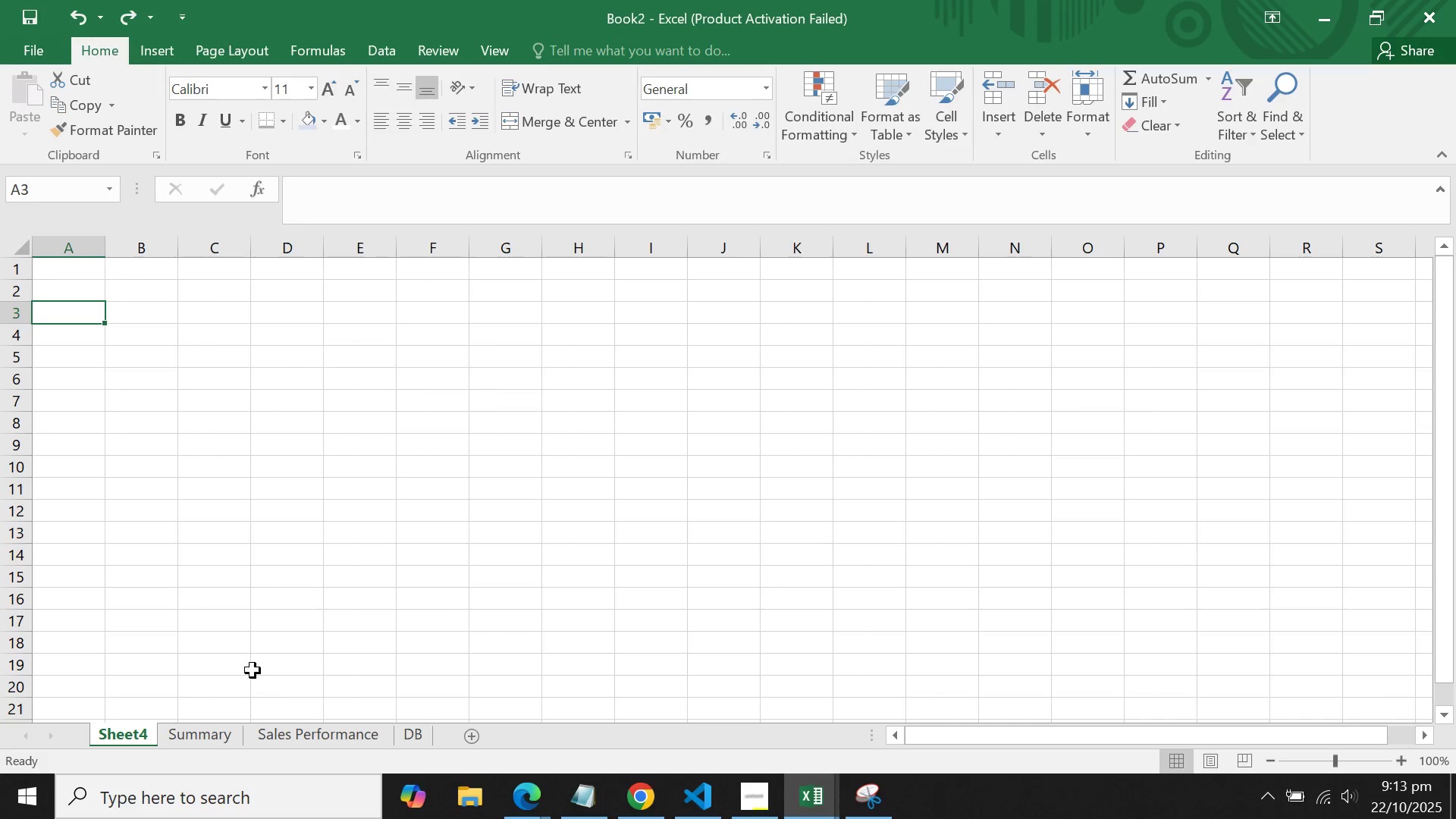 
right_click([123, 736])
 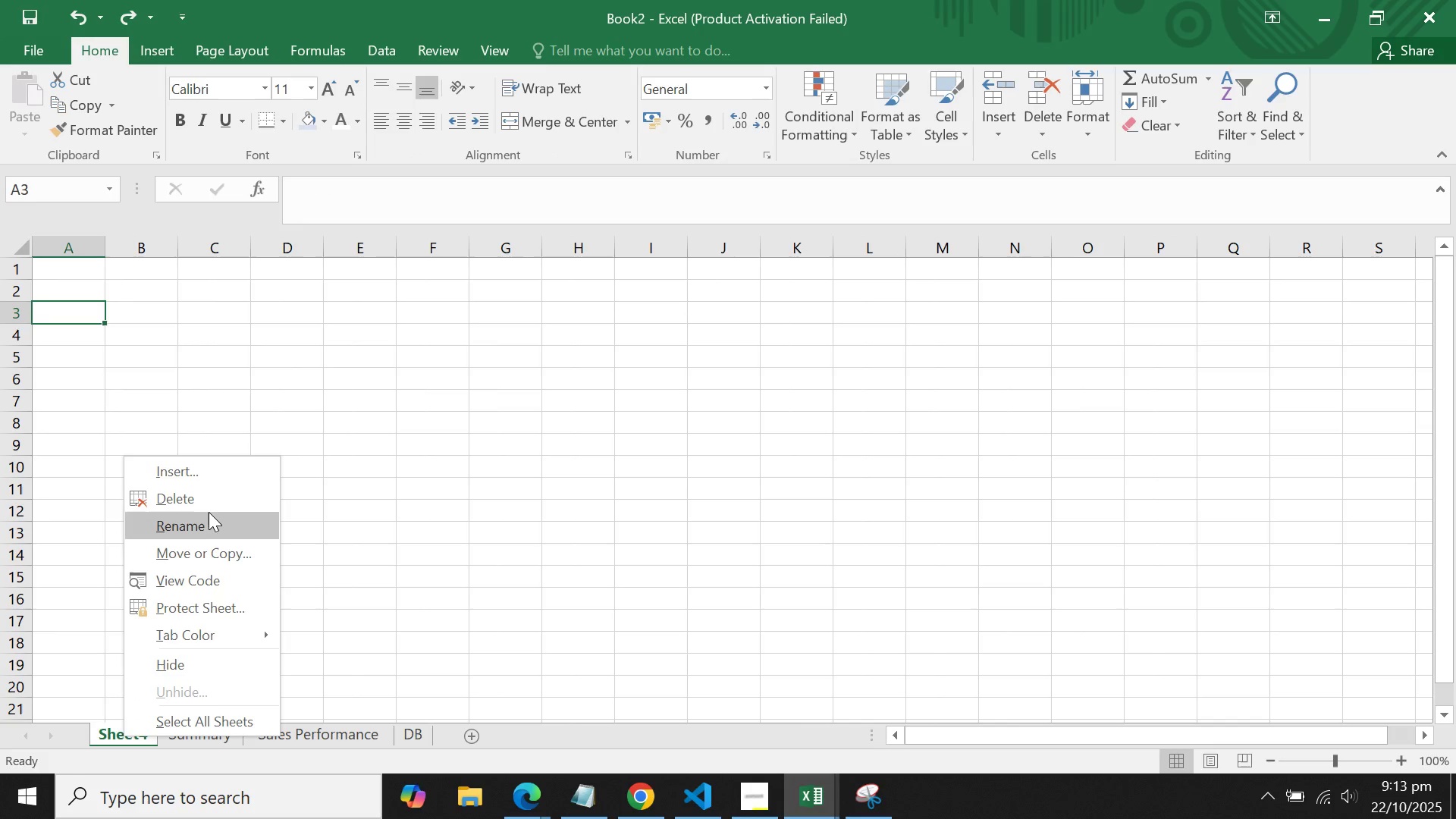 
left_click([209, 506])
 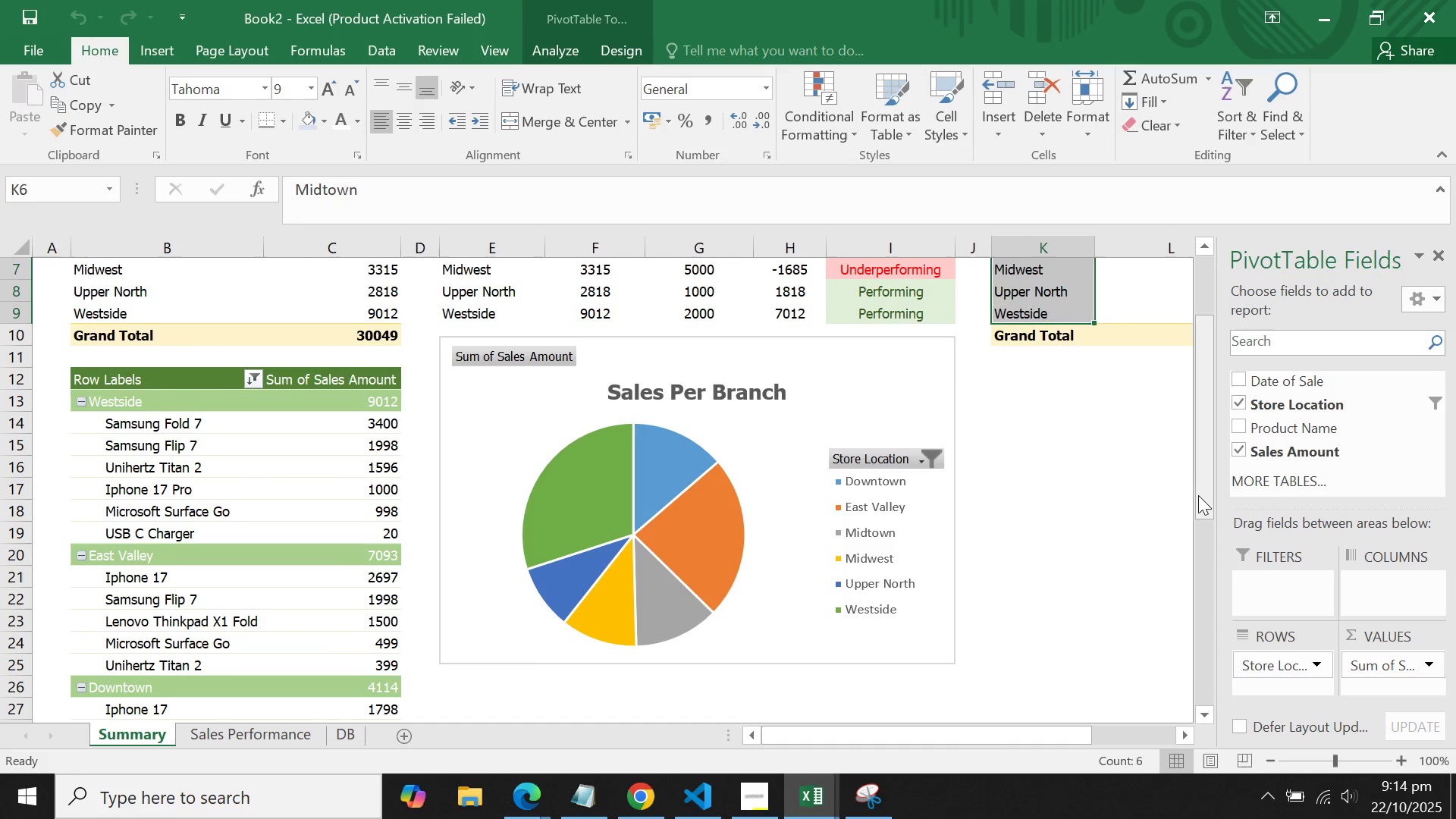 
left_click([1092, 496])
 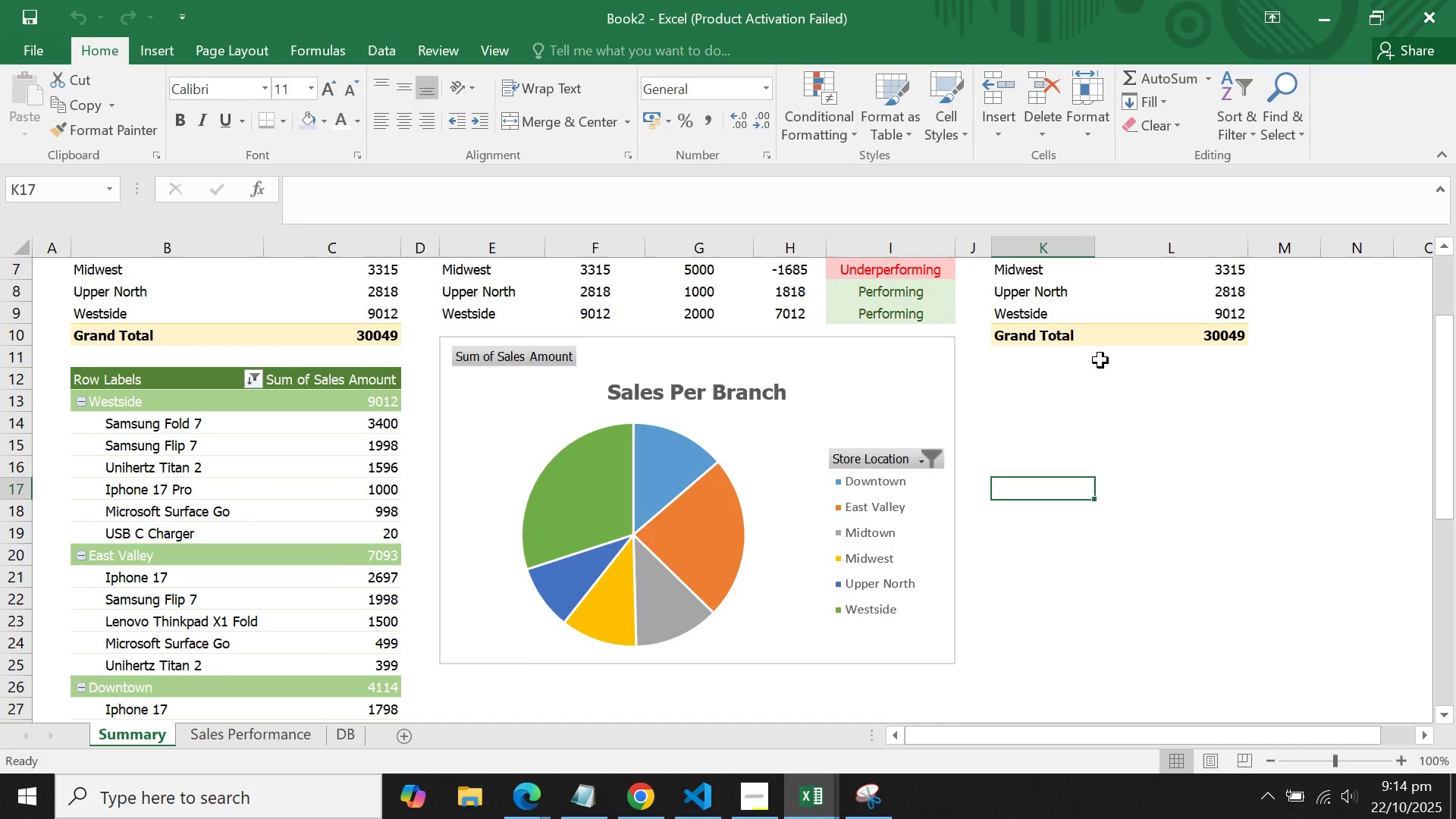 
scroll: coordinate [1212, 413], scroll_direction: up, amount: 1.0
 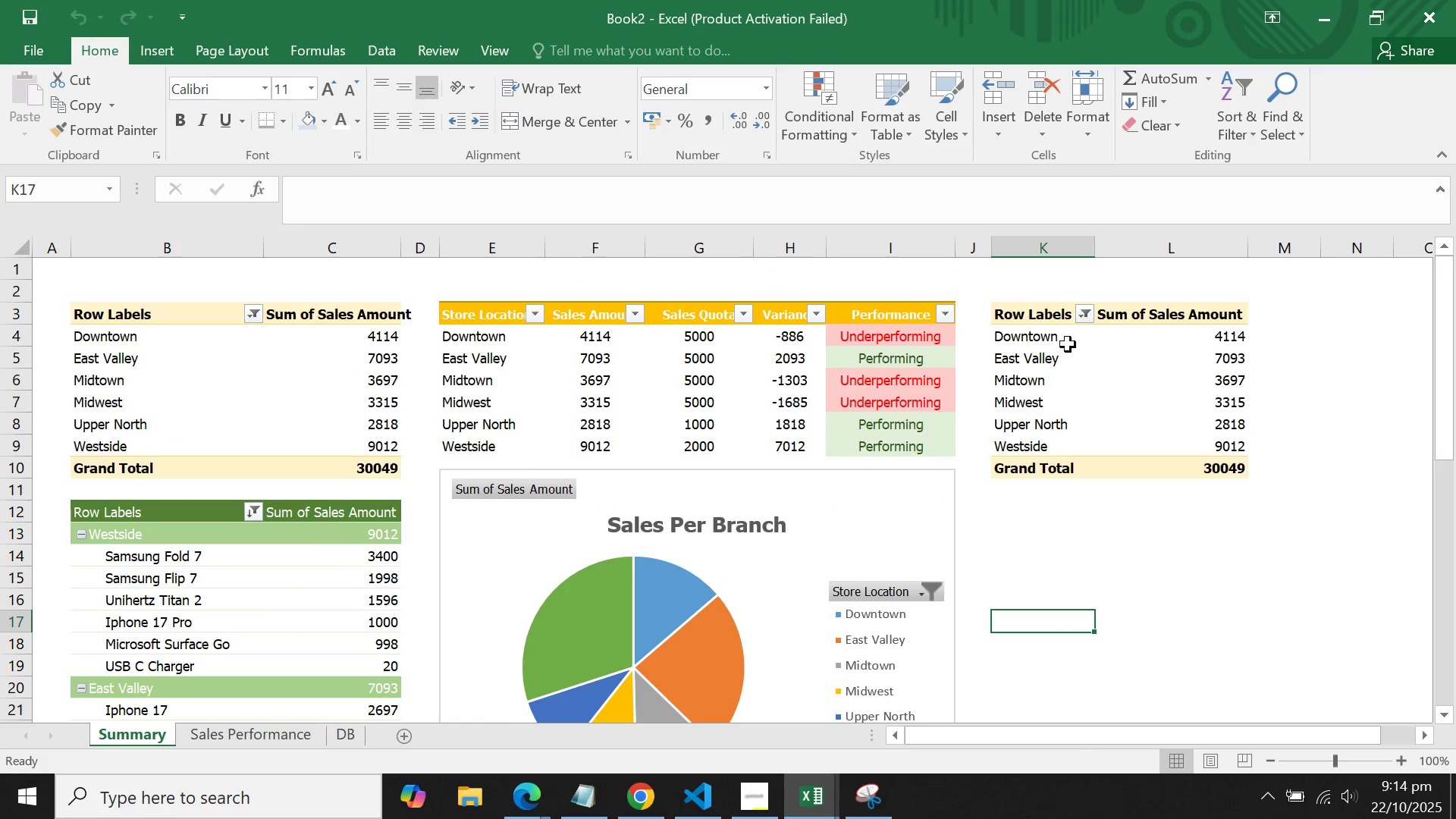 
left_click([1054, 340])
 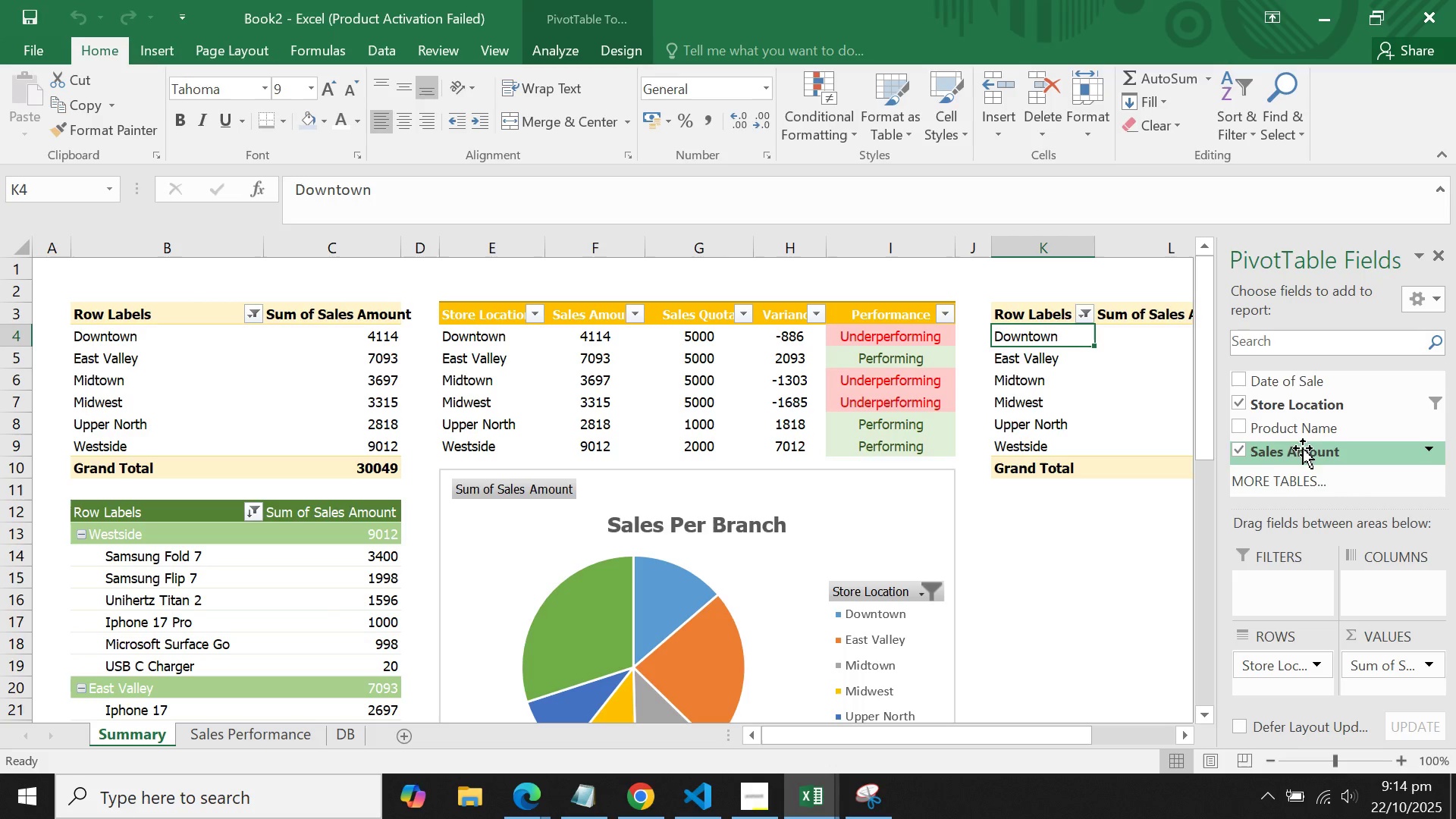 
wait(5.95)
 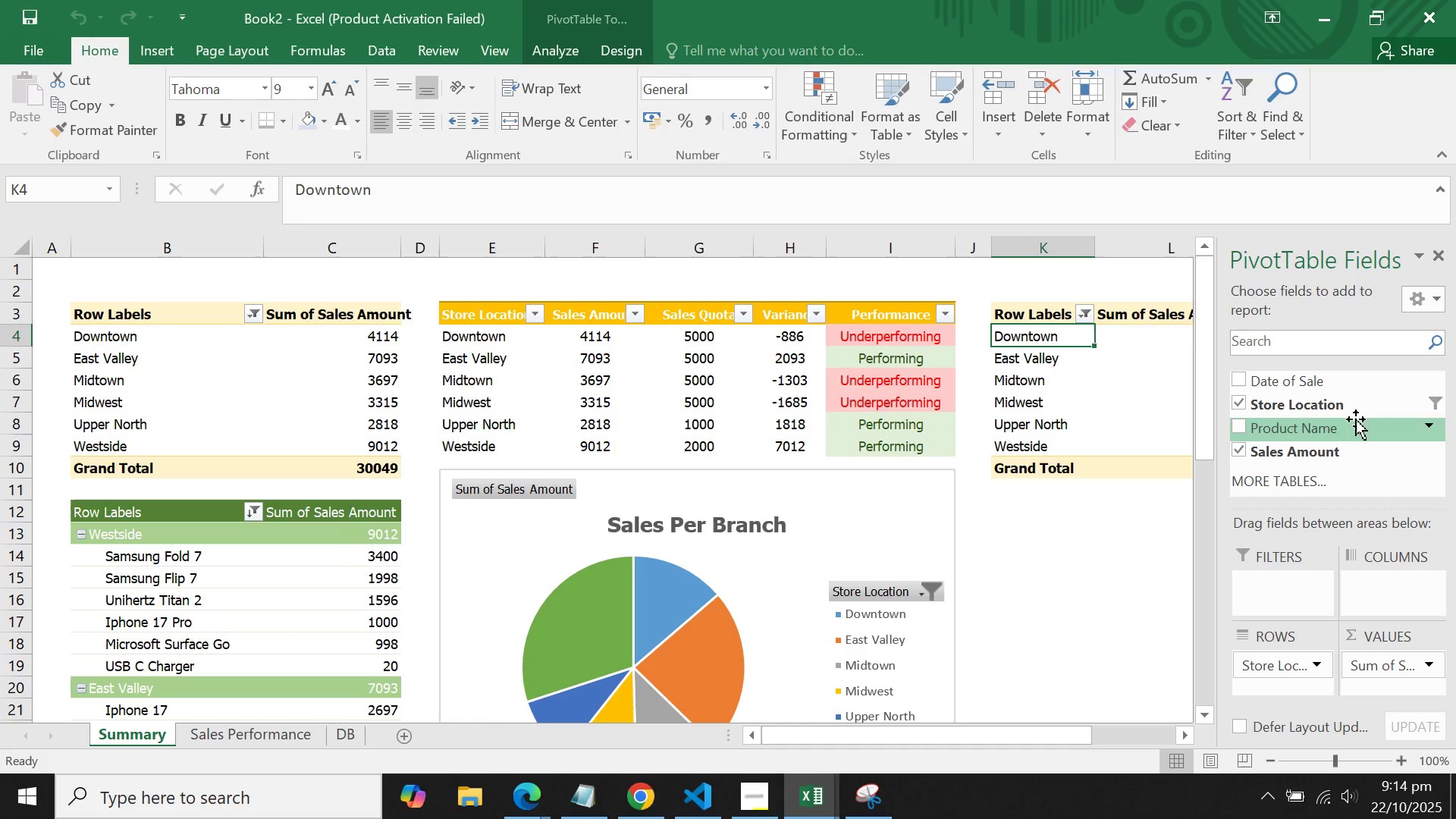 
left_click([1244, 406])
 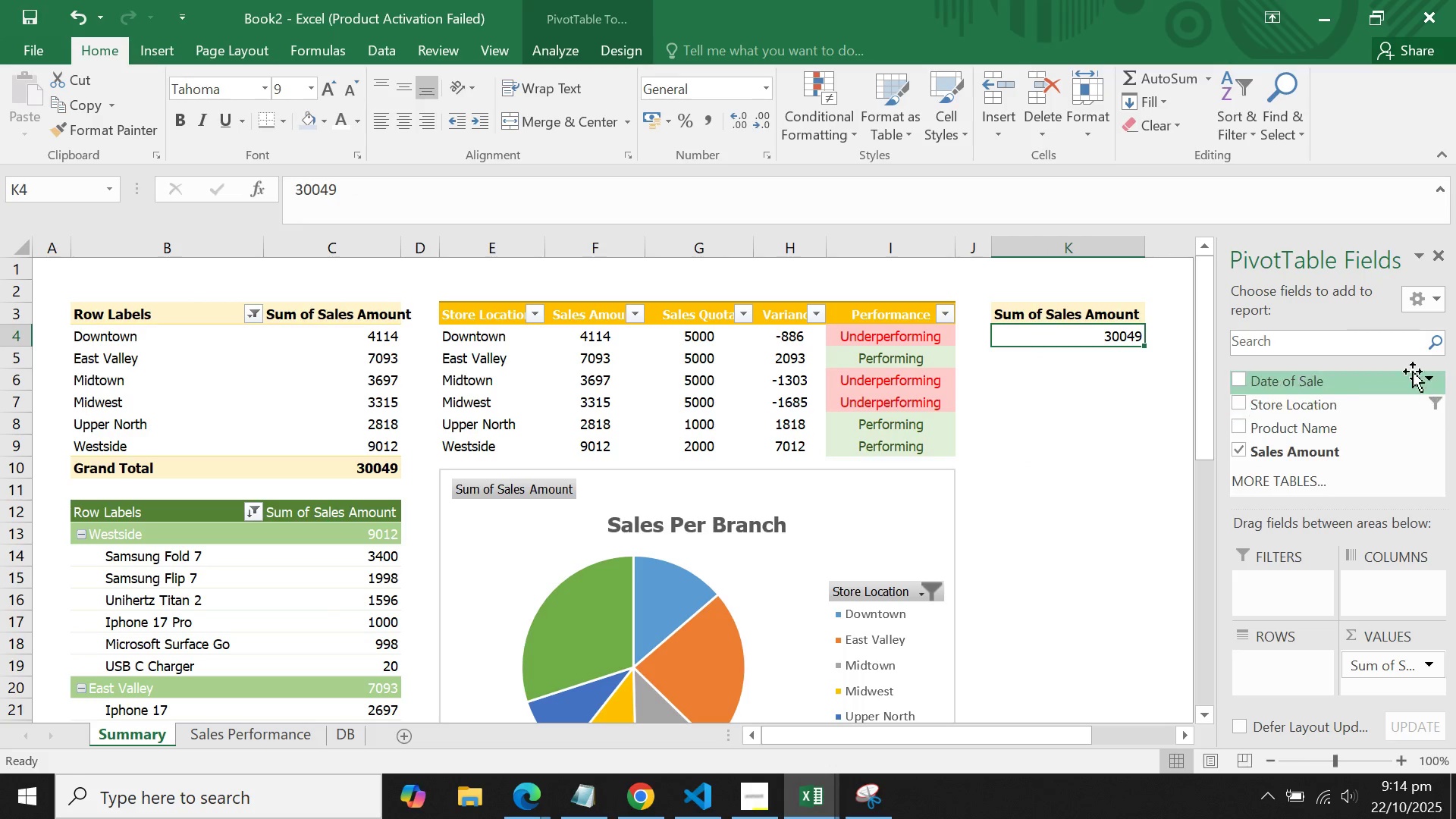 
left_click([1430, 300])
 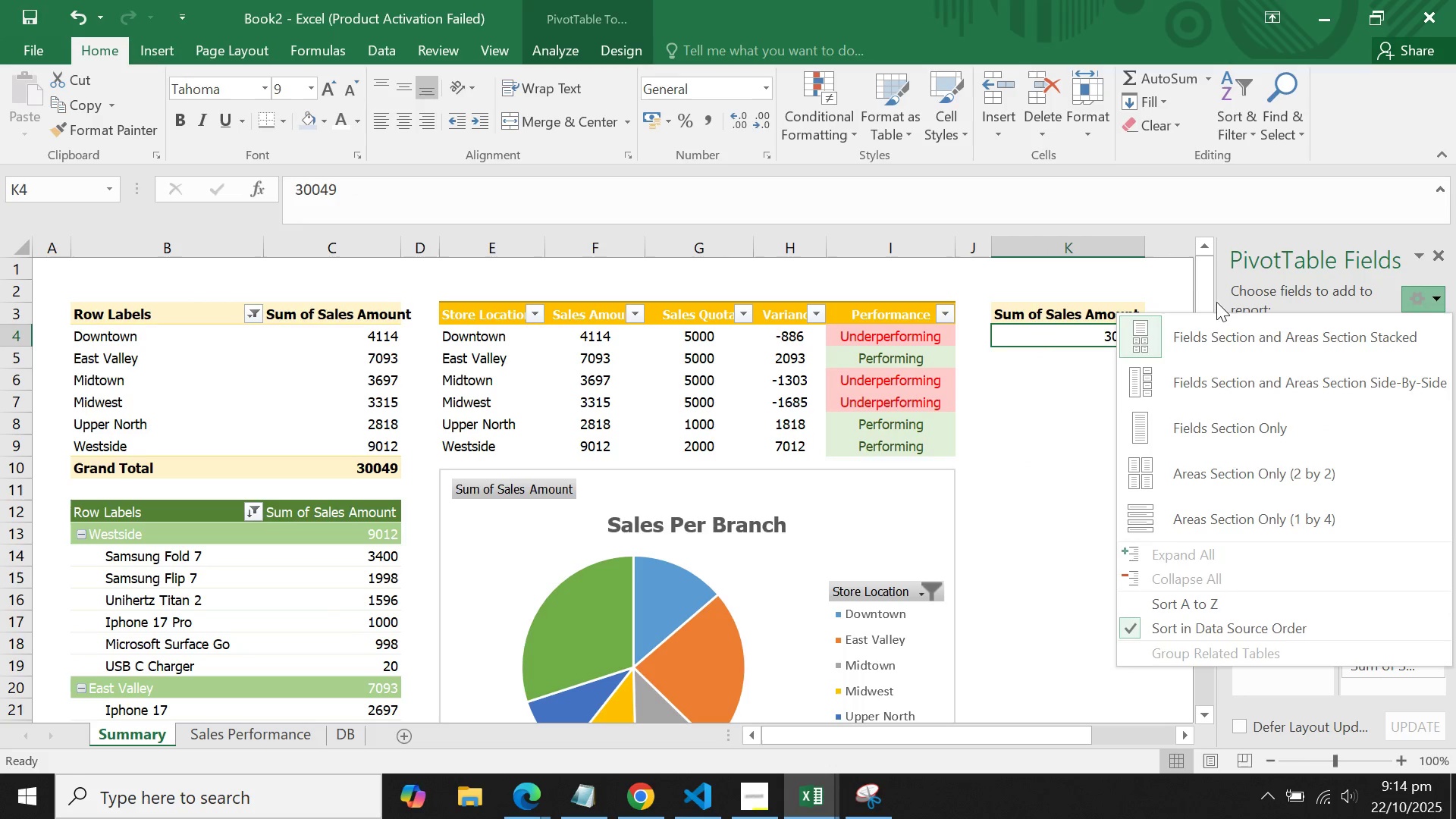 
left_click([1016, 409])
 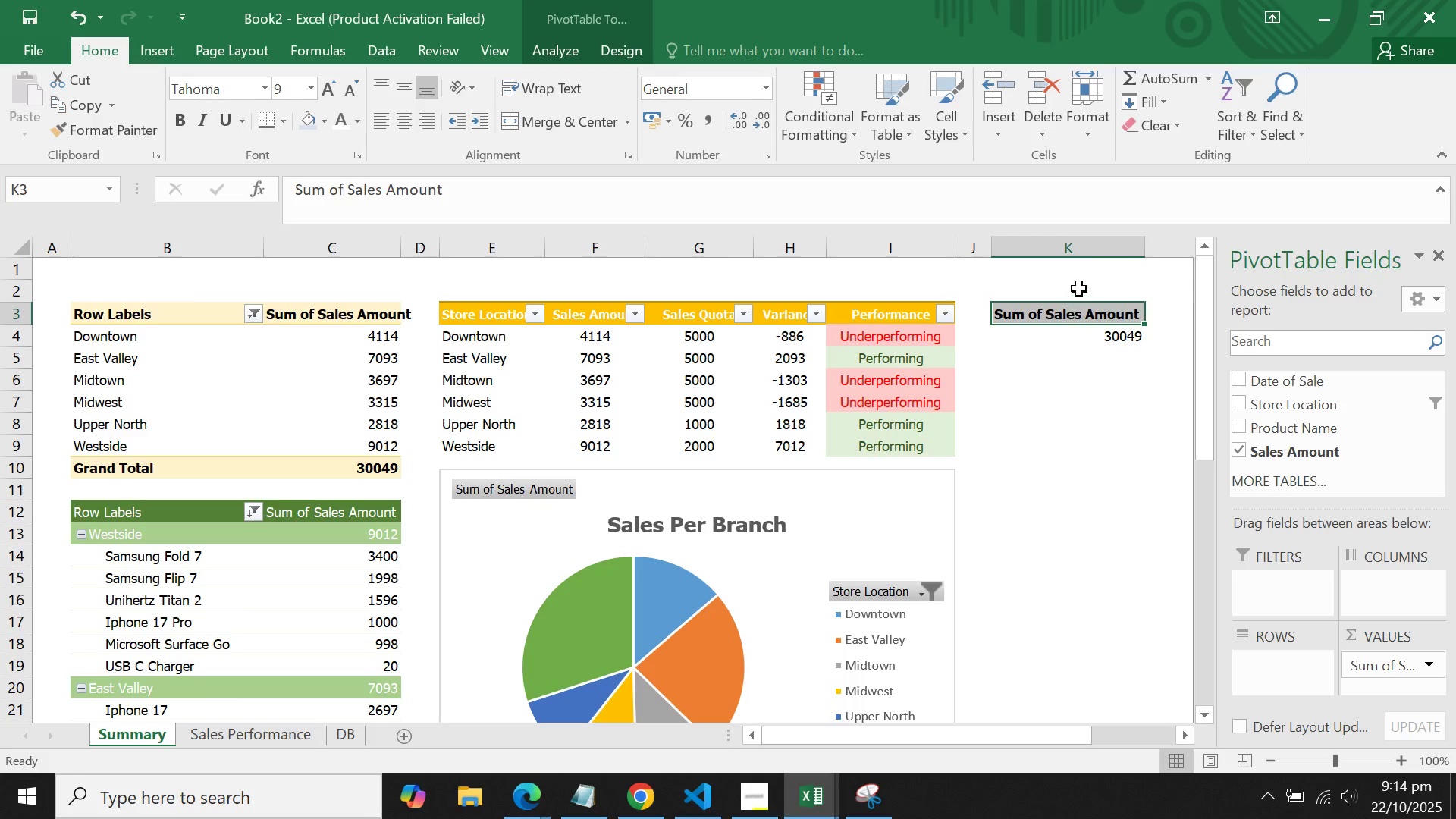 
left_click([1079, 289])
 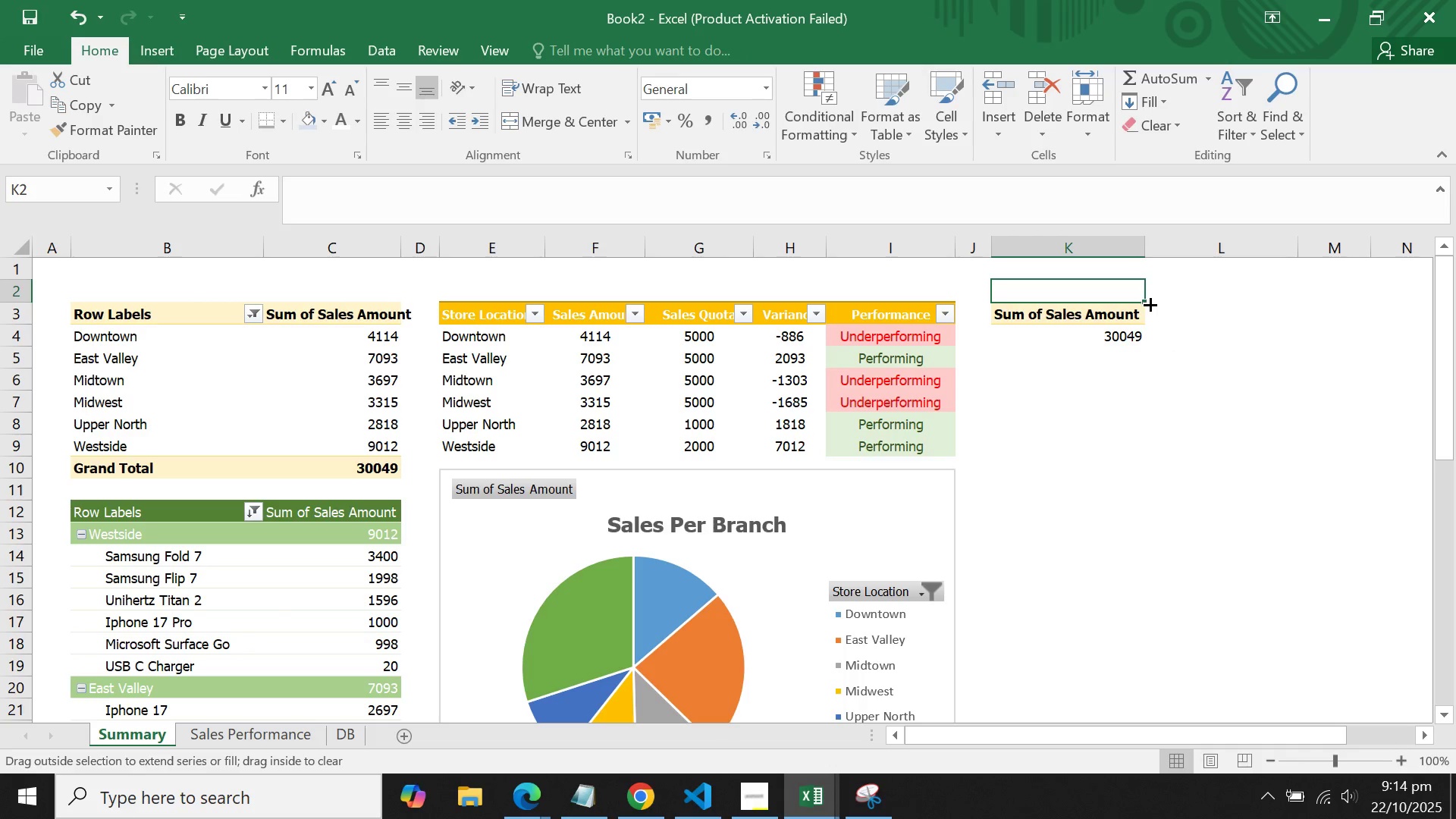 
left_click([1149, 305])
 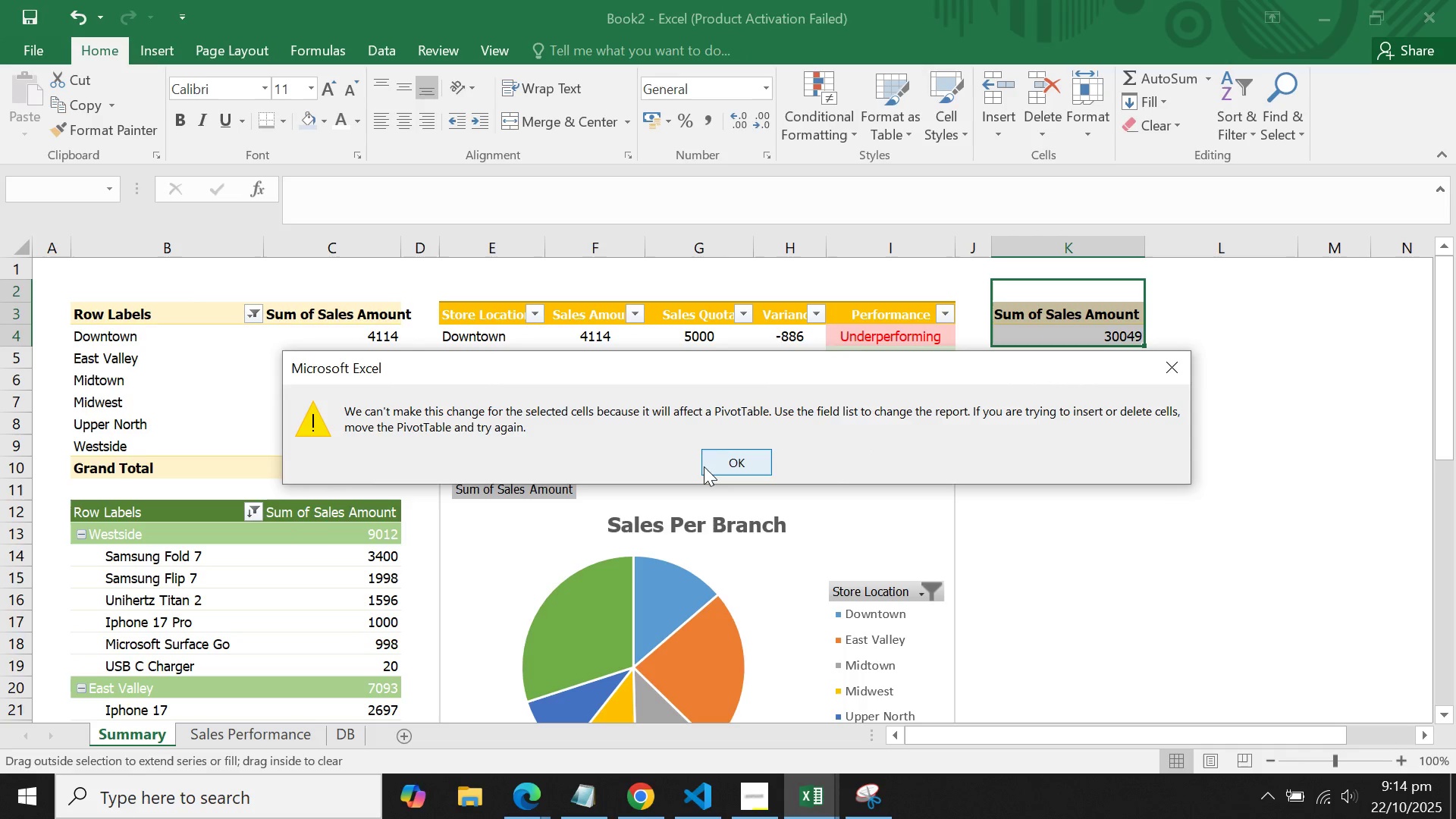 
left_click([722, 458])
 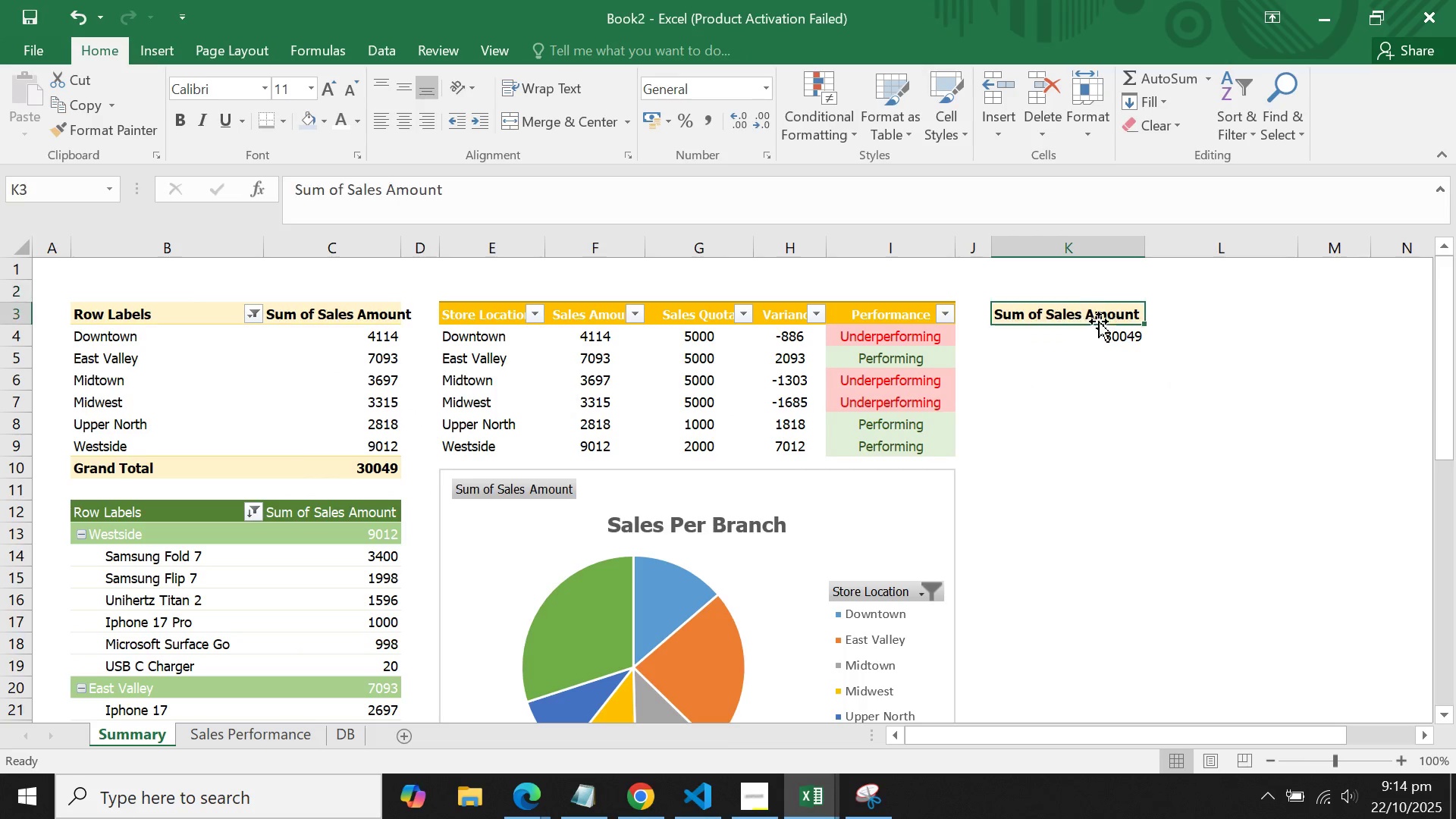 
double_click([1098, 291])
 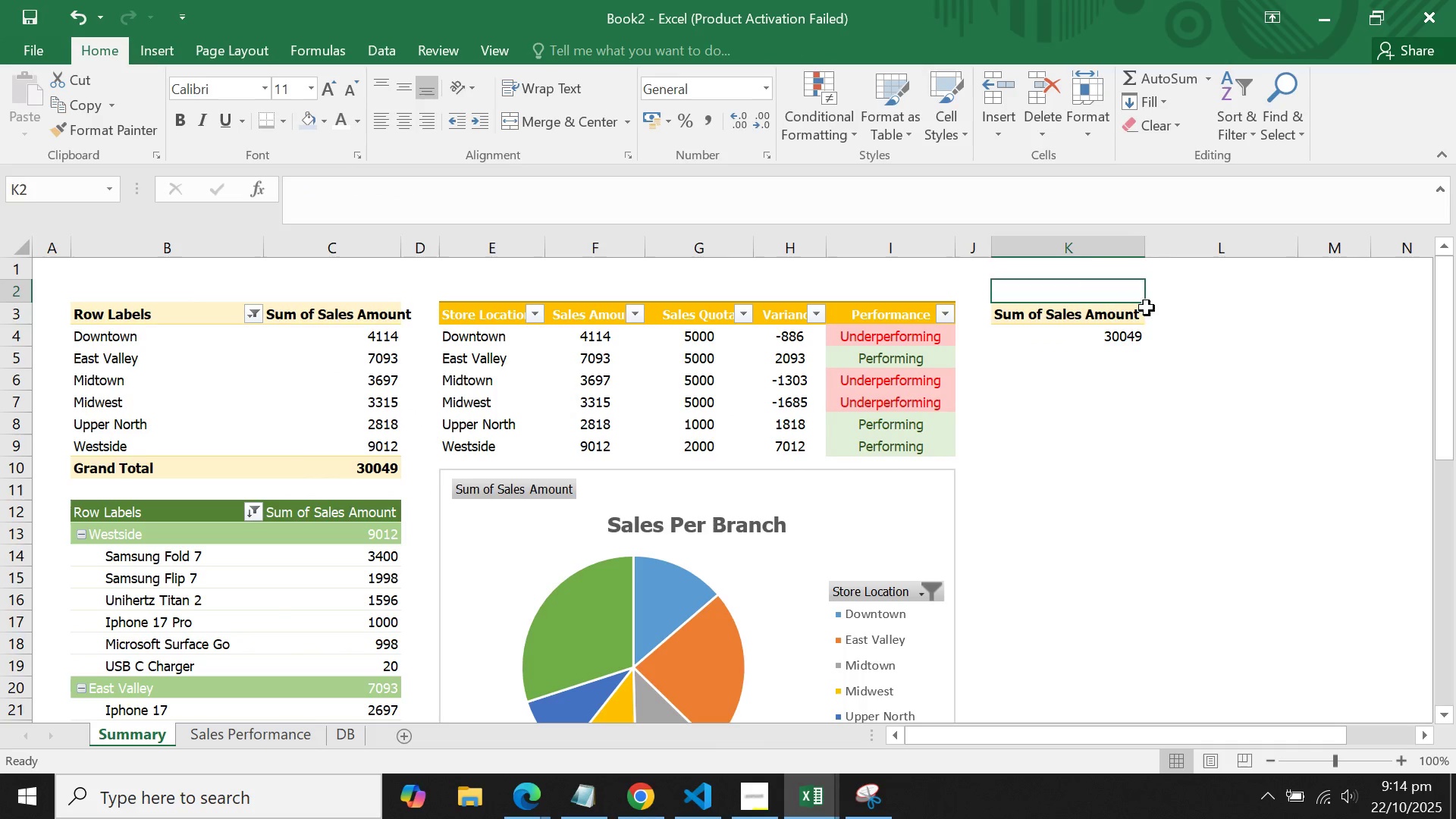 
left_click([1147, 308])
 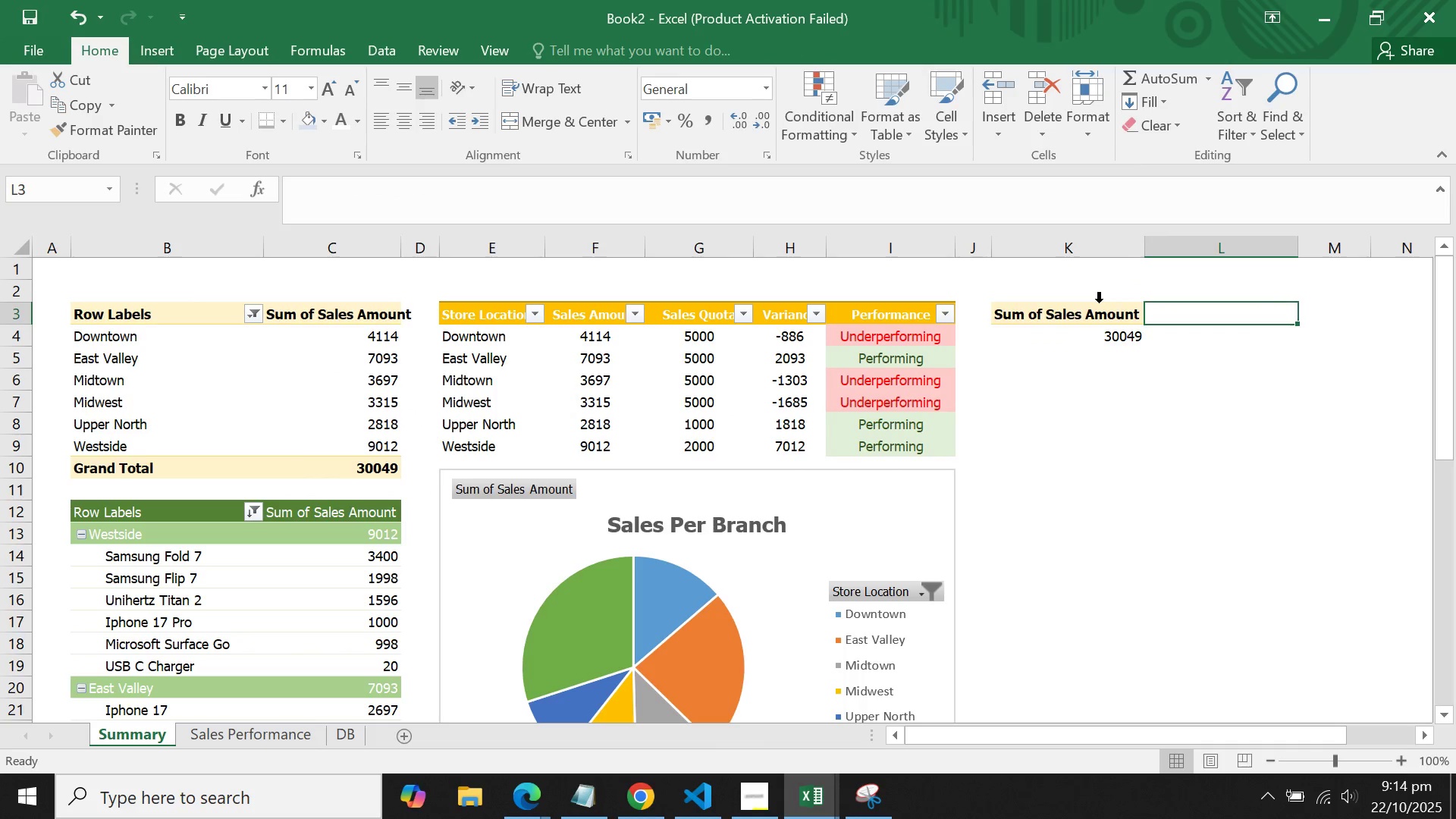 
left_click([1099, 303])
 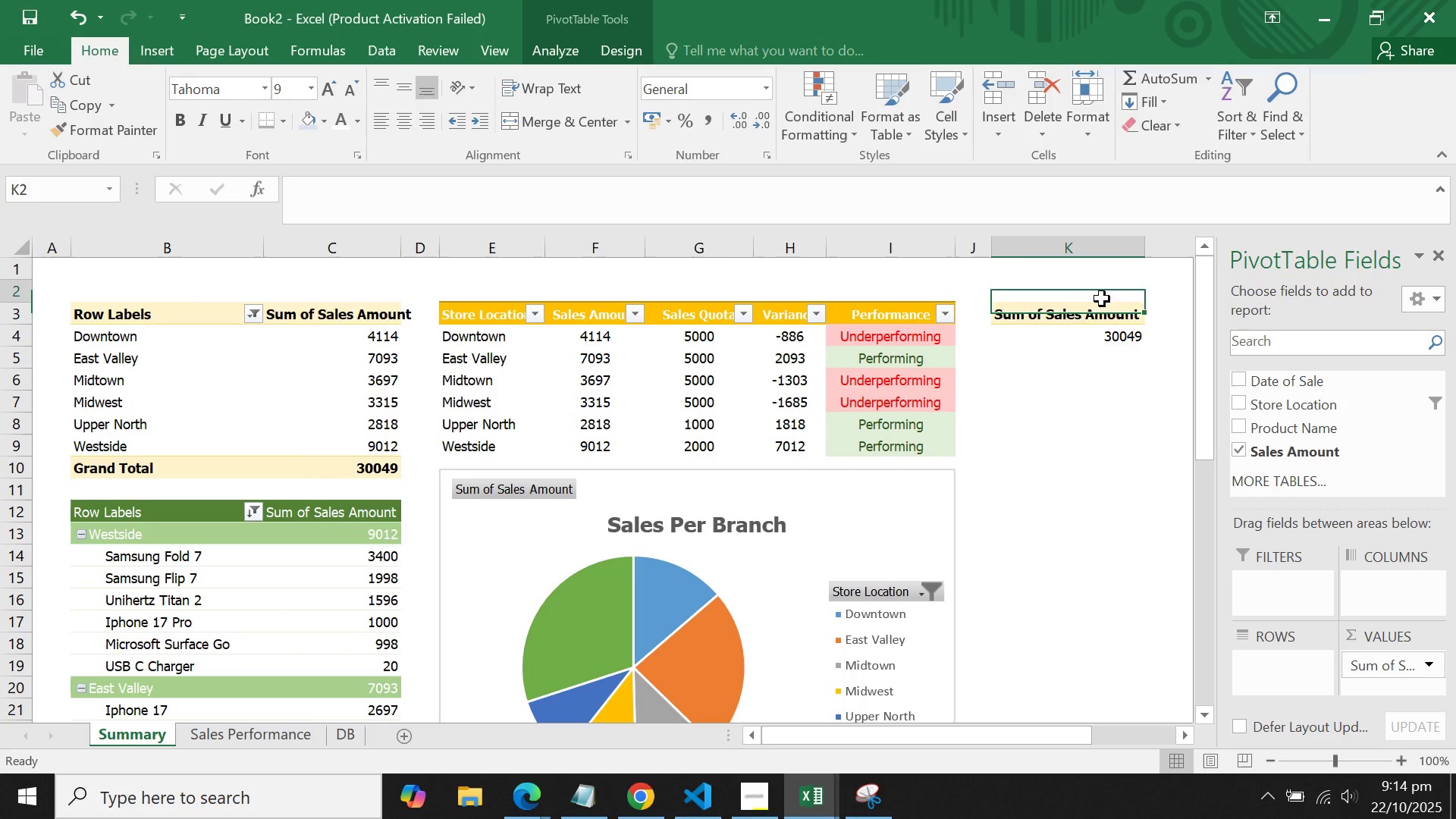 
left_click([1102, 299])
 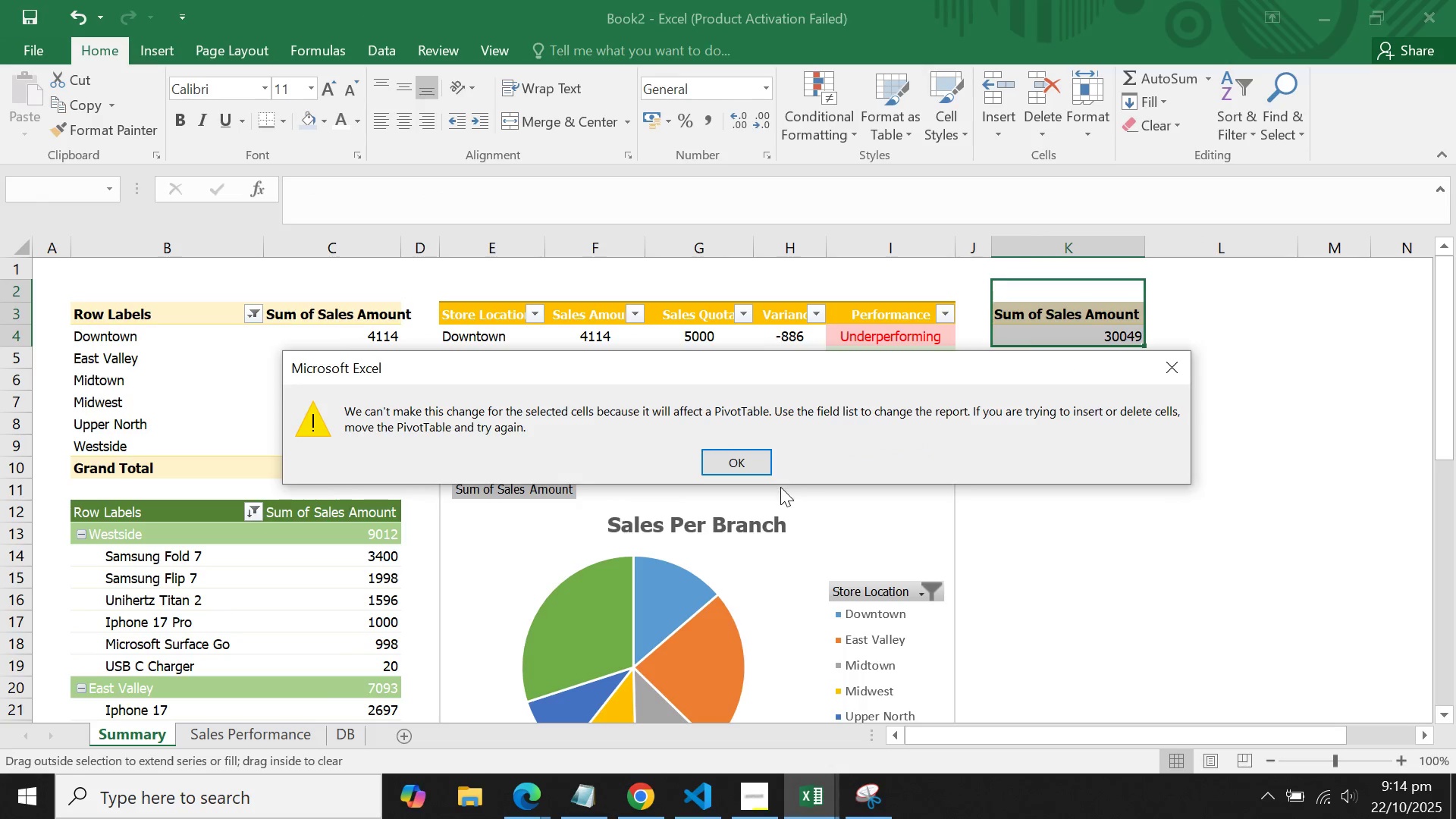 
double_click([981, 405])
 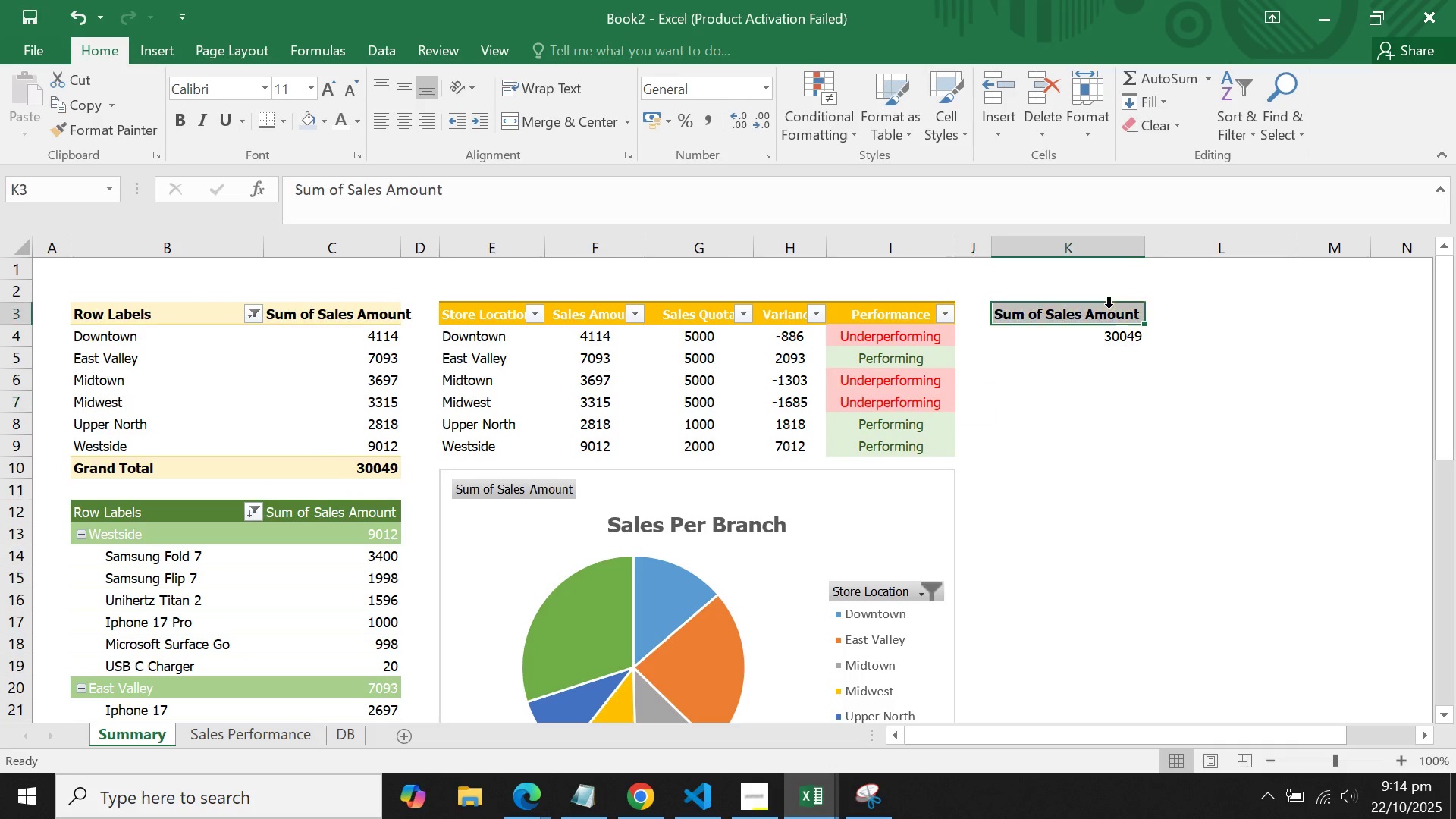 
triple_click([1109, 308])
 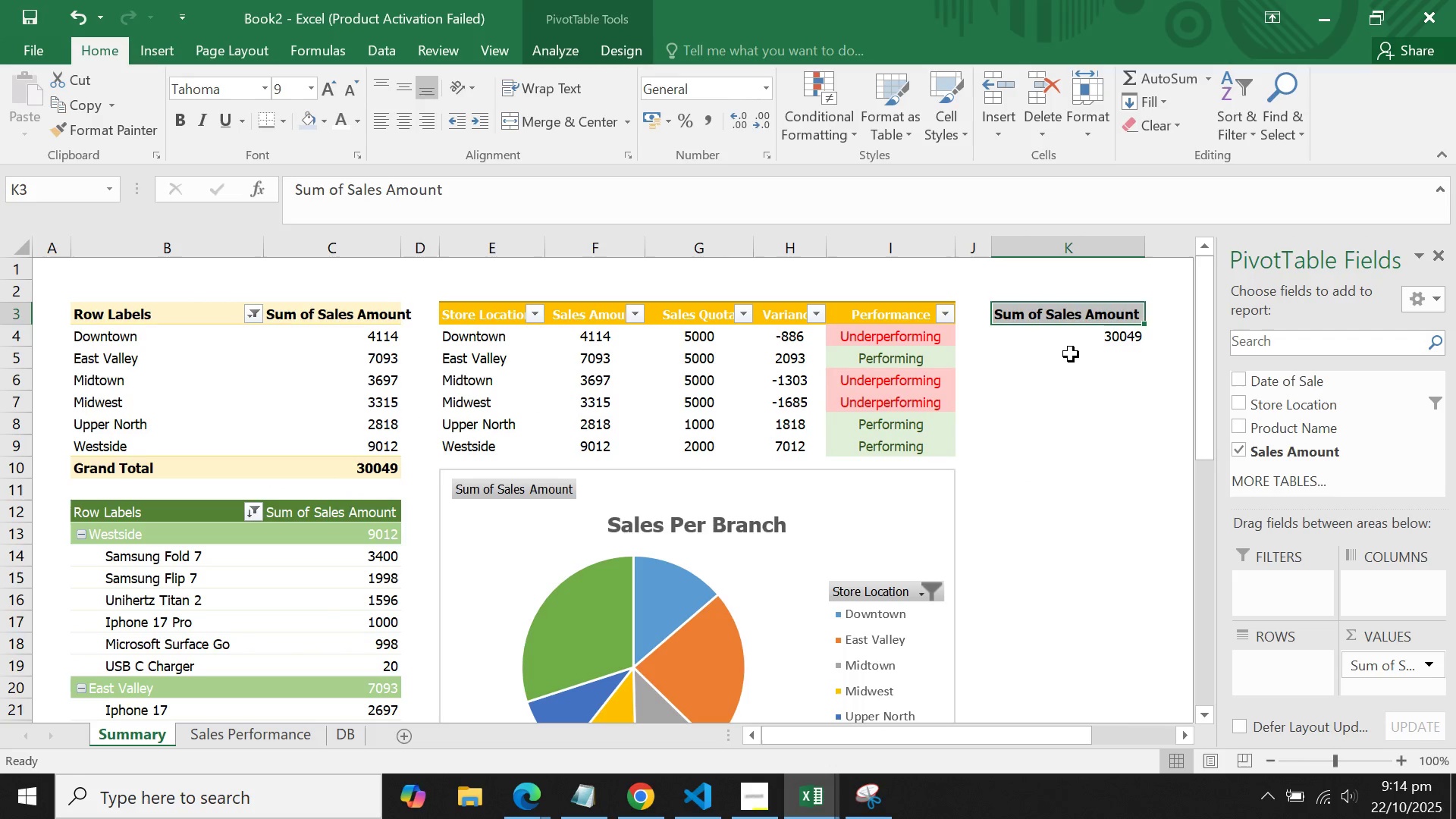 
left_click([1071, 354])
 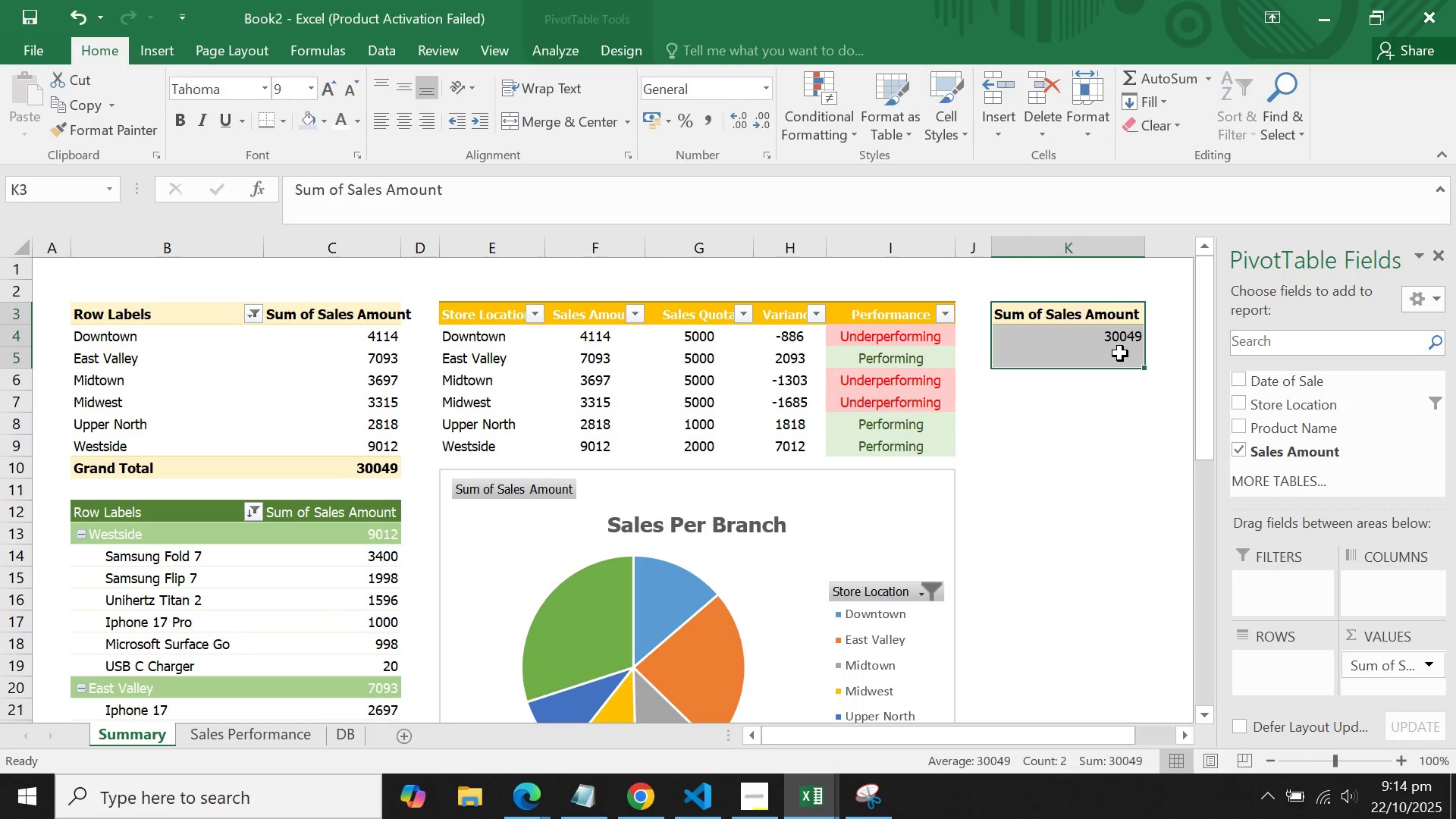 
right_click([1109, 352])
 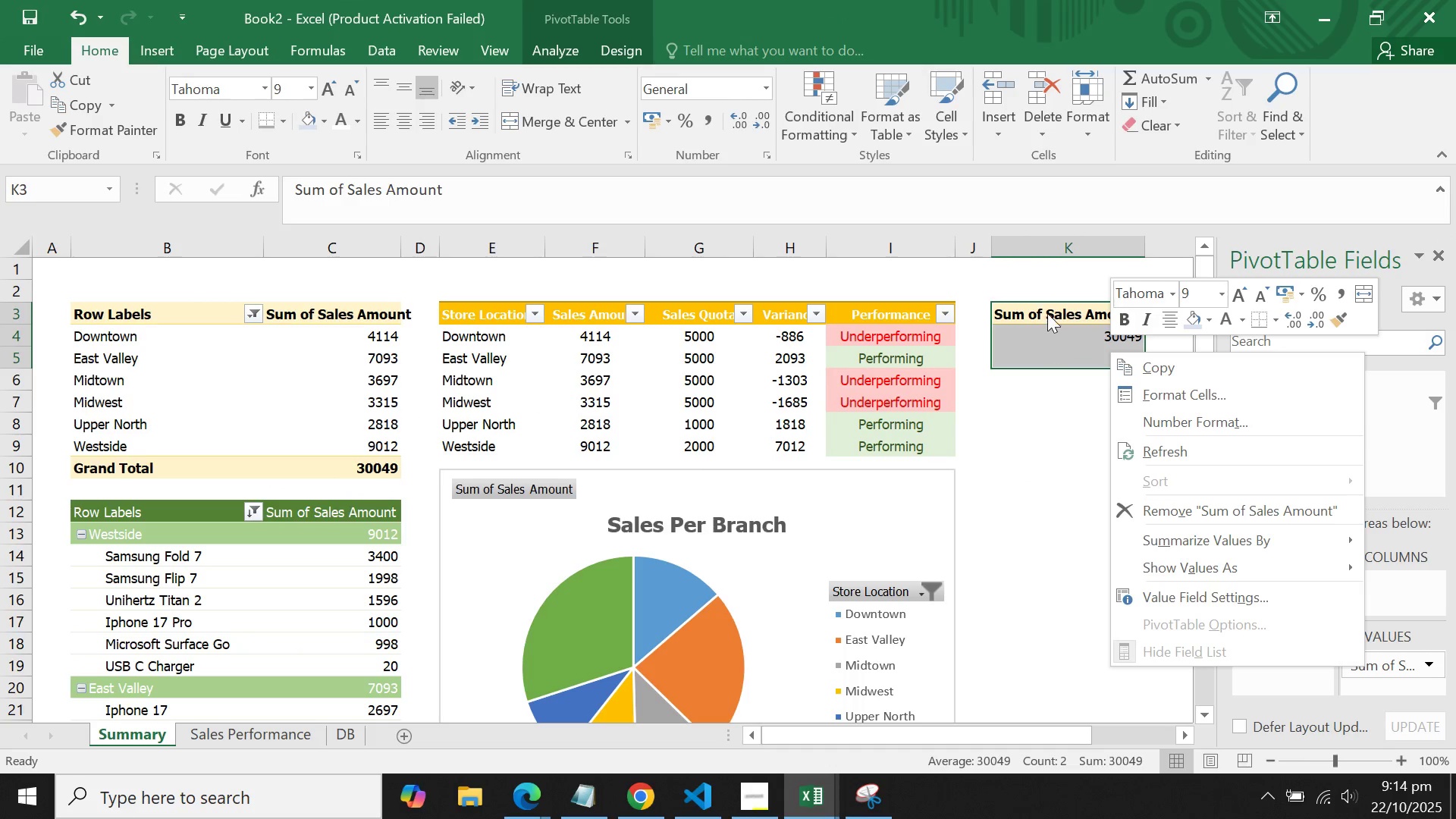 
double_click([1047, 309])
 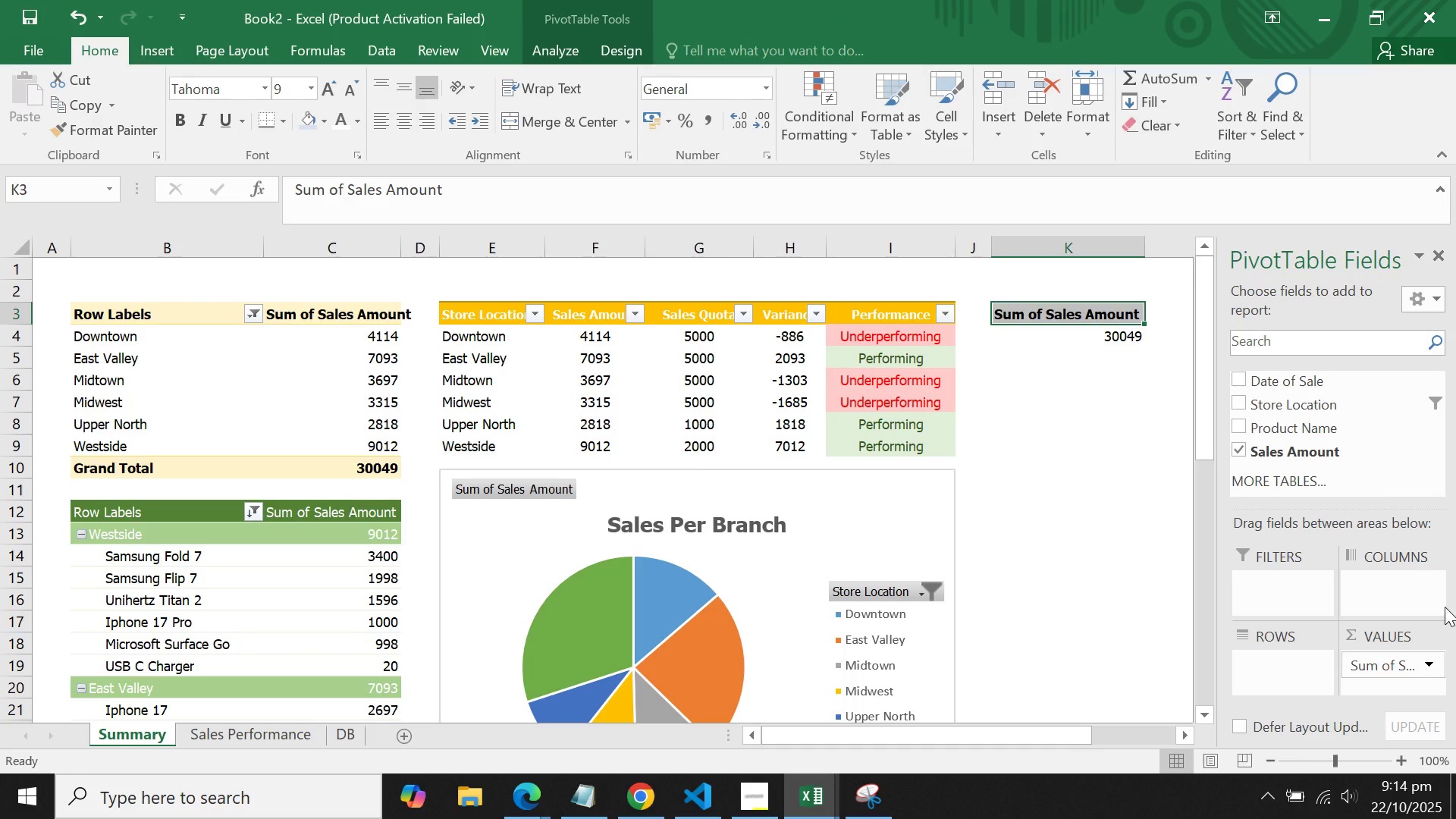 
key(Delete)
 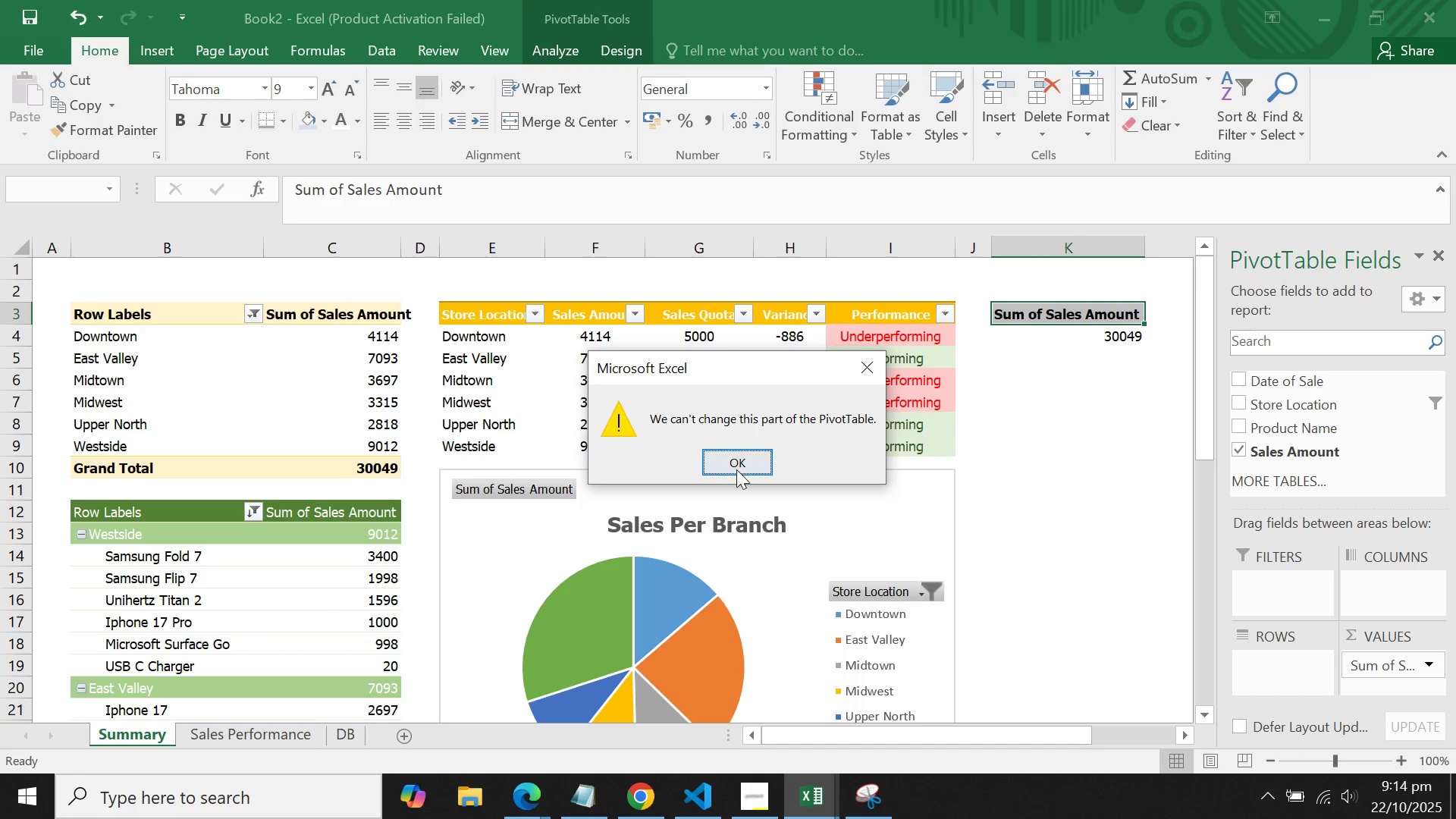 
double_click([1003, 459])
 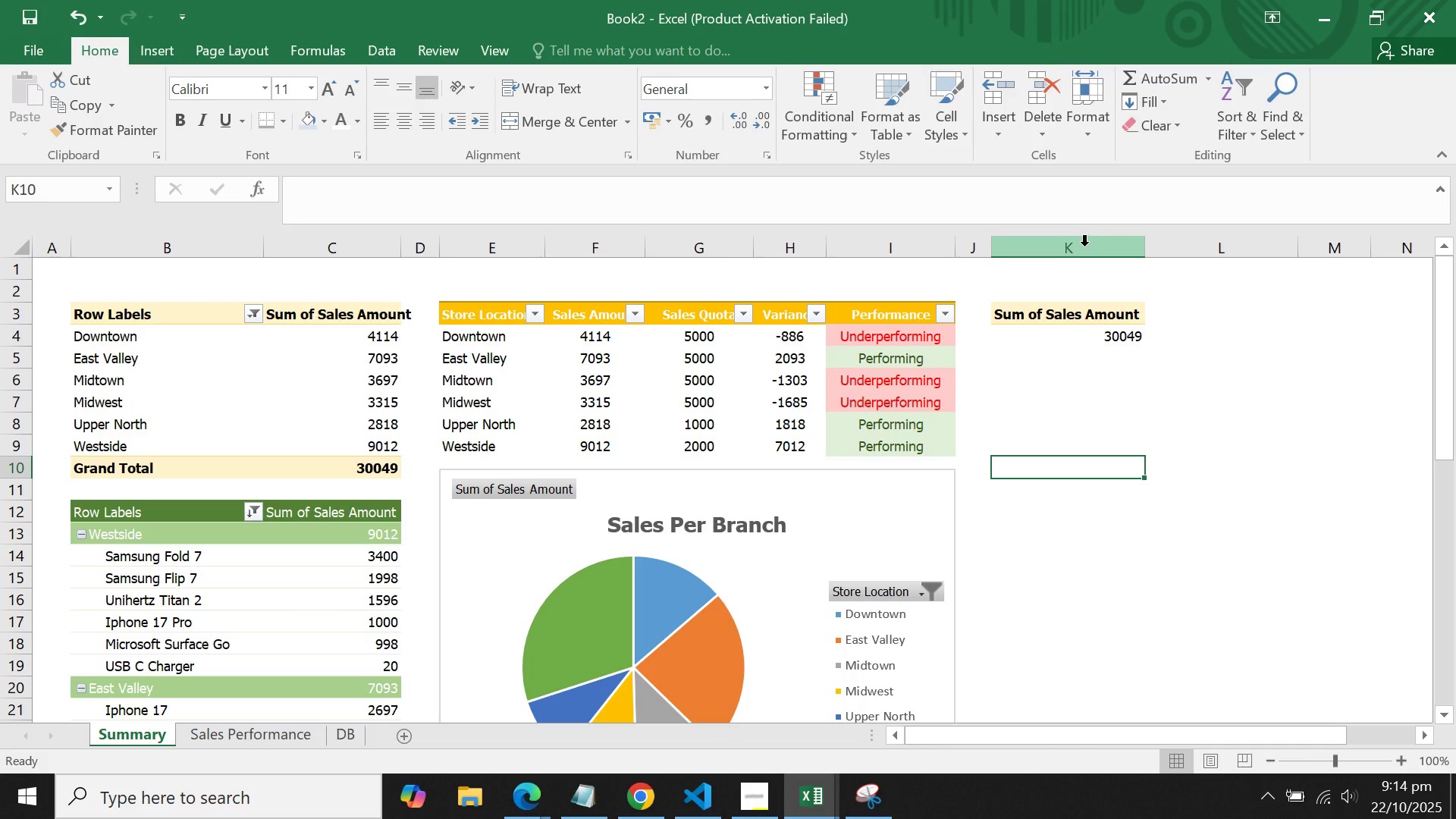 
left_click([1084, 246])
 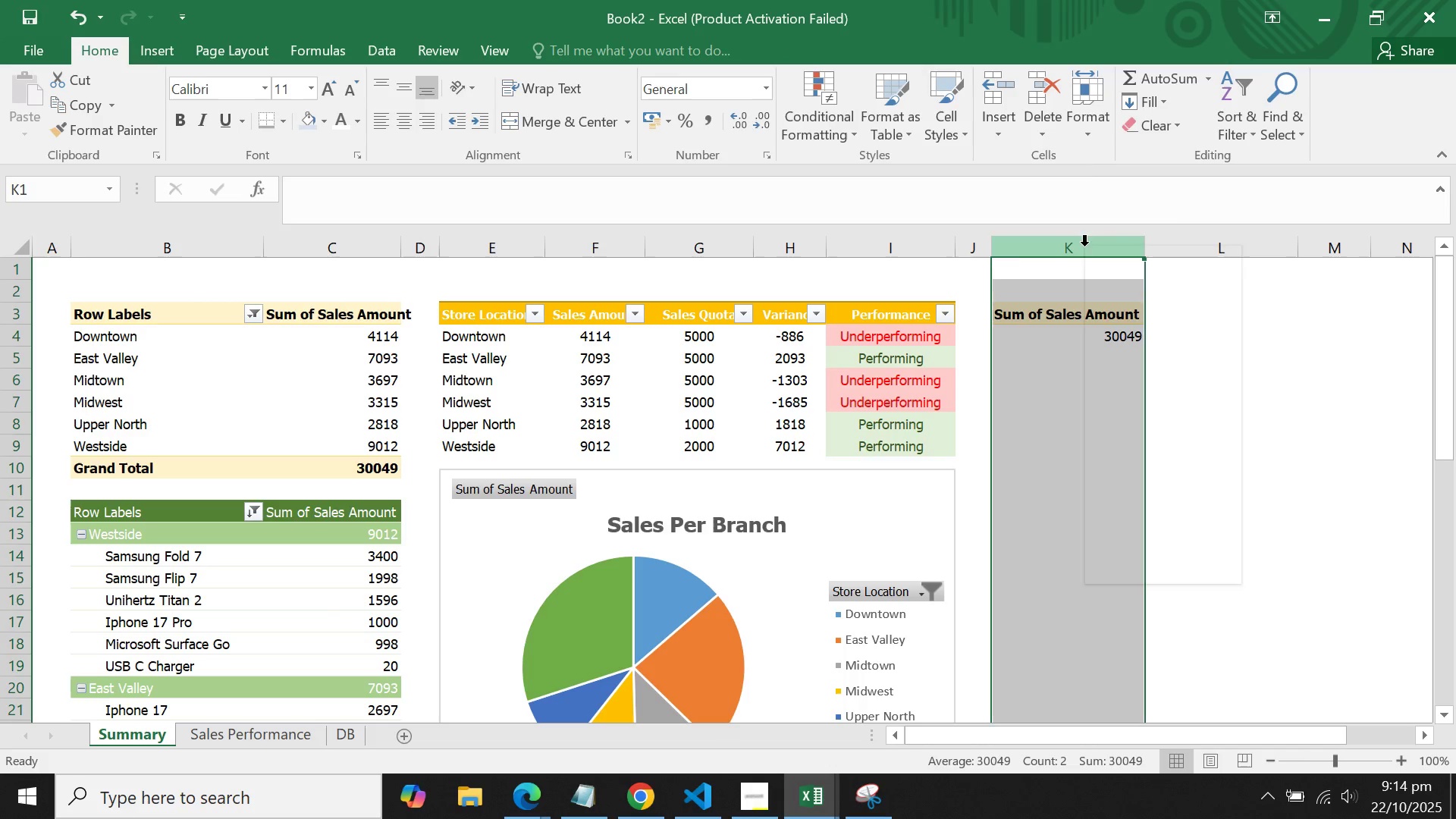 
right_click([1084, 246])
 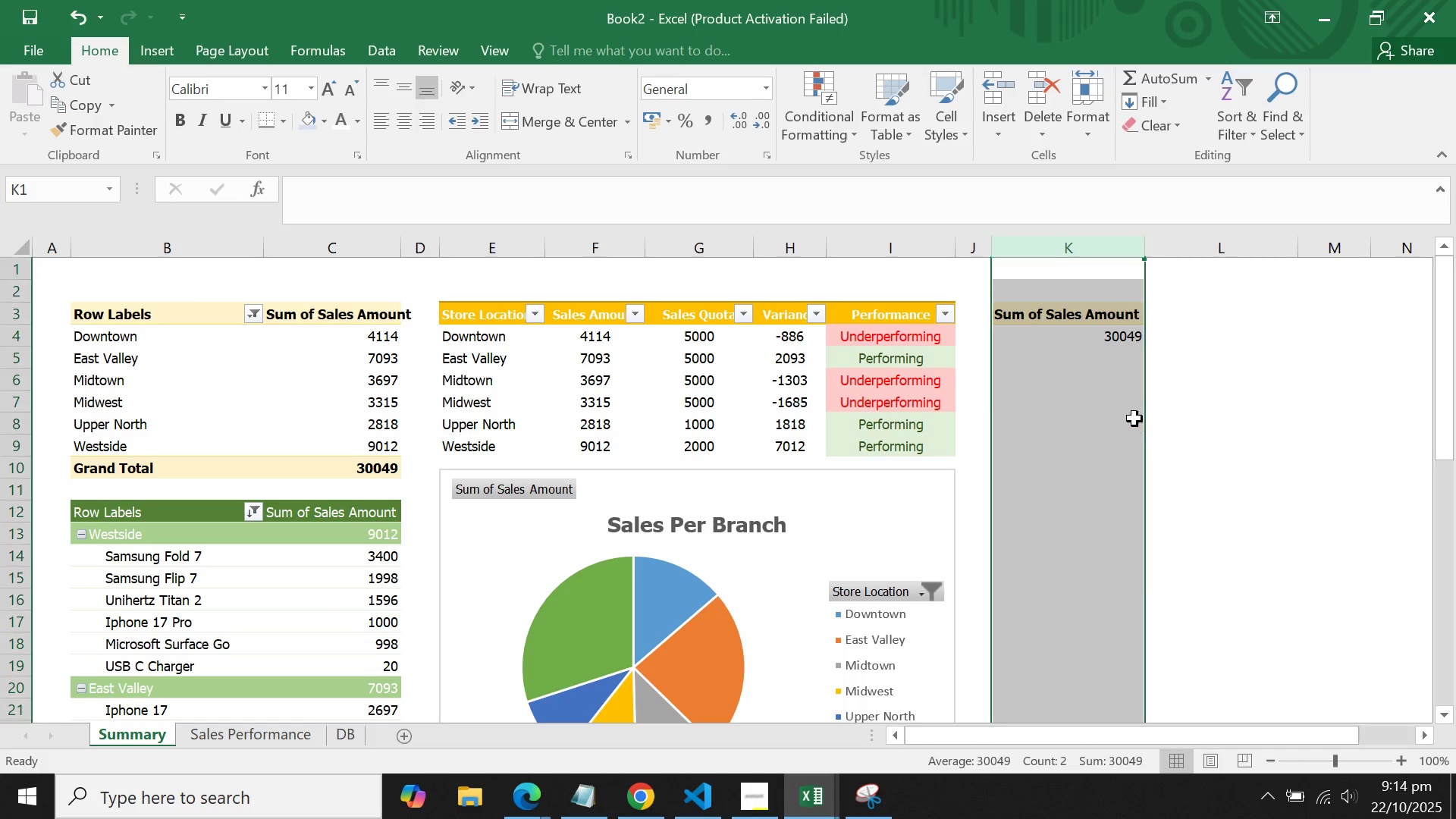 
double_click([1134, 419])
 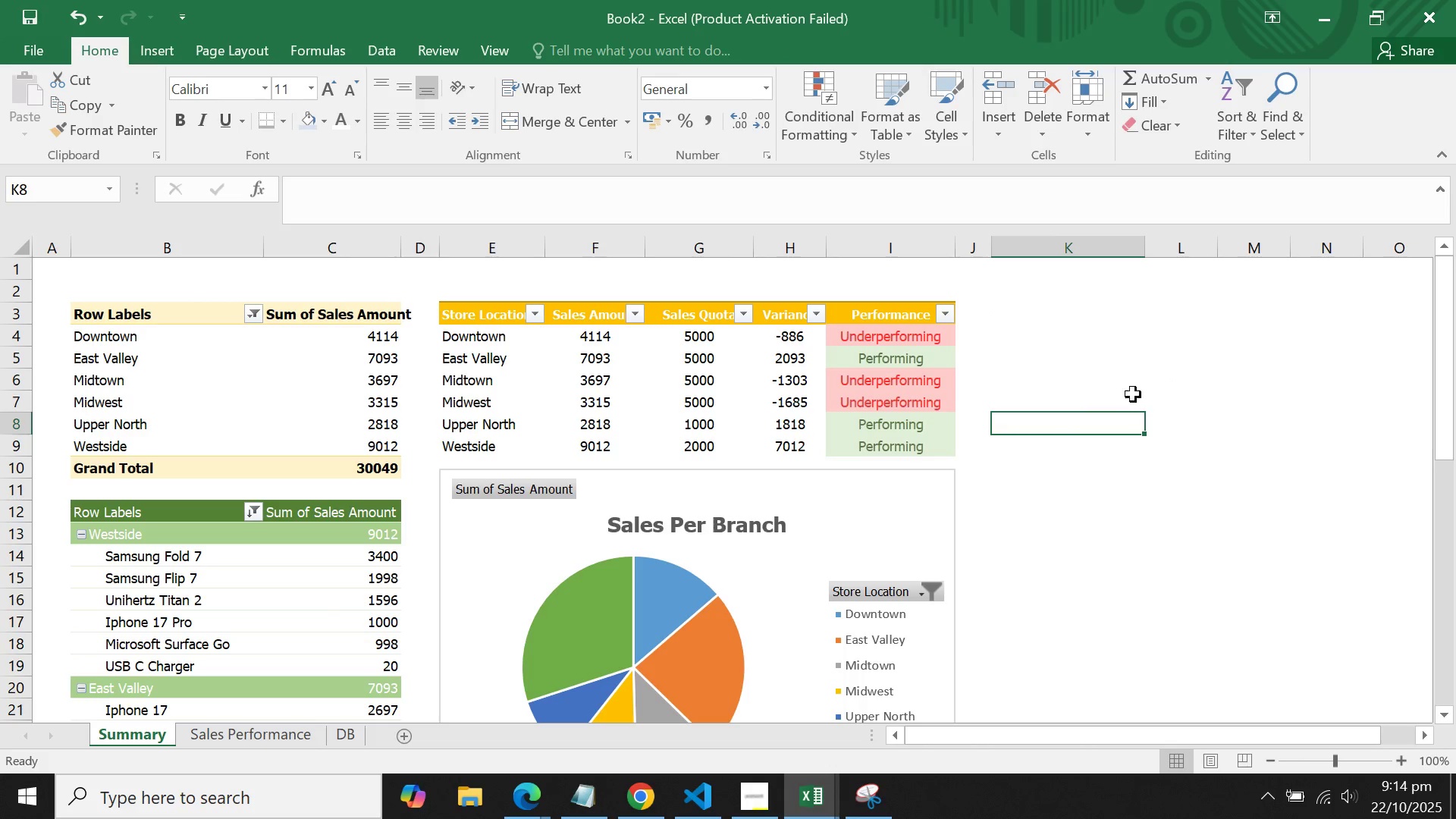 
triple_click([1133, 394])
 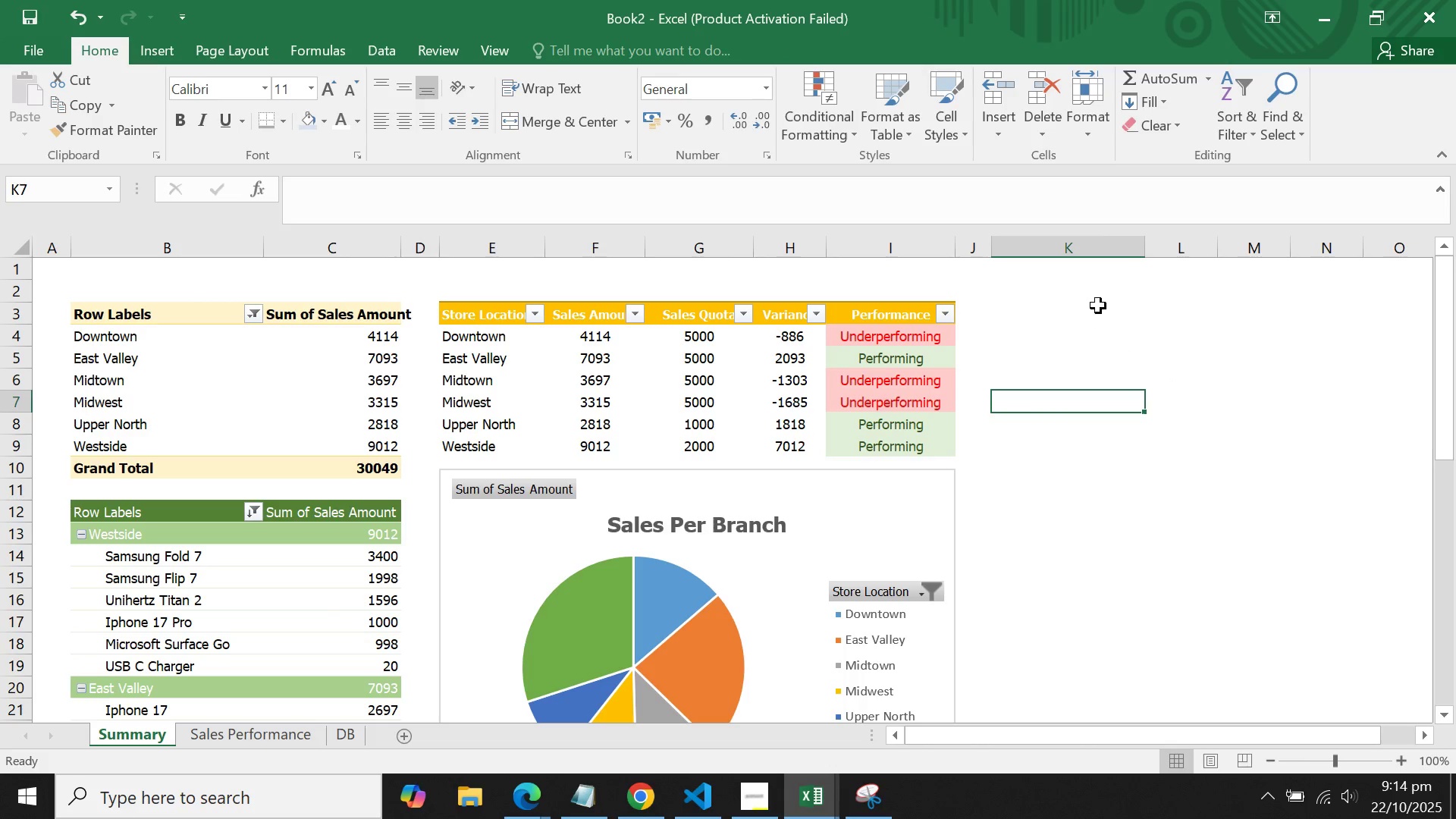 
triple_click([1098, 306])
 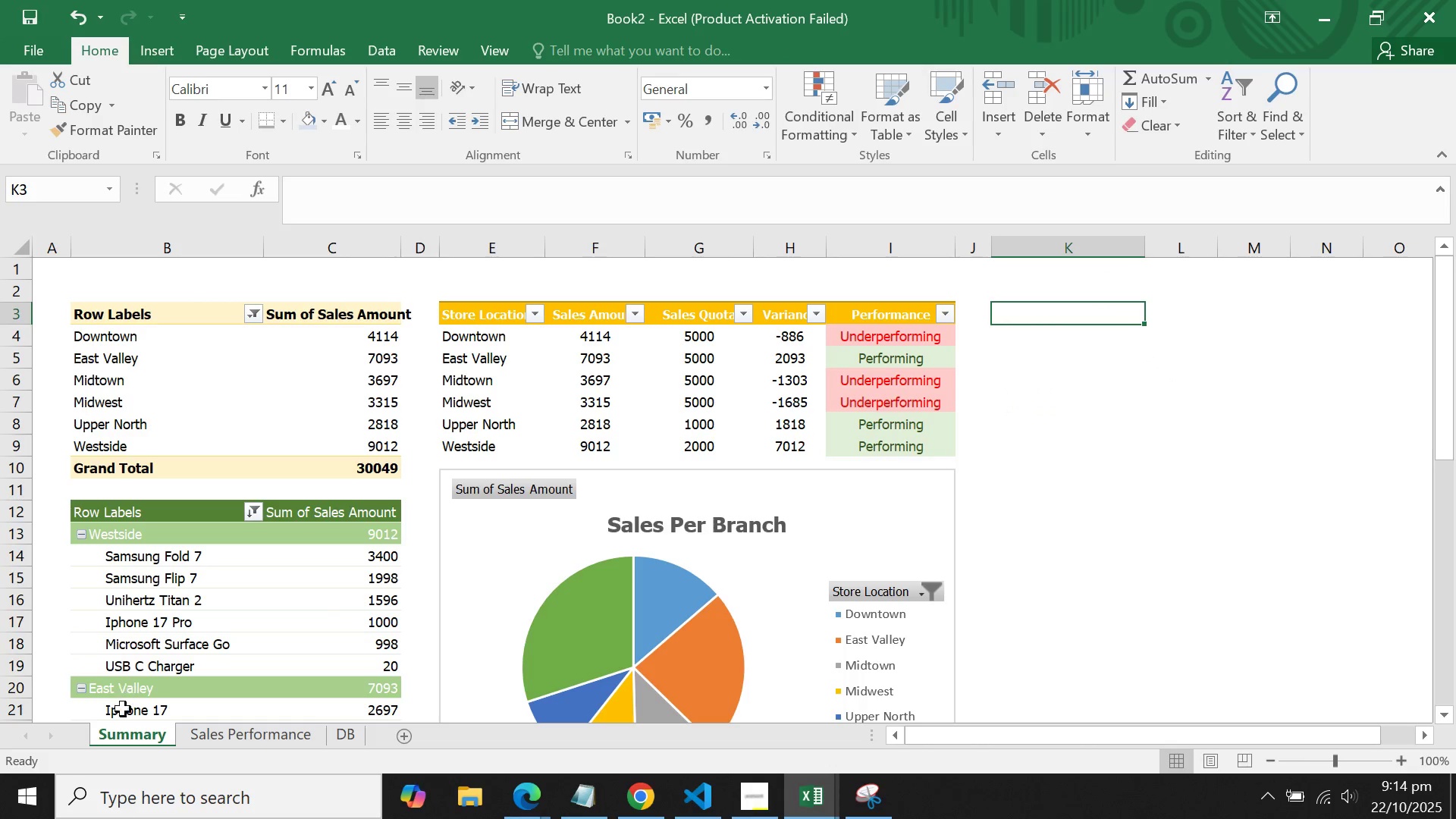 
double_click([217, 739])
 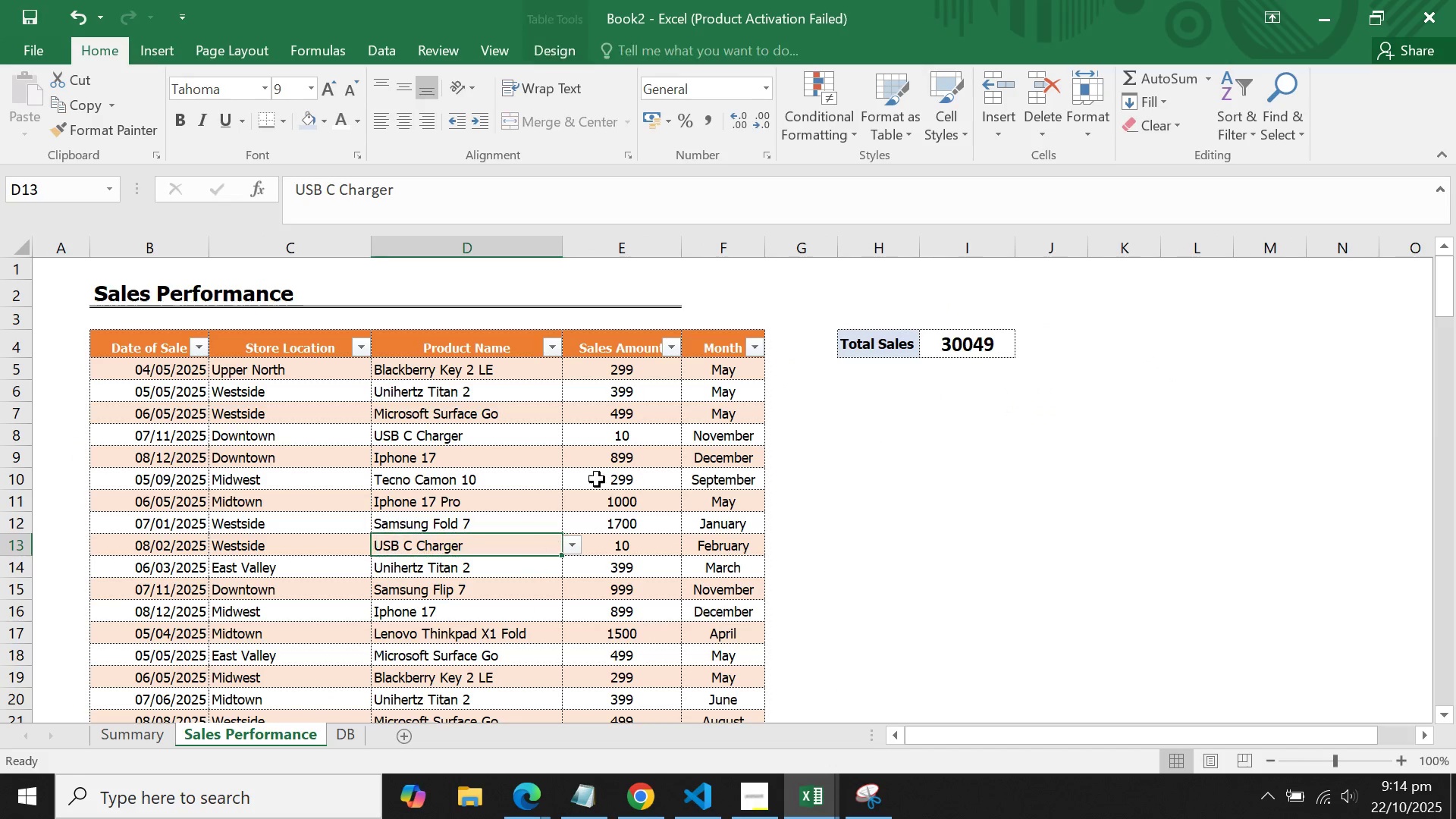 
double_click([598, 470])
 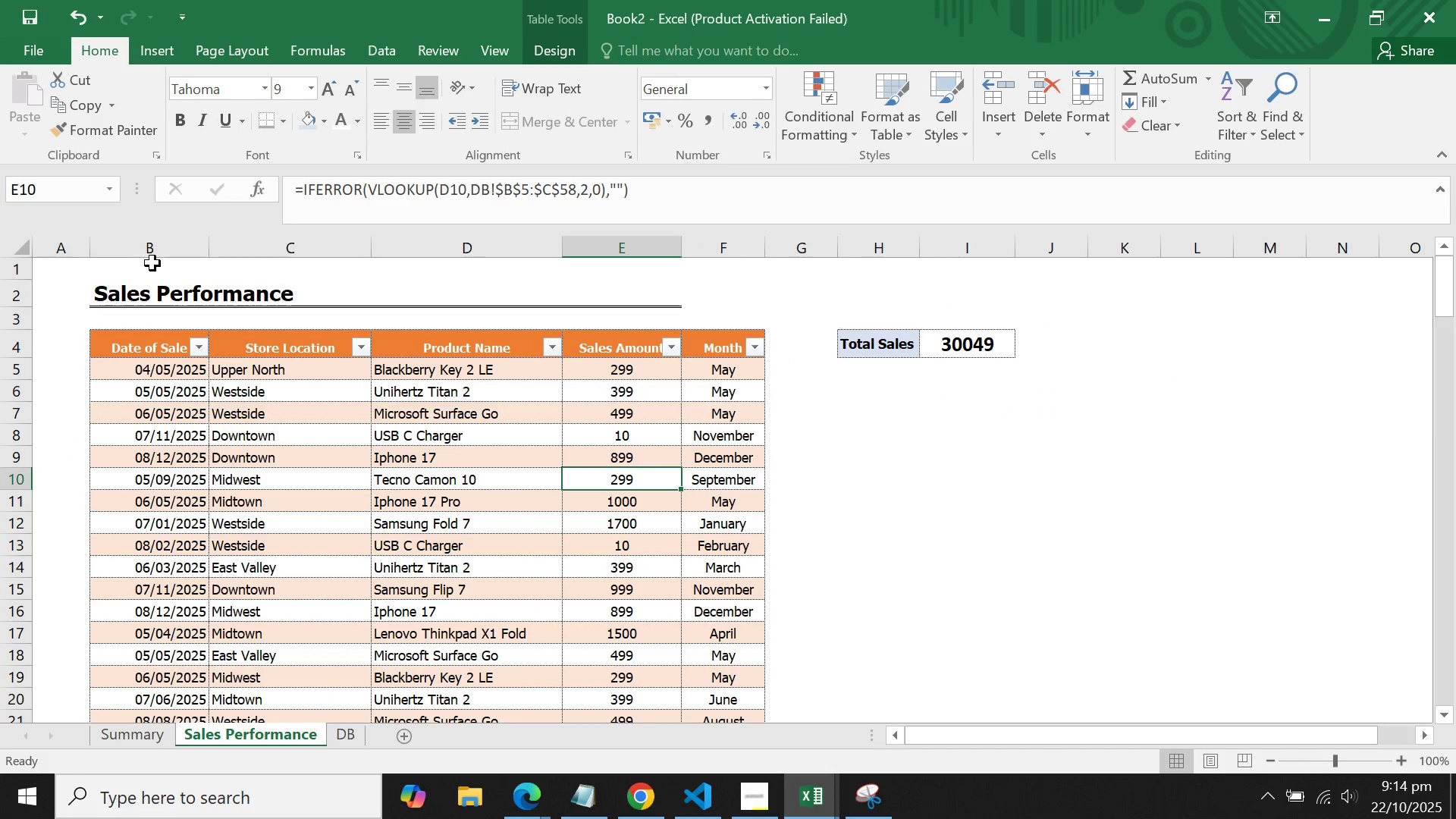 
left_click([152, 259])
 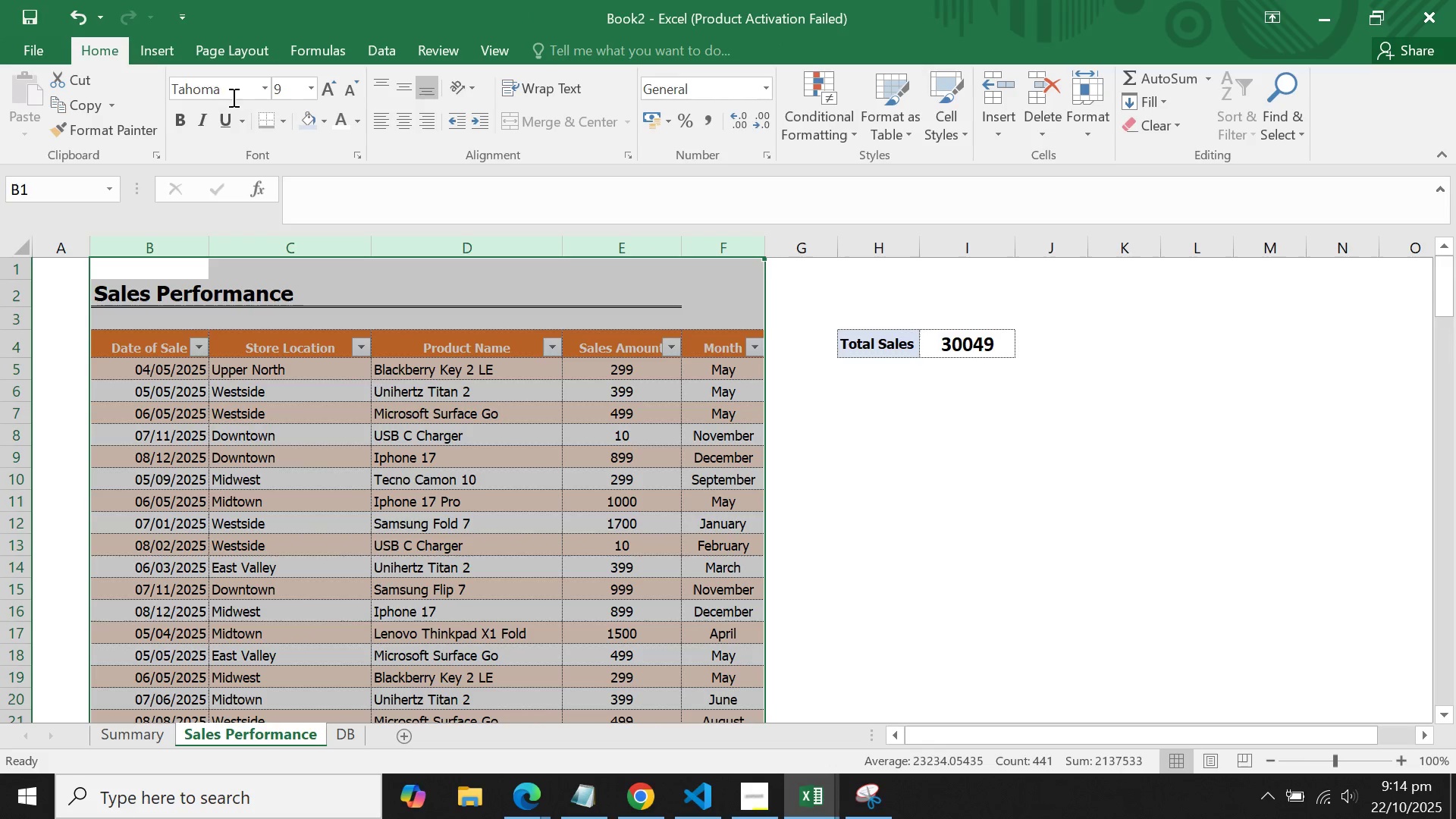 
left_click([157, 57])
 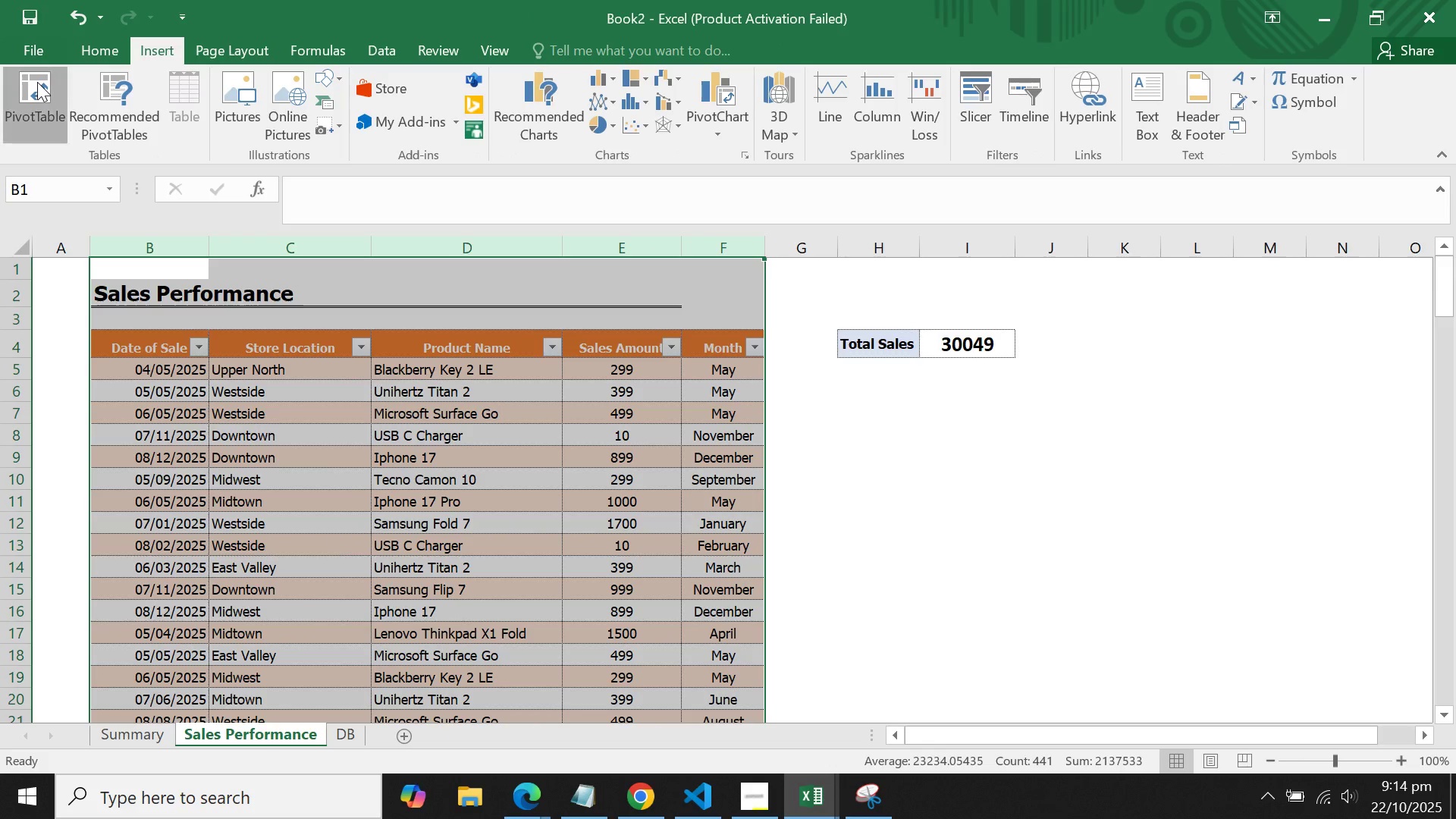 
left_click([37, 82])
 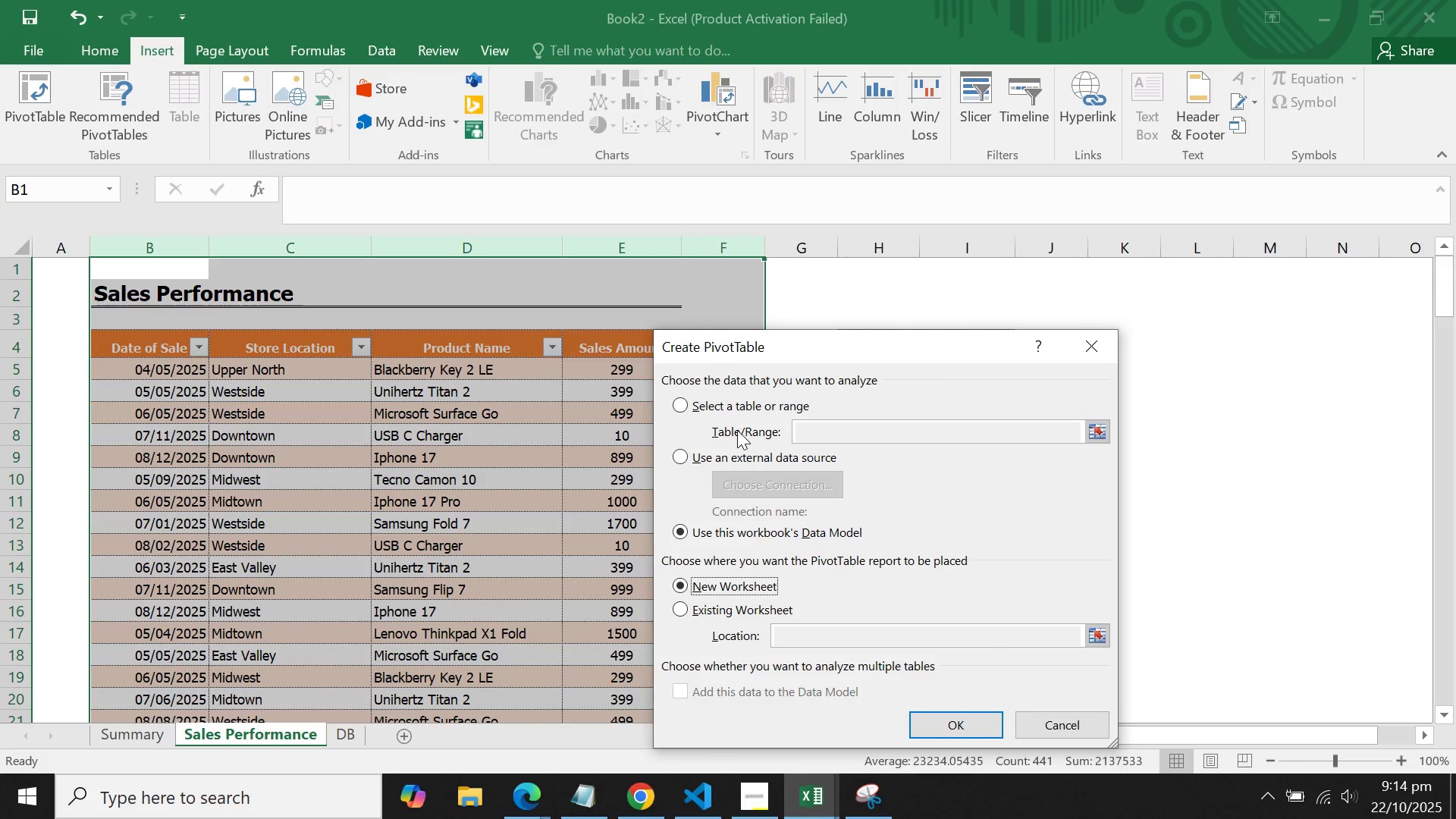 
left_click([714, 407])
 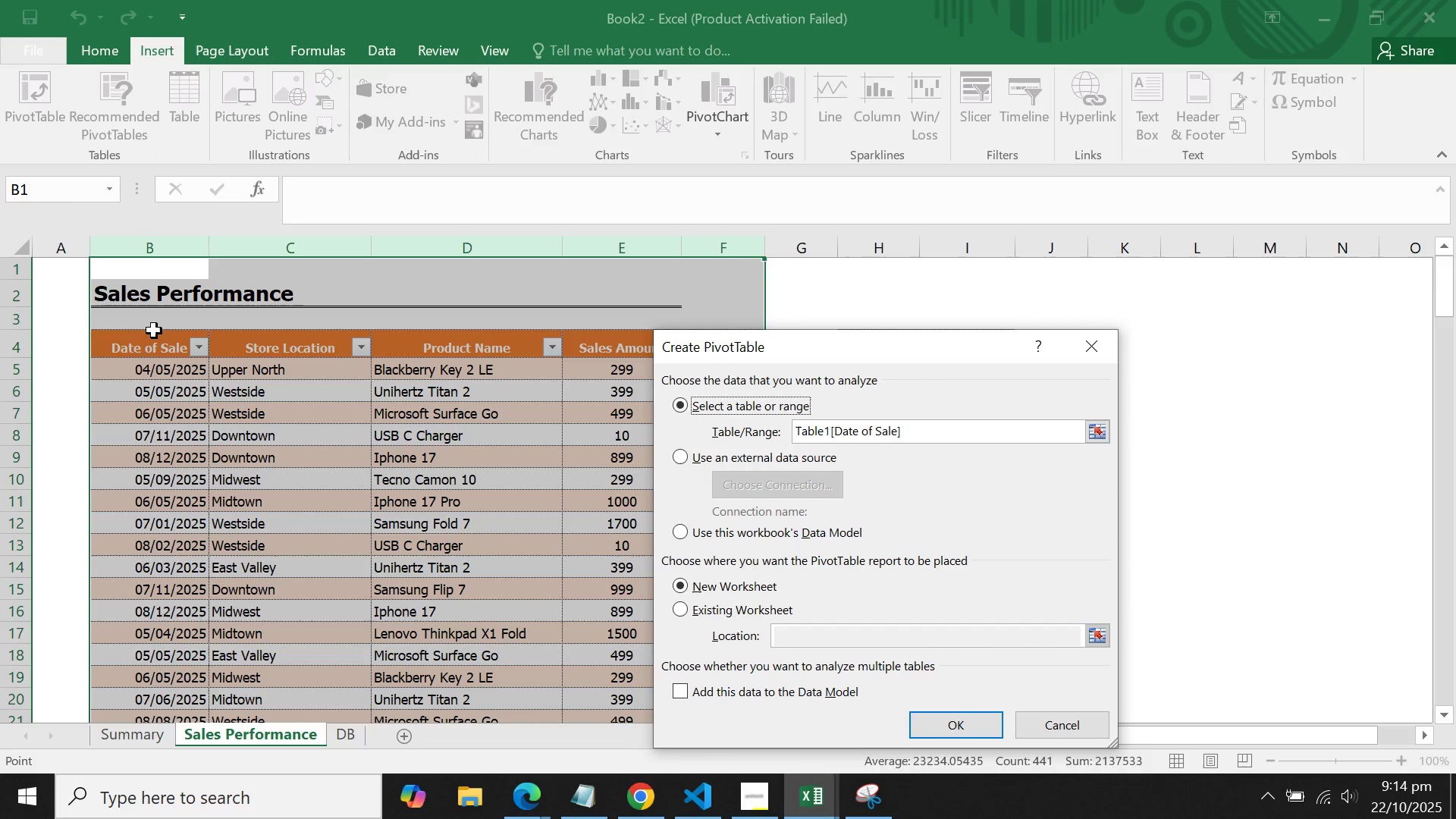 
left_click([154, 331])
 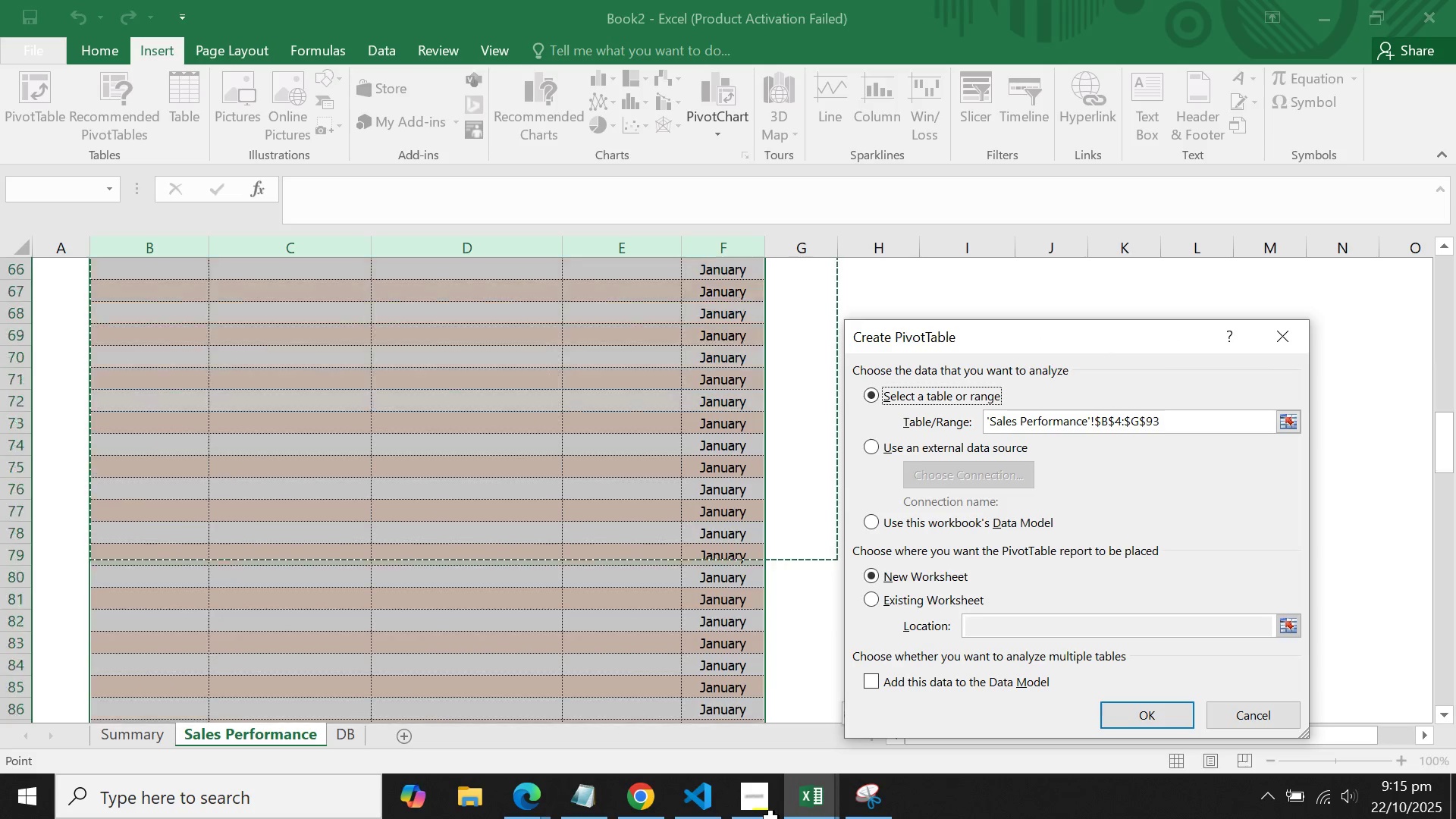 
wait(13.5)
 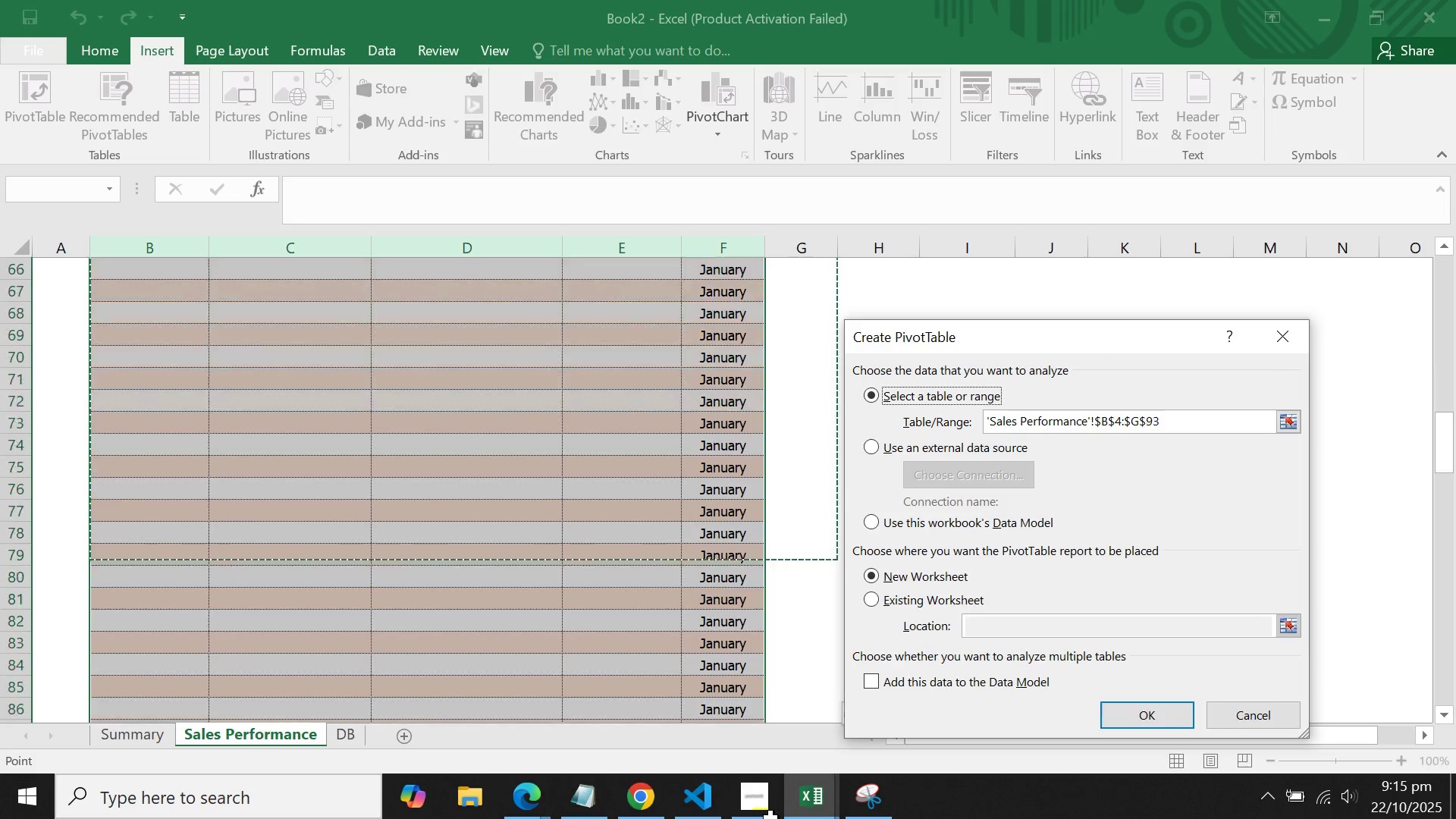 
left_click([1137, 711])
 